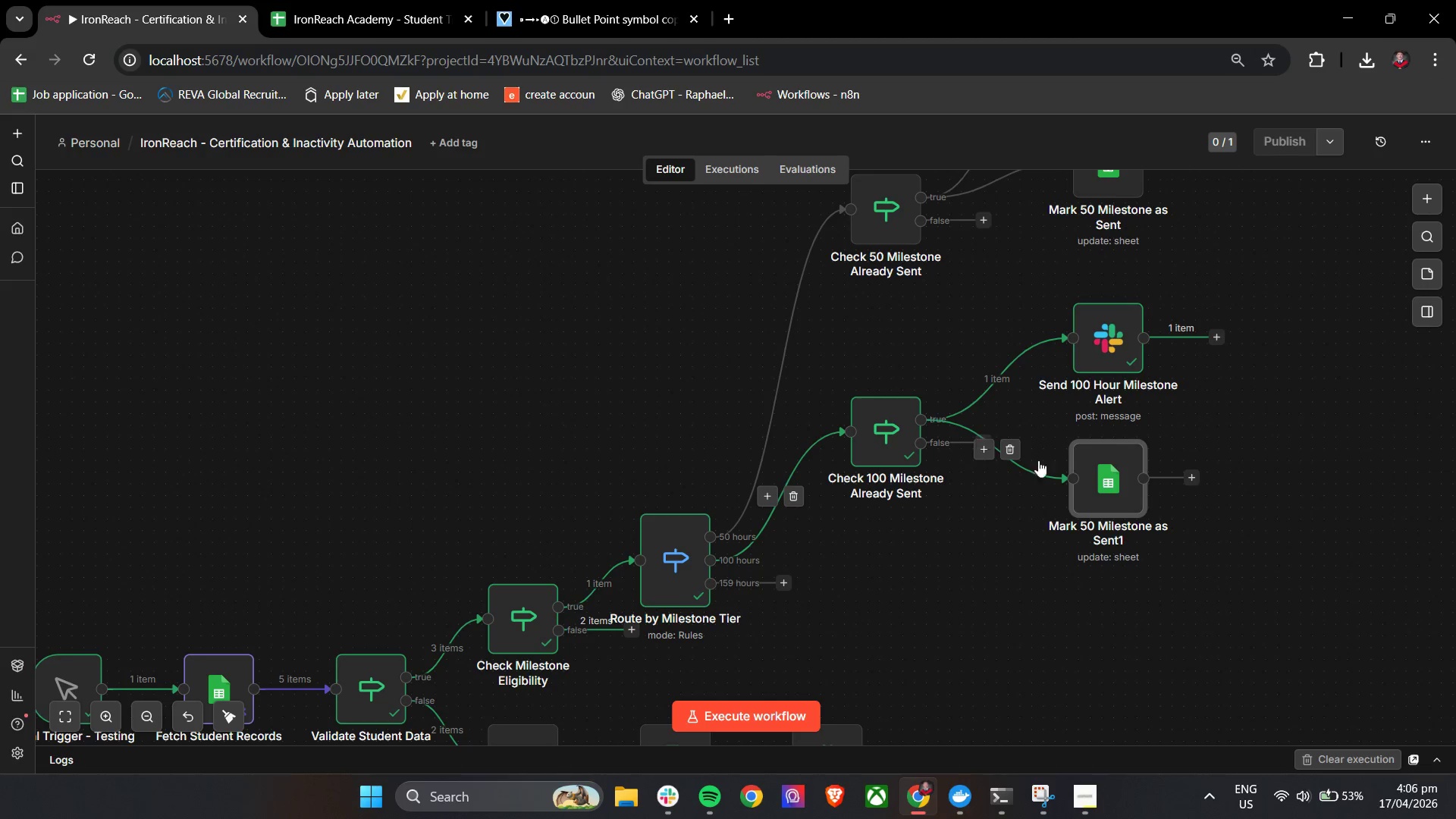 
scroll: coordinate [1341, 532], scroll_direction: up, amount: 1.0
 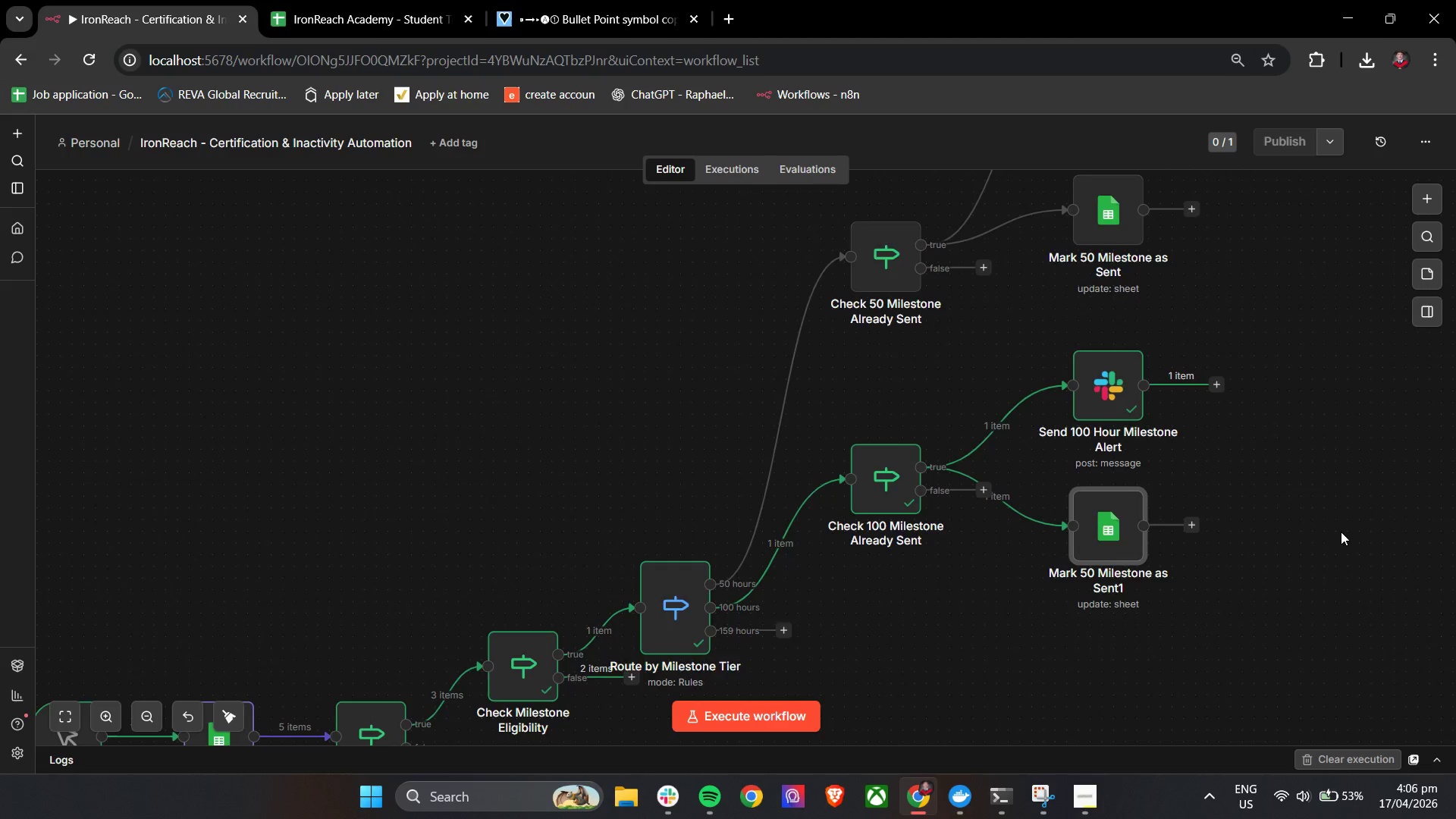 
scroll: coordinate [1341, 532], scroll_direction: down, amount: 1.0
 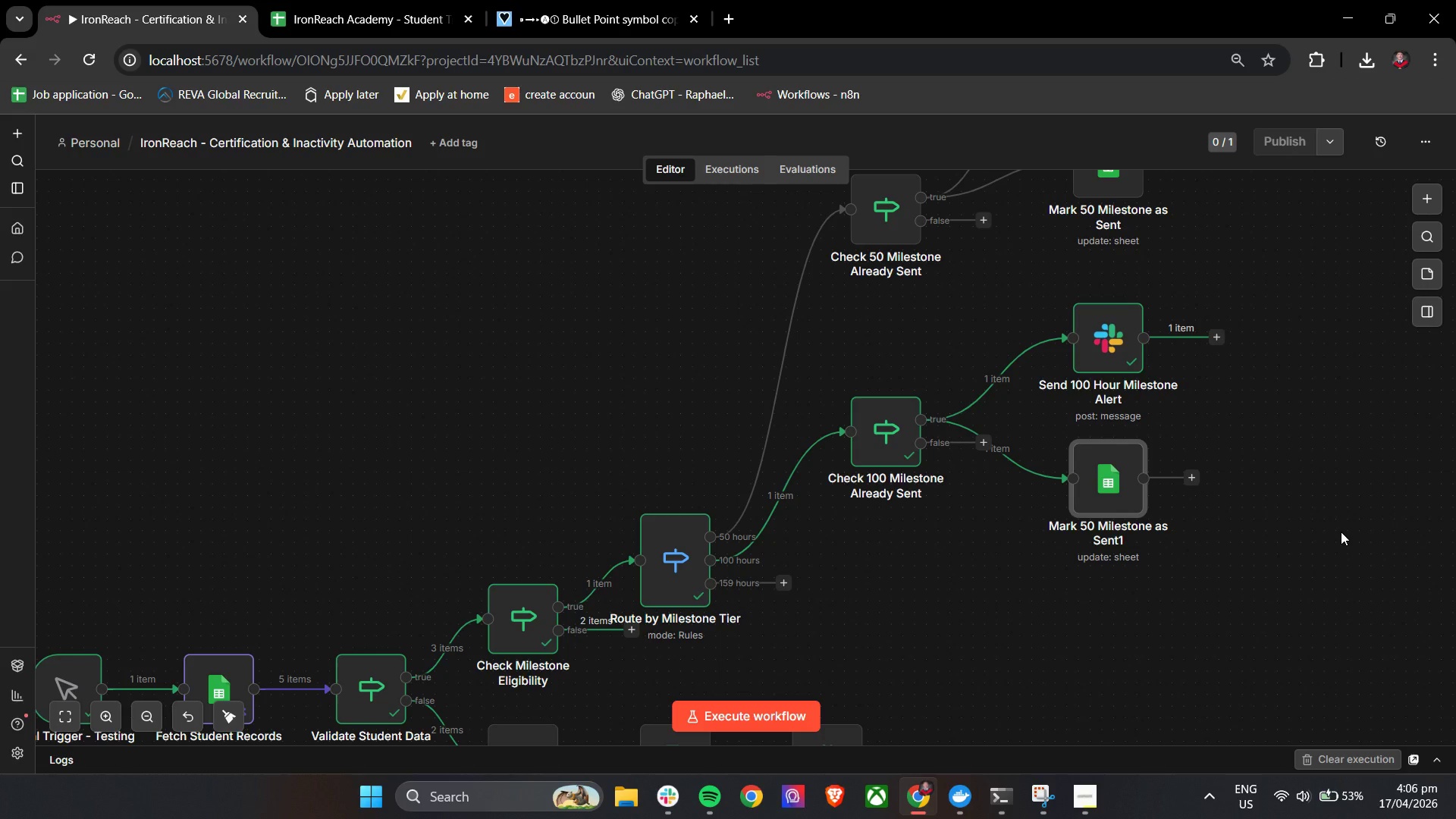 
left_click_drag(start_coordinate=[679, 565], to_coordinate=[676, 532])
 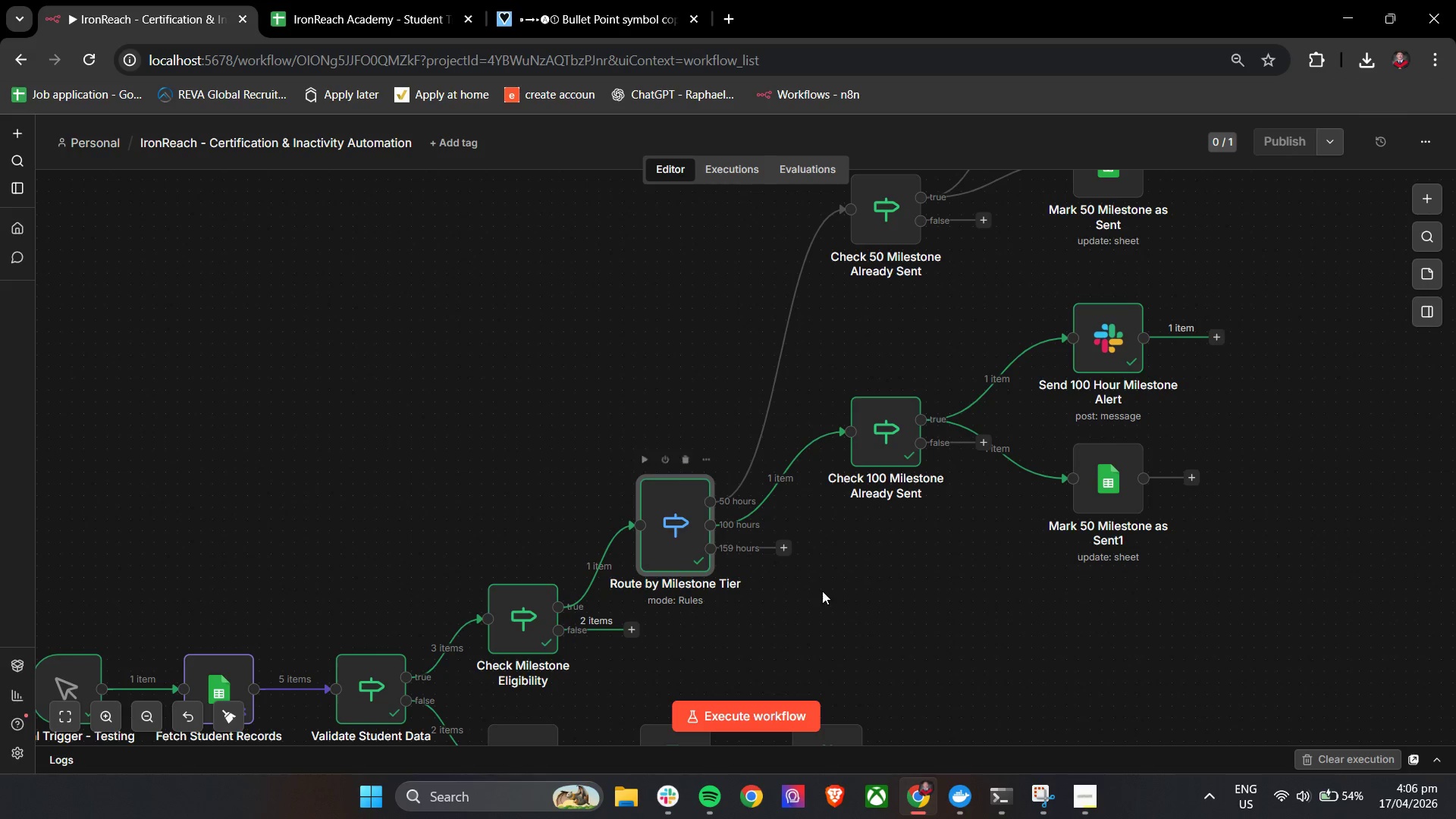 
left_click([824, 591])
 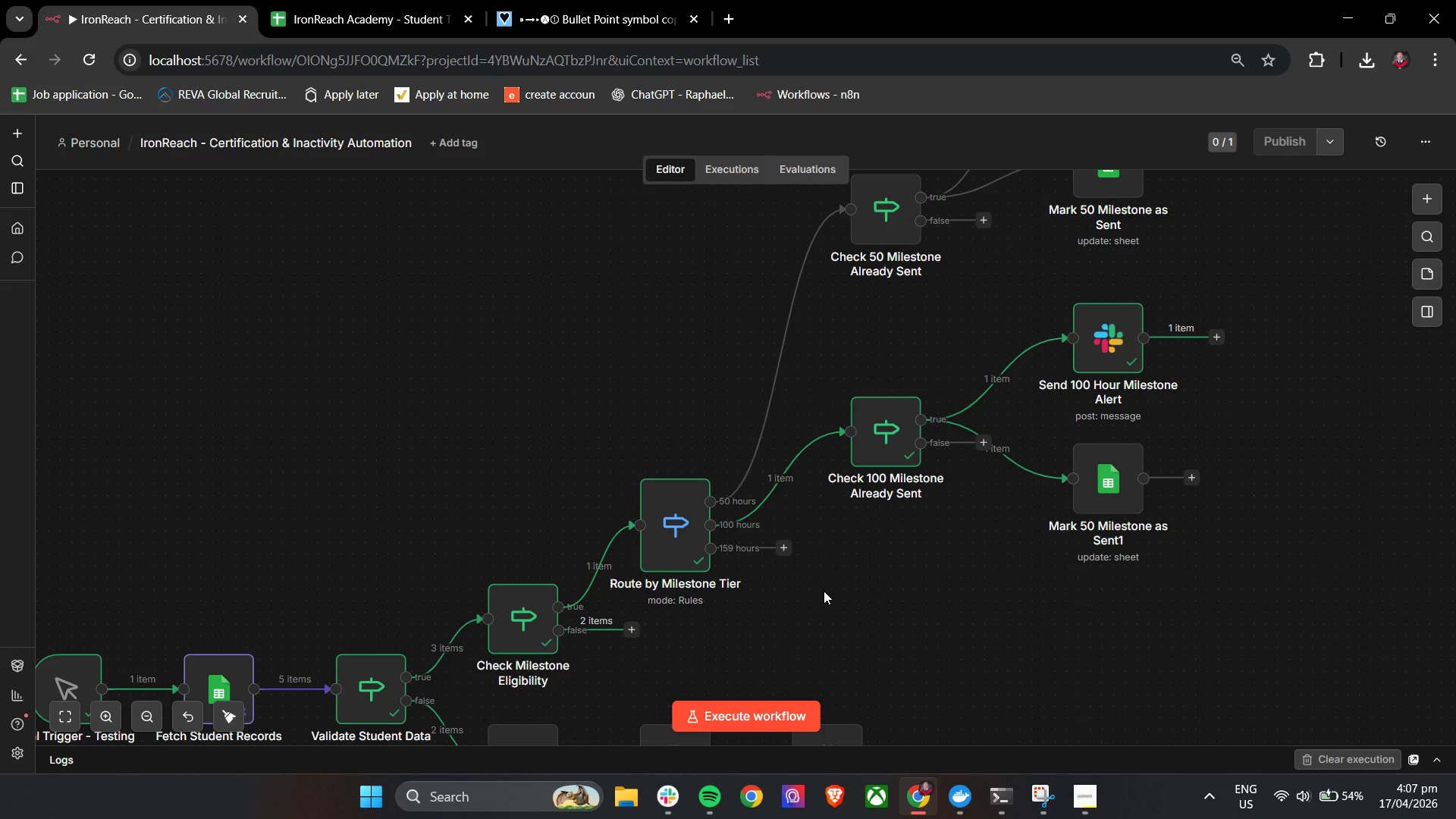 
wait(5.58)
 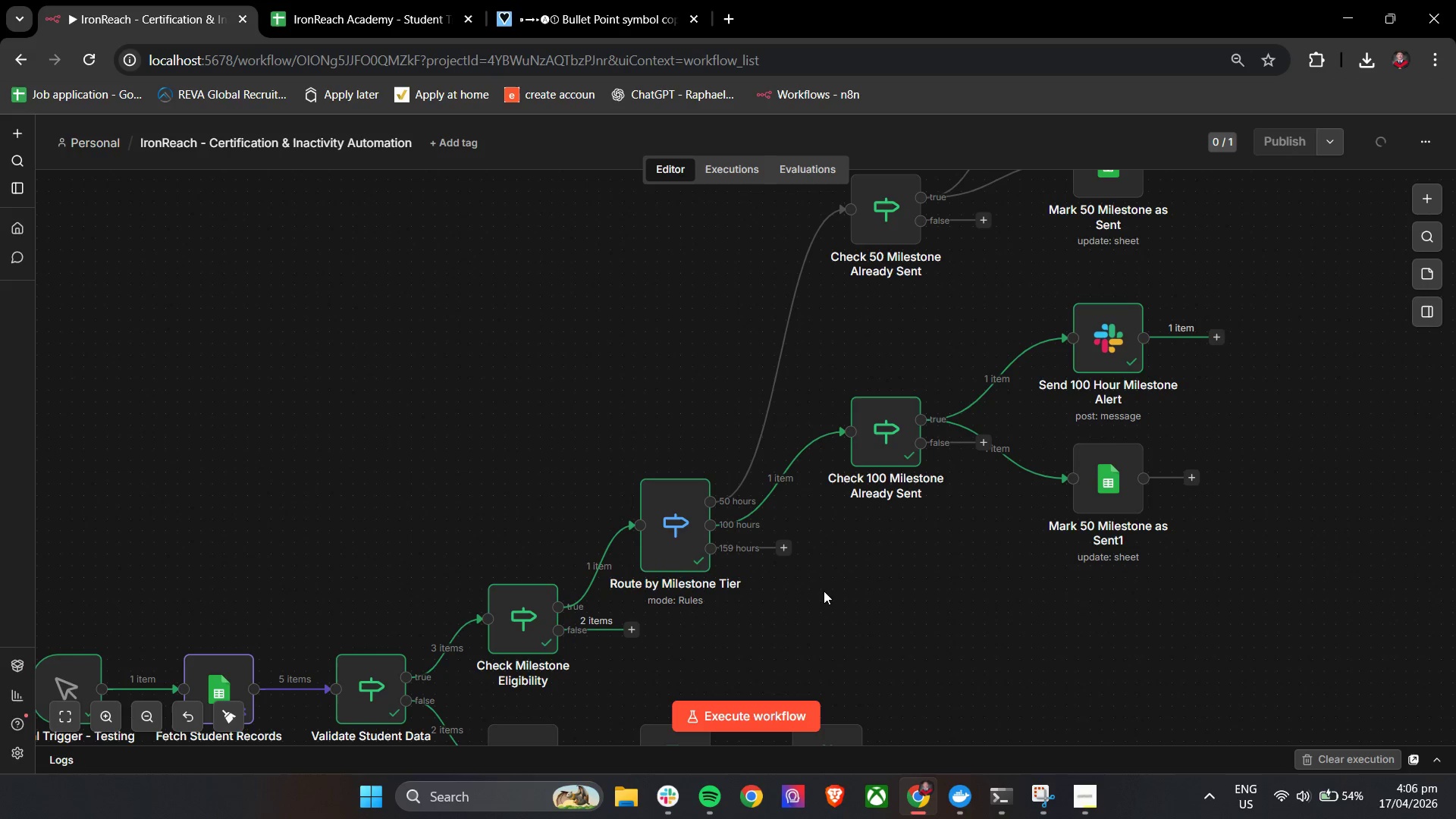 
left_click_drag(start_coordinate=[824, 303], to_coordinate=[1277, 597])
 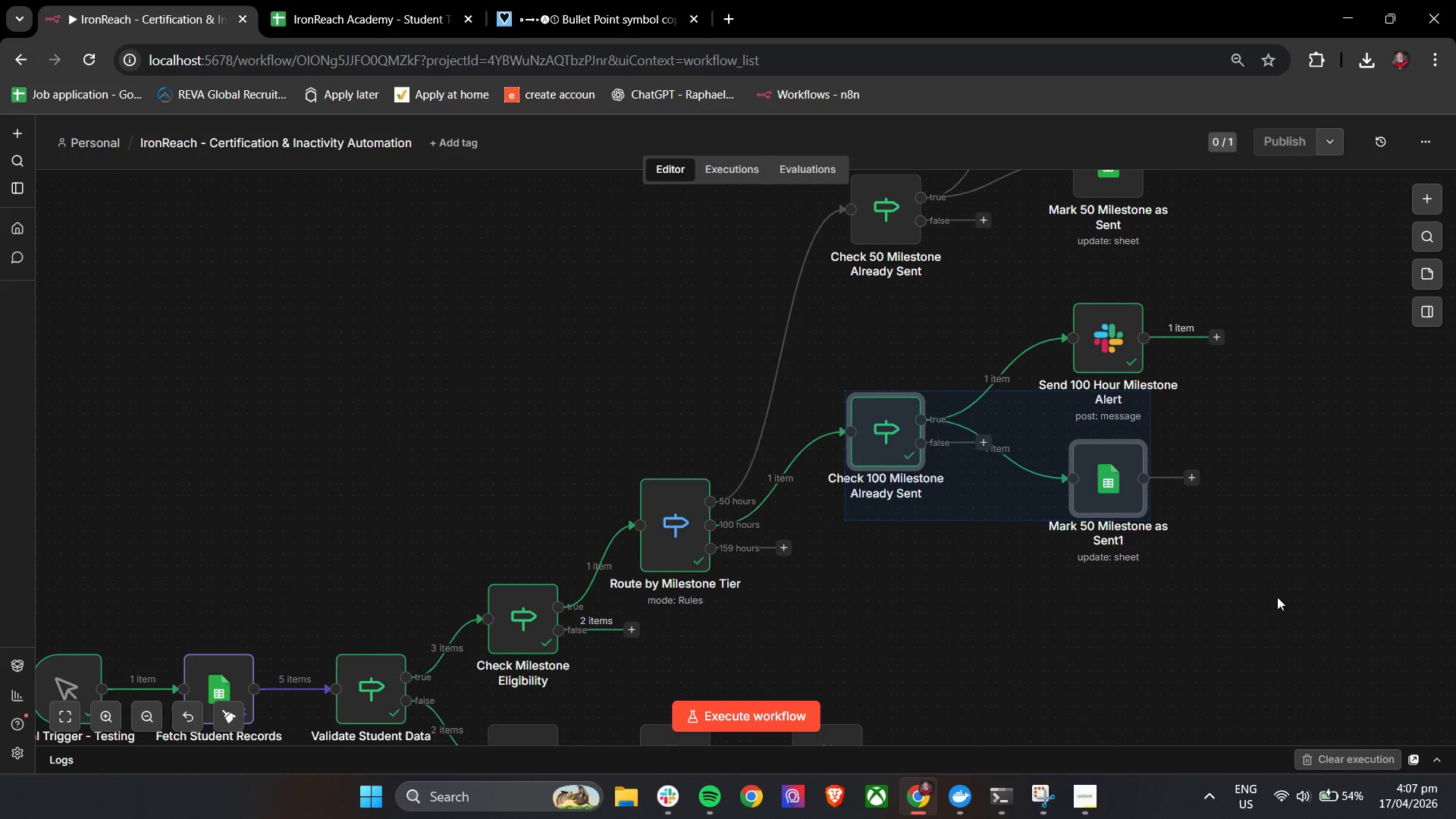 
key(Control+ControlLeft)
 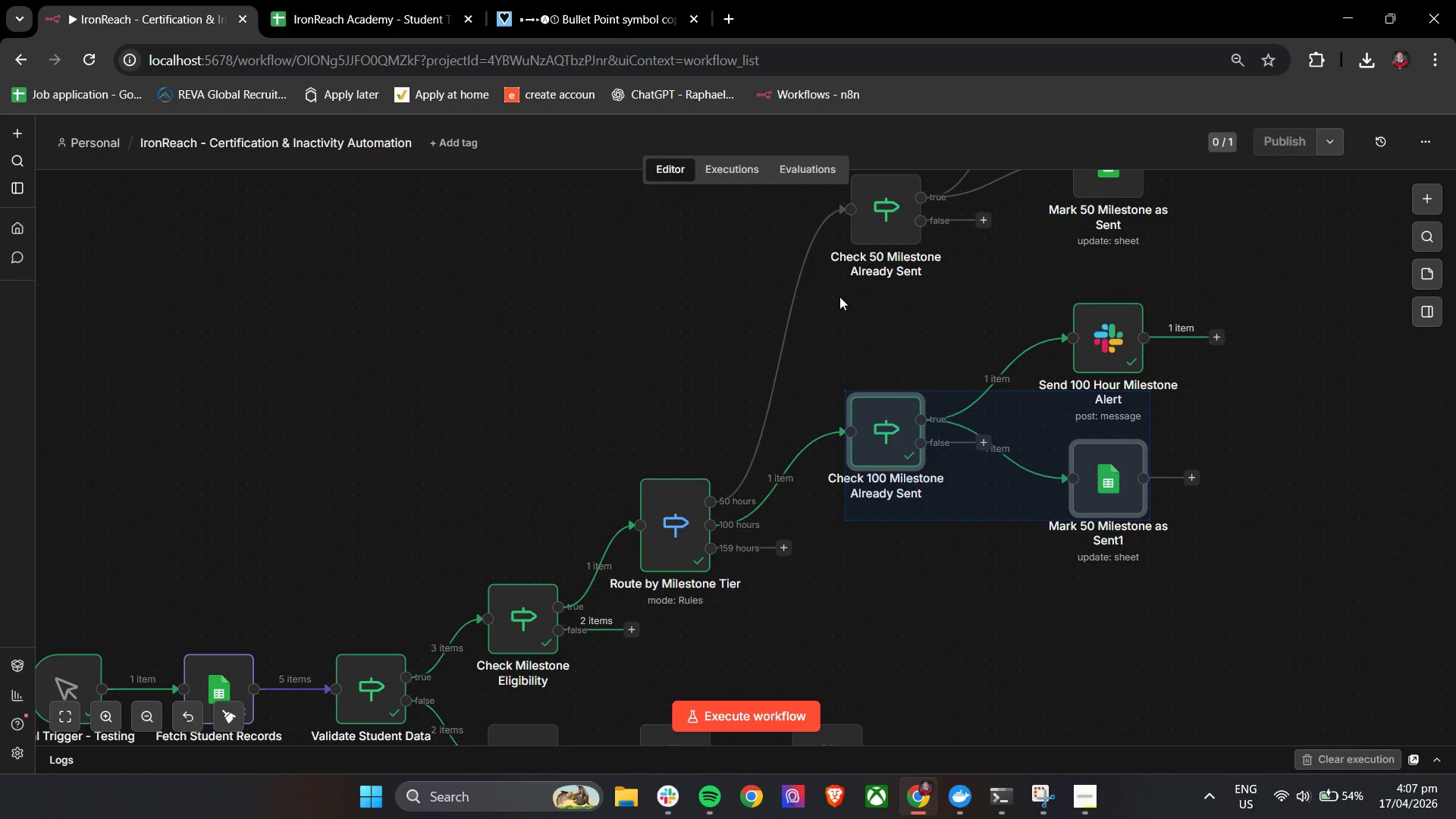 
left_click_drag(start_coordinate=[827, 290], to_coordinate=[1217, 619])
 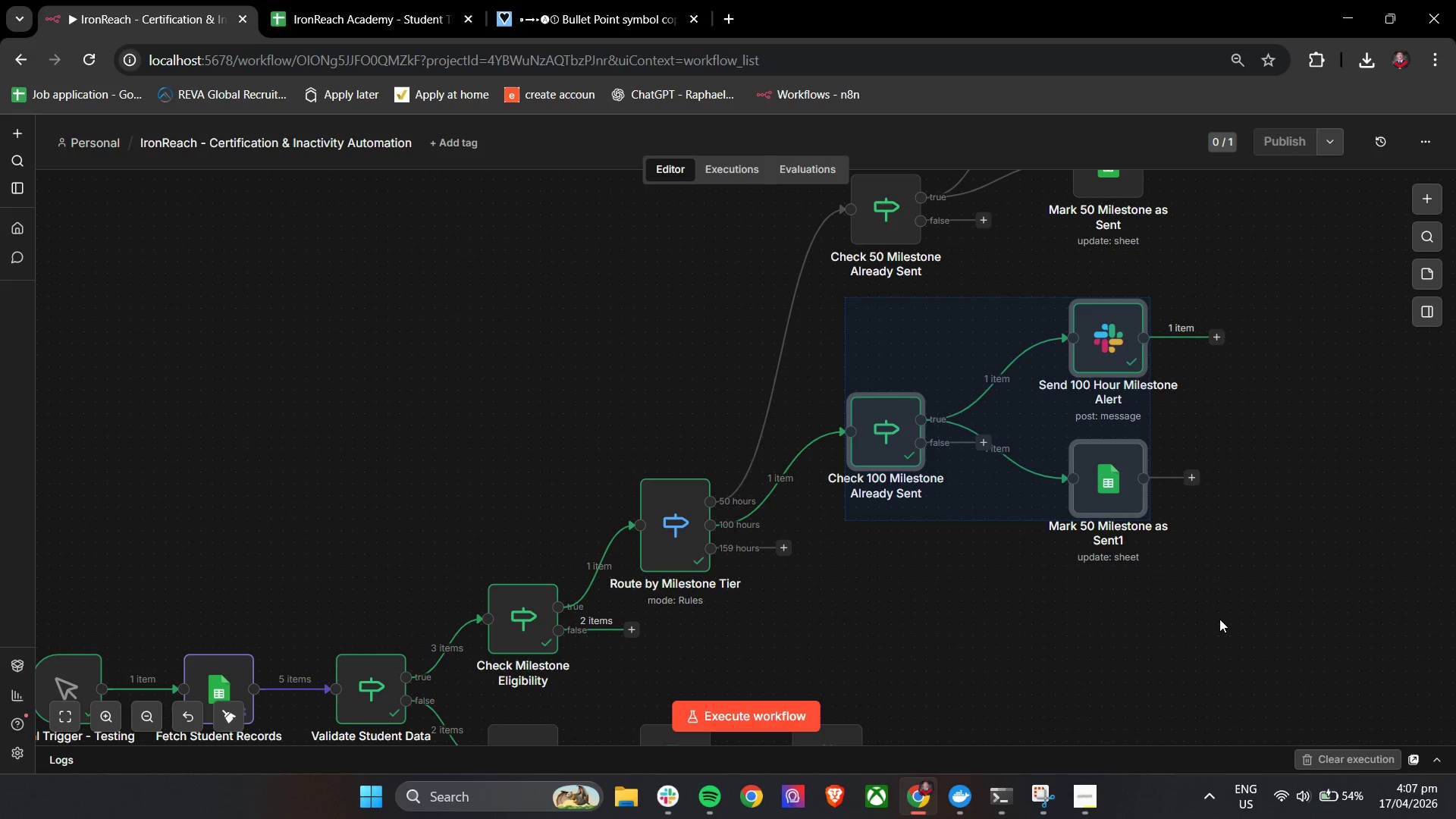 
key(Control+C)
 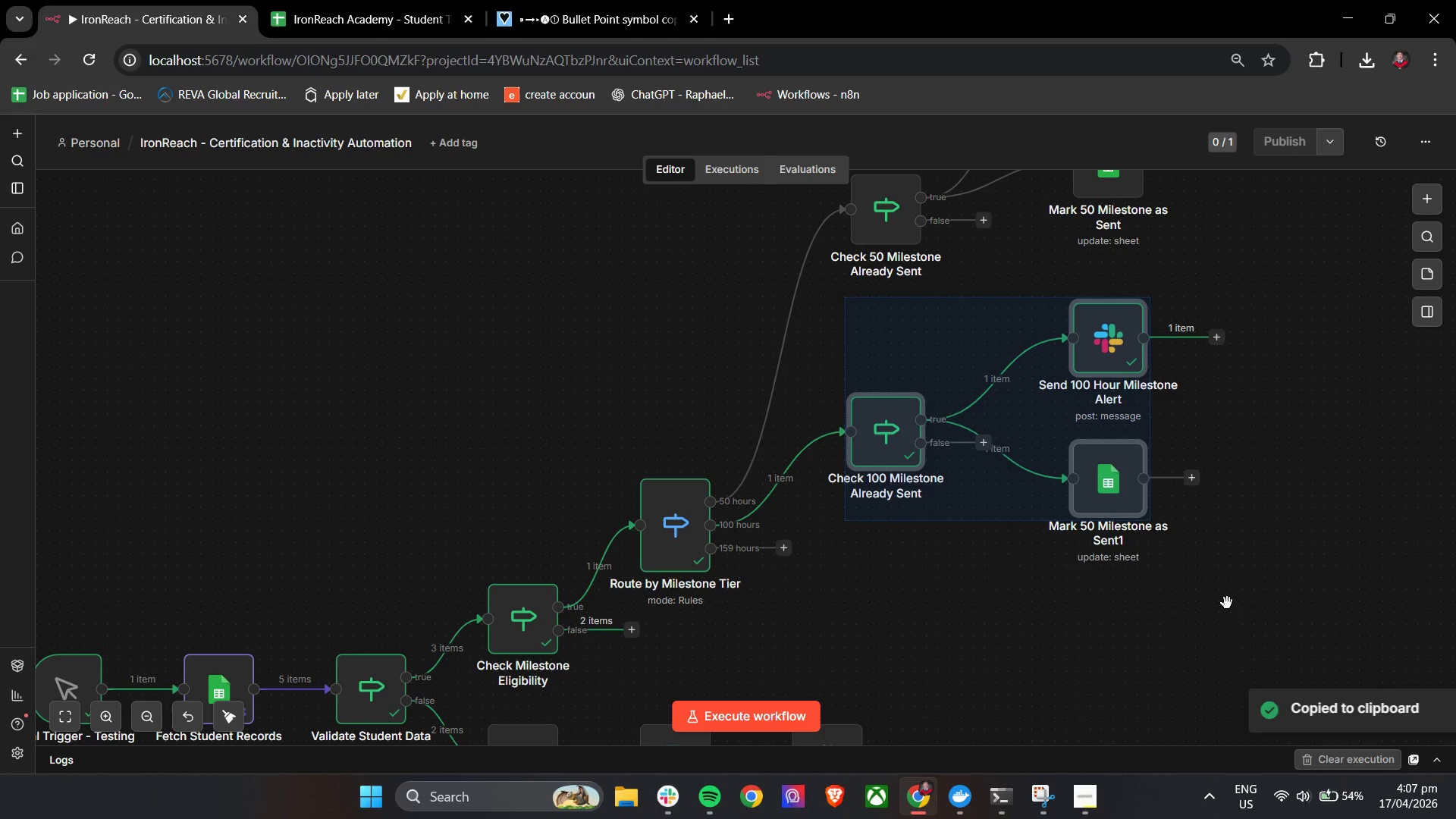 
key(Control+V)
 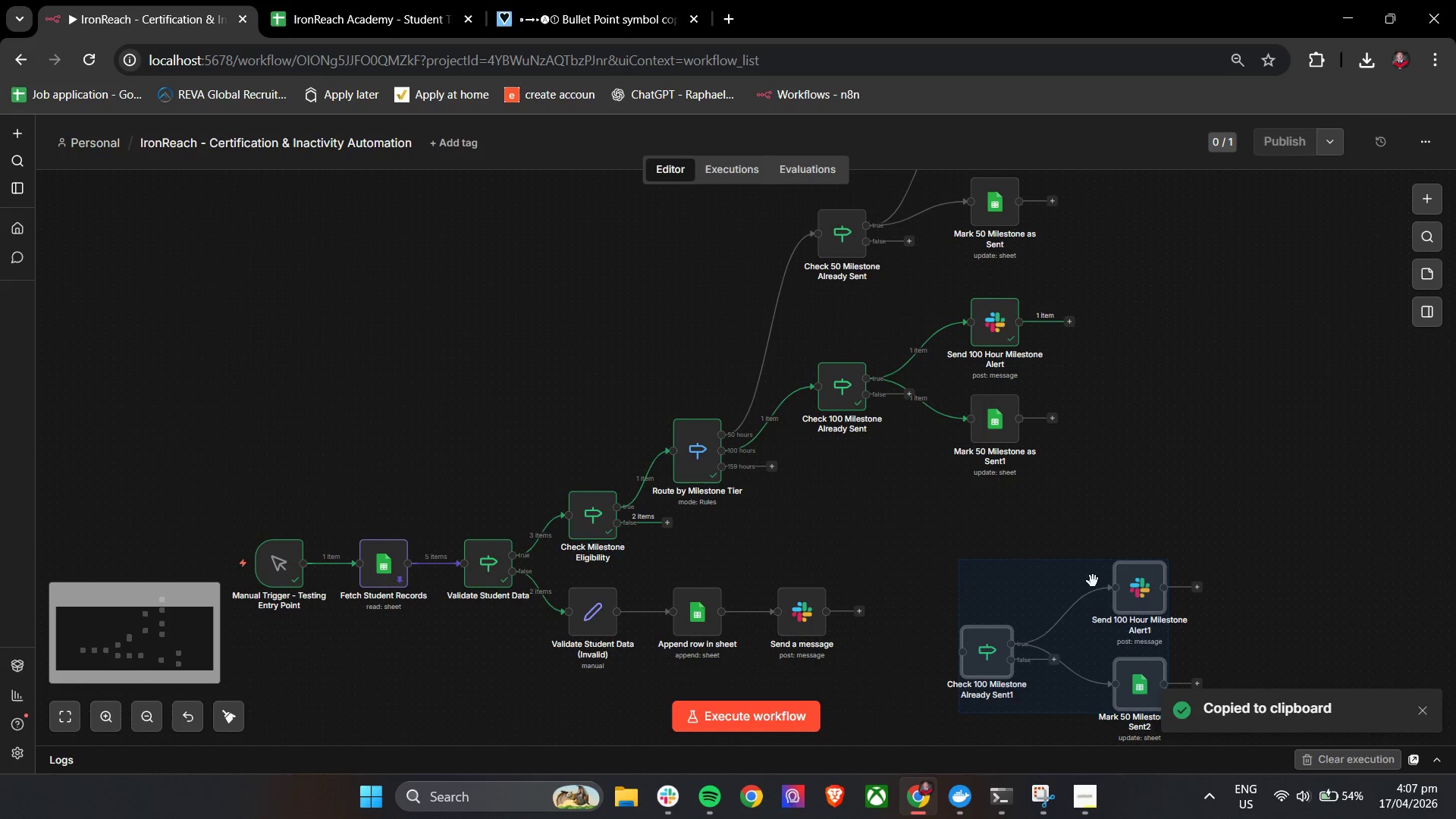 
left_click_drag(start_coordinate=[1059, 617], to_coordinate=[912, 517])
 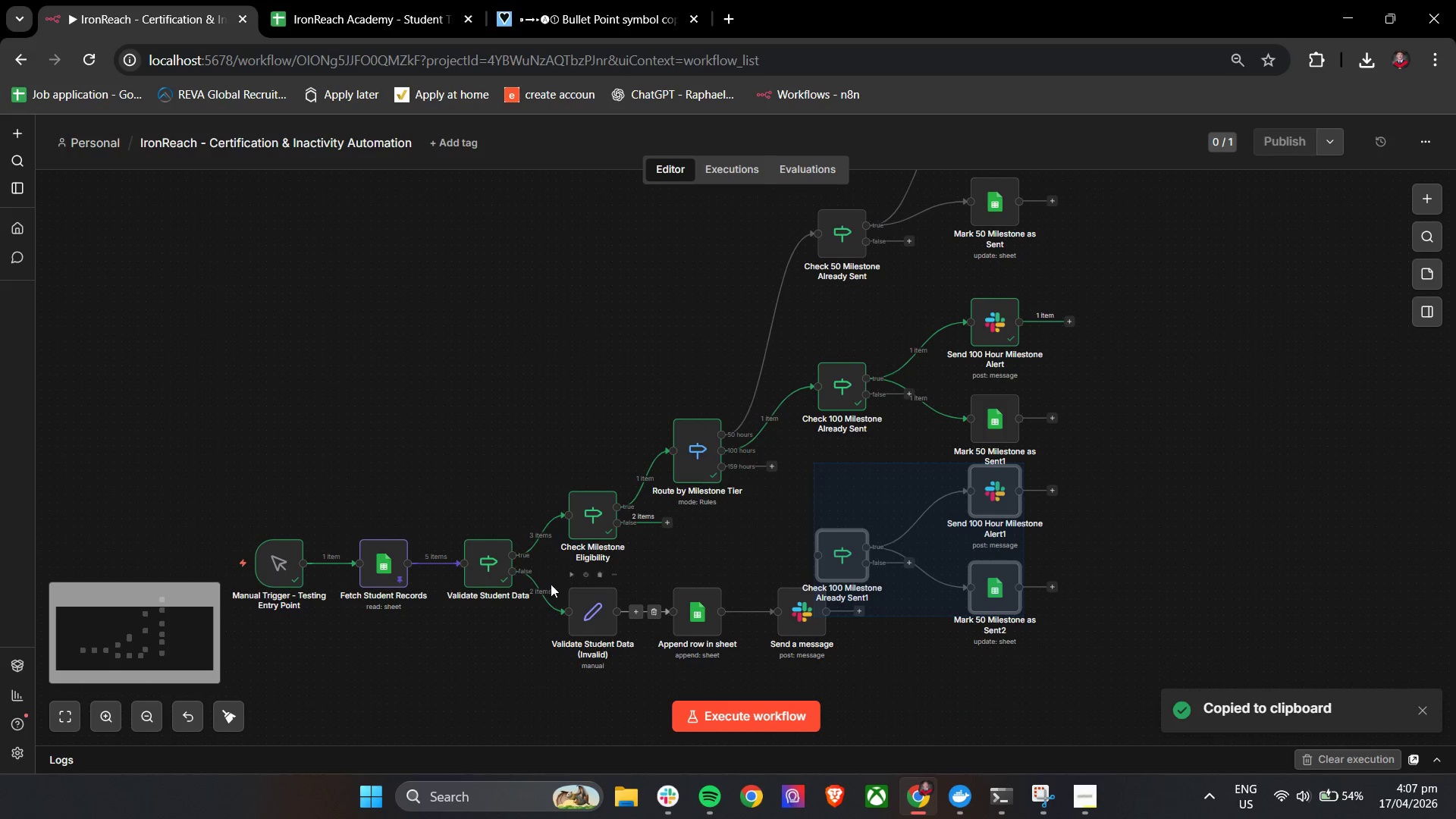 
left_click_drag(start_coordinate=[544, 576], to_coordinate=[837, 696])
 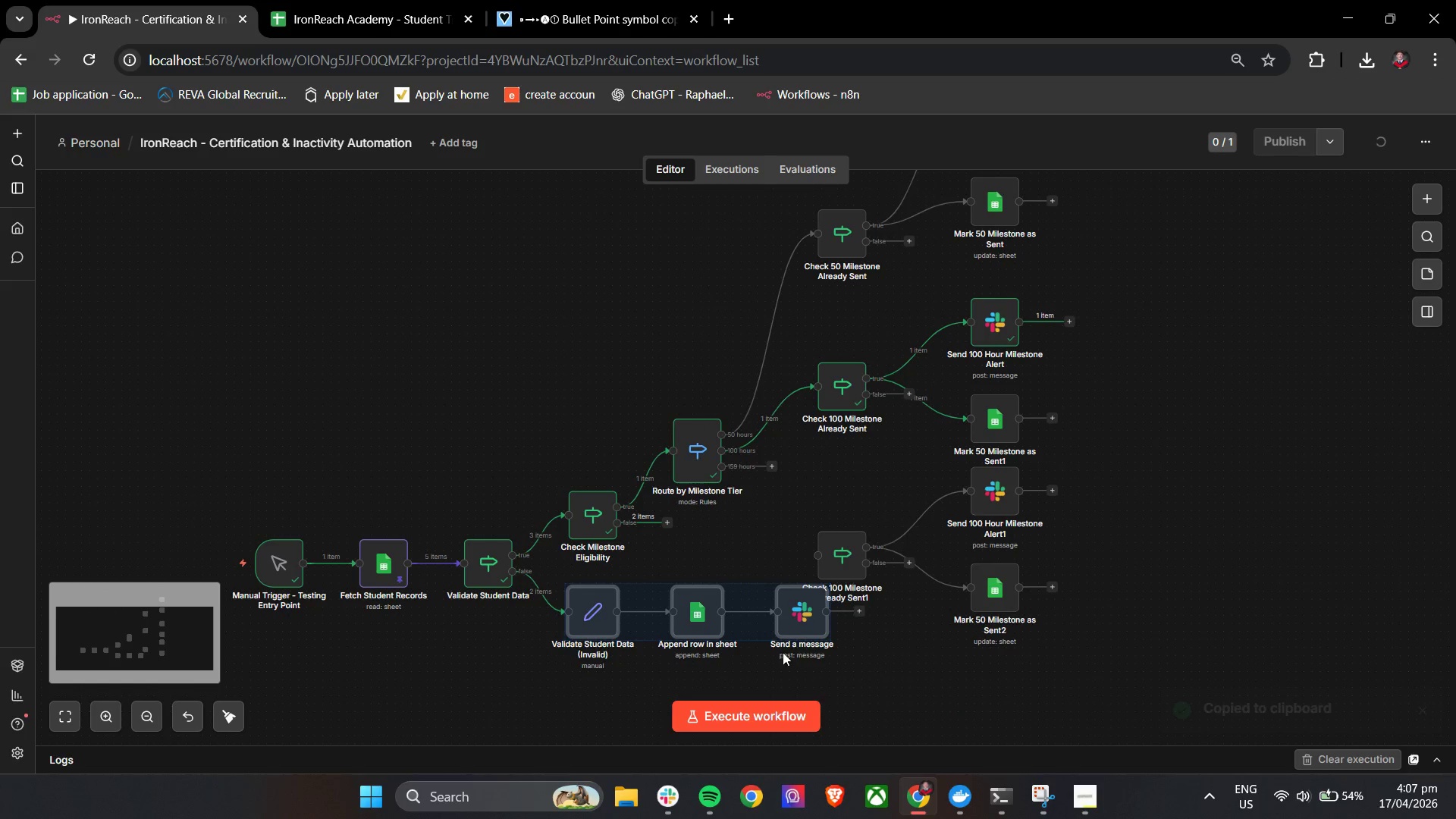 
scroll: coordinate [748, 633], scroll_direction: down, amount: 2.0
 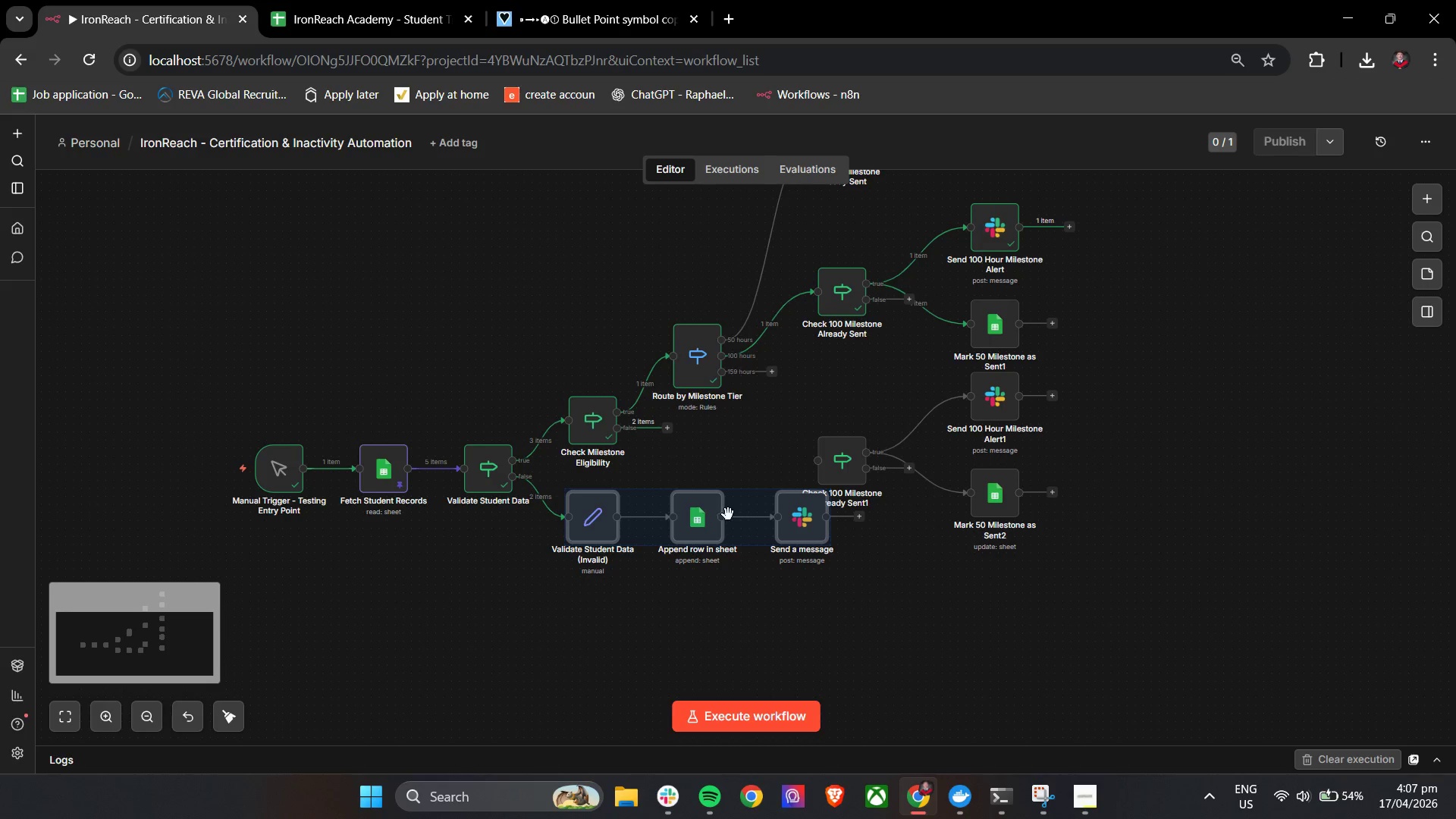 
left_click_drag(start_coordinate=[728, 522], to_coordinate=[727, 615])
 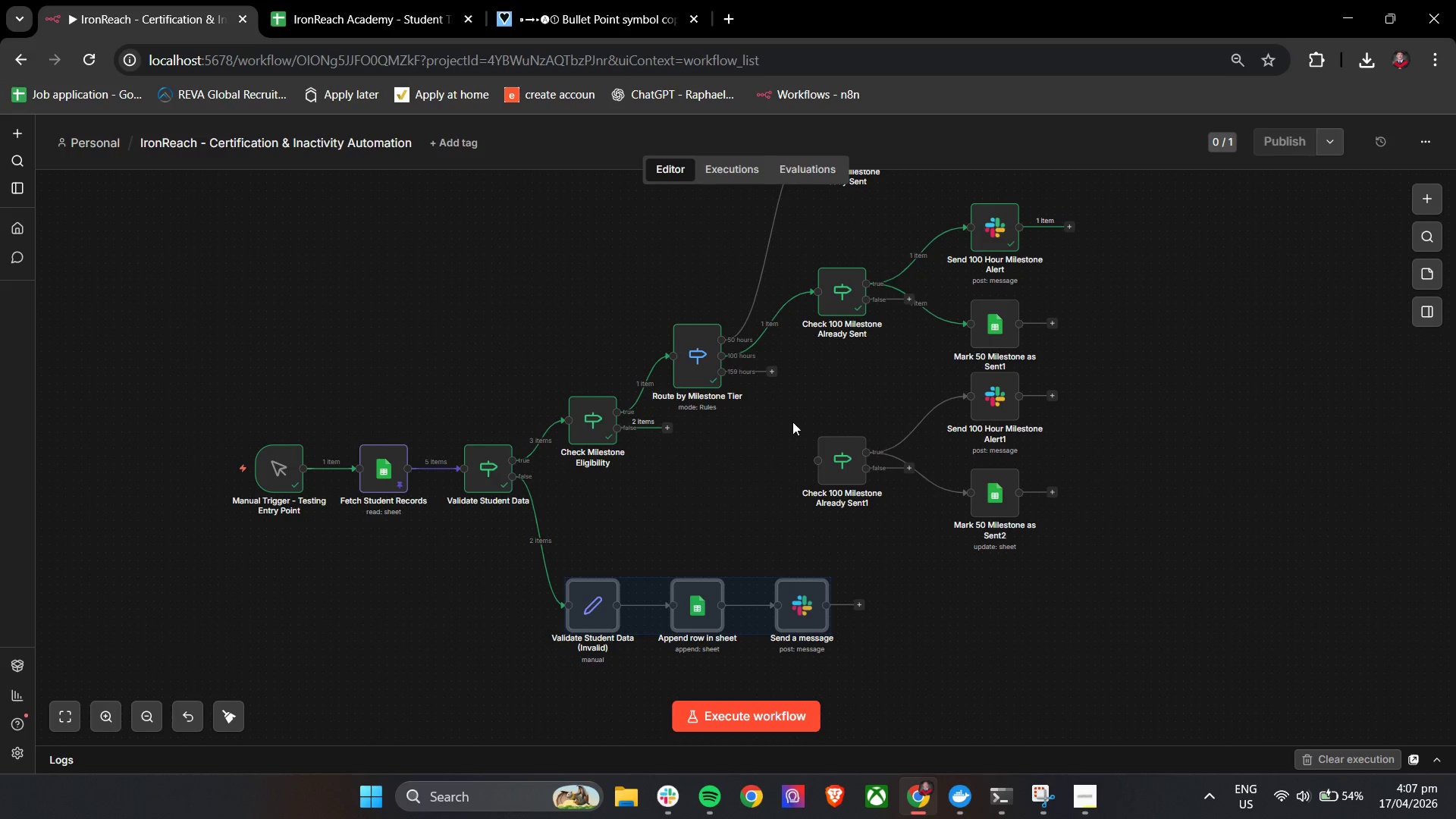 
left_click_drag(start_coordinate=[795, 404], to_coordinate=[1081, 551])
 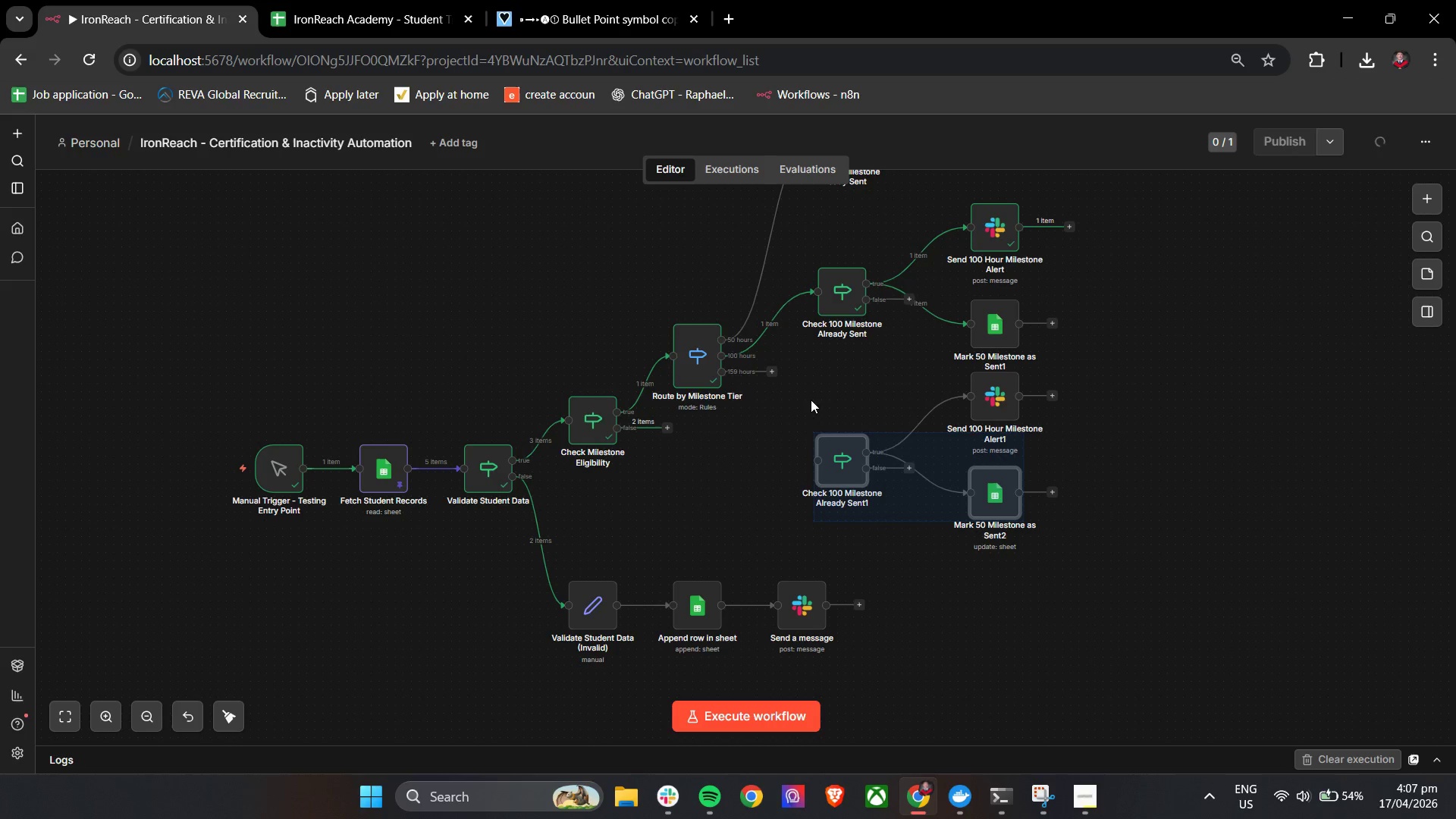 
left_click_drag(start_coordinate=[803, 371], to_coordinate=[1087, 576])
 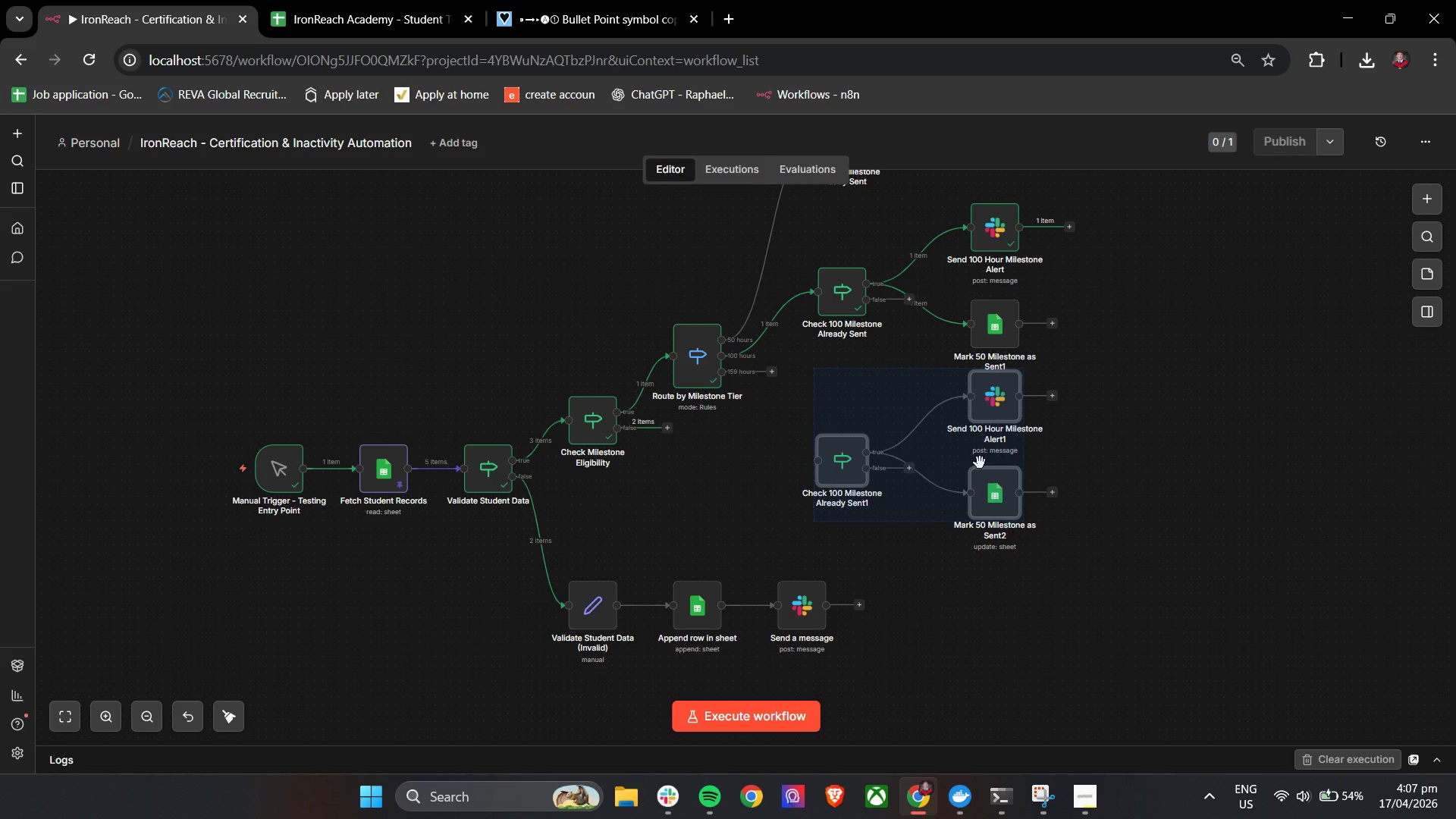 
left_click_drag(start_coordinate=[970, 462], to_coordinate=[965, 484])
 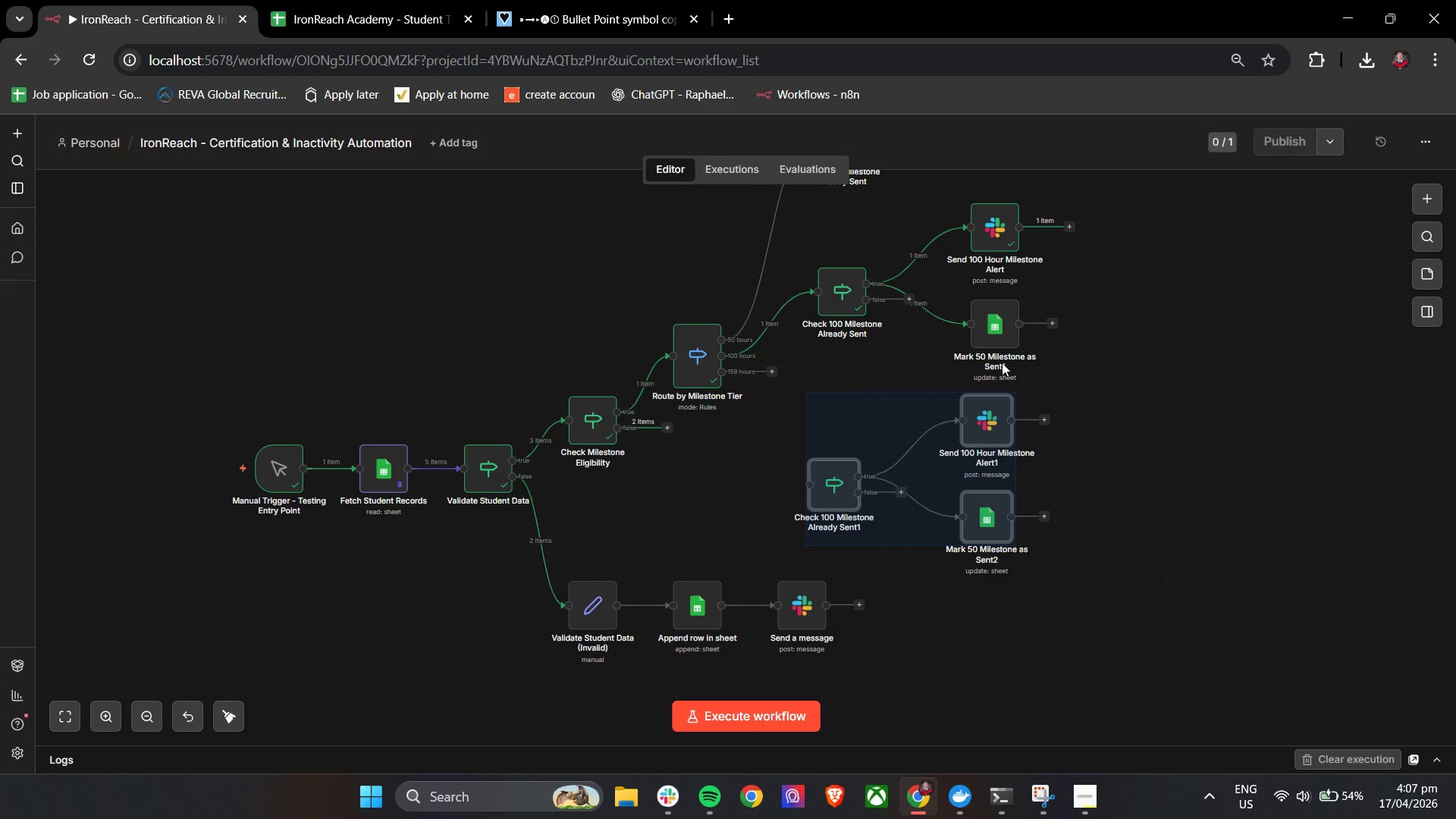 
left_click([997, 349])
 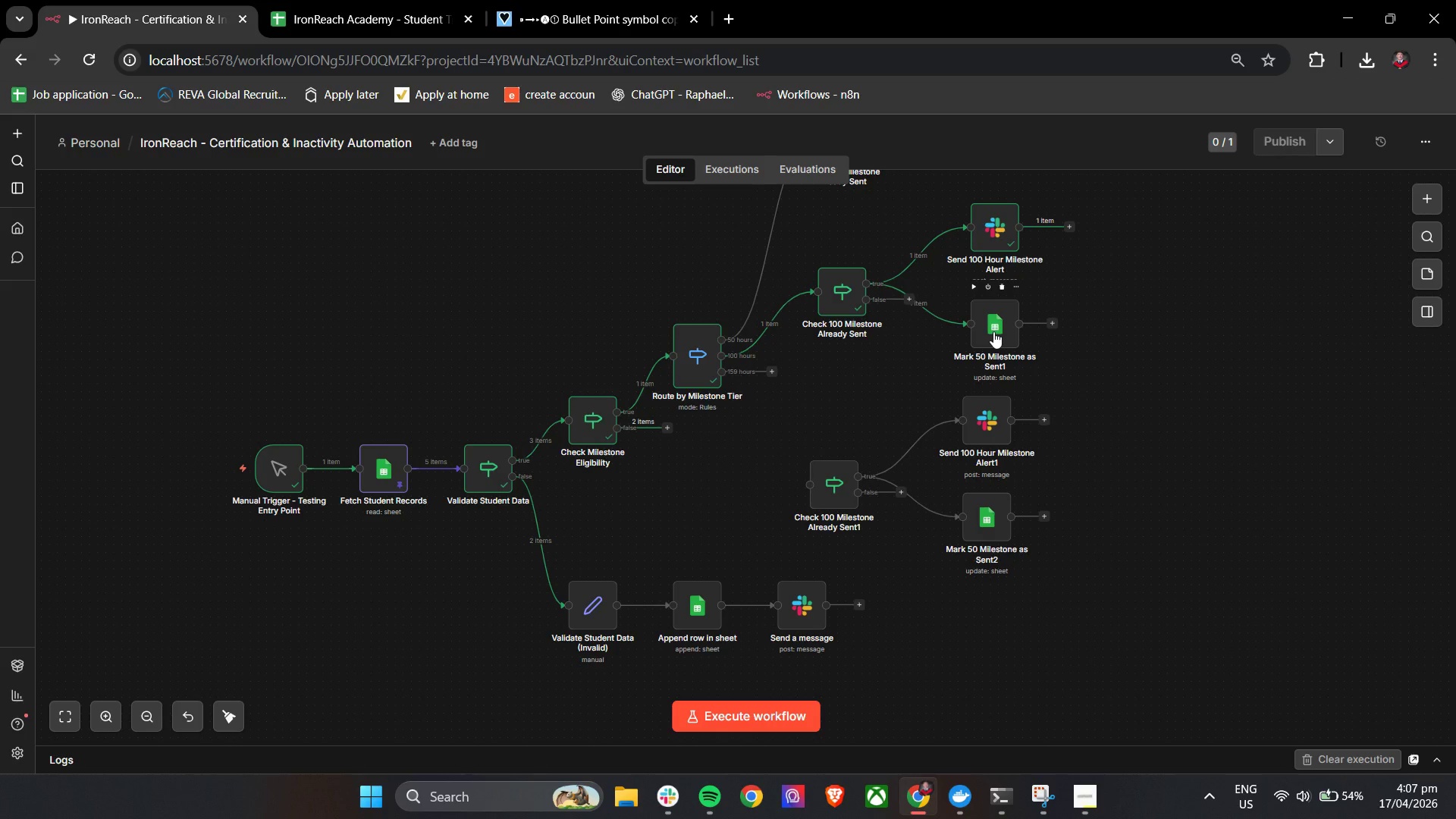 
double_click([993, 331])
 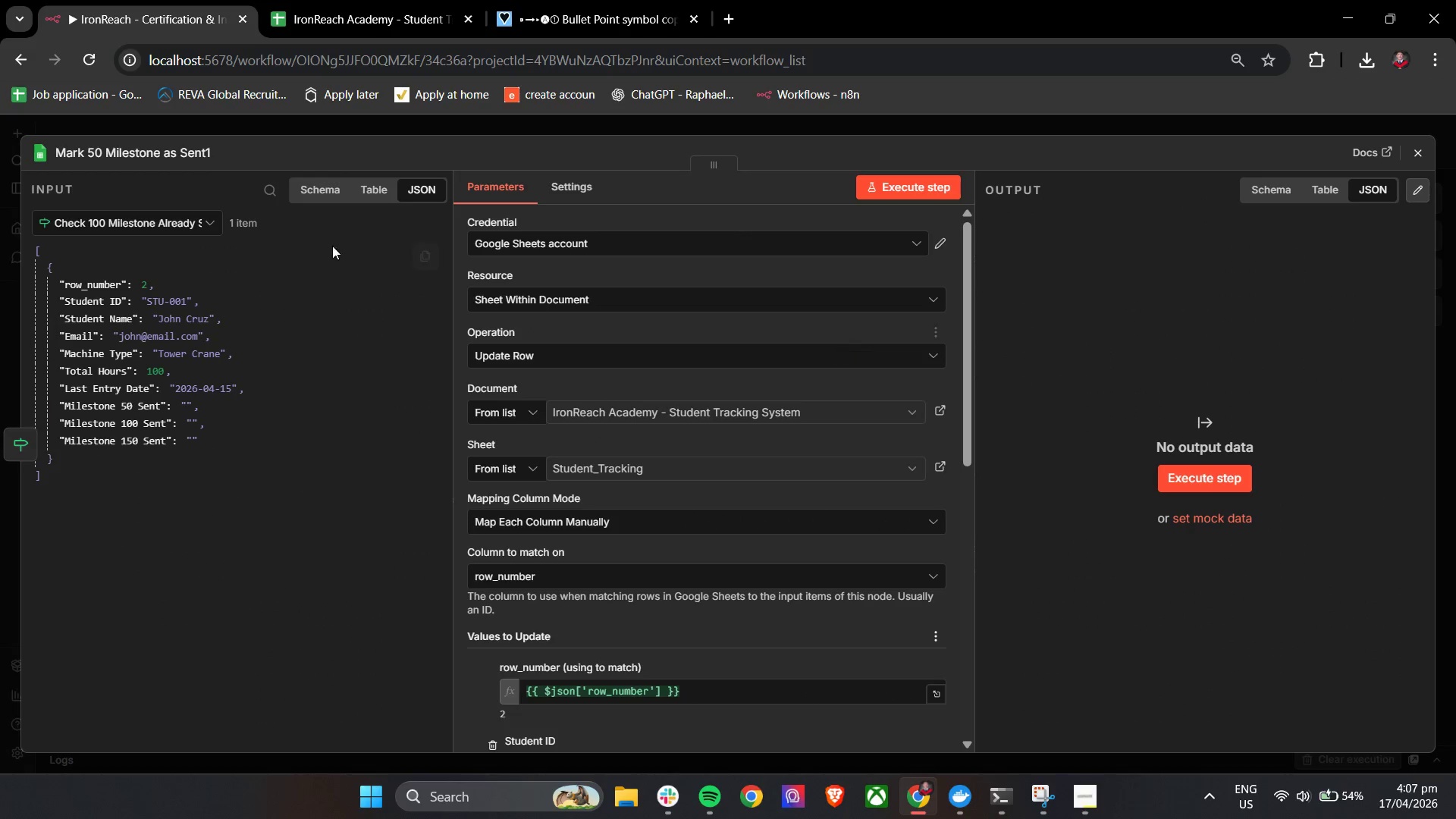 
left_click([190, 147])
 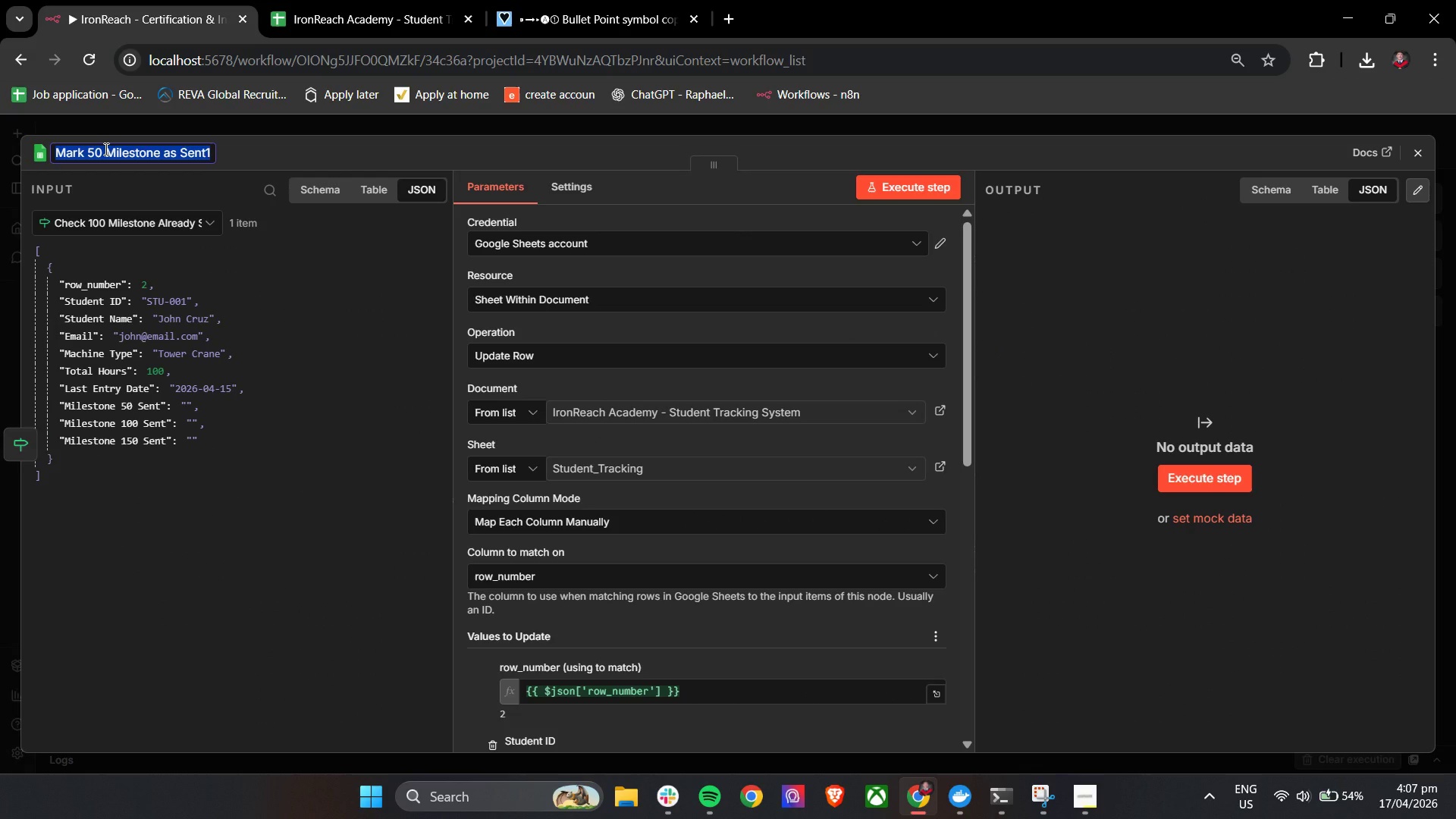 
left_click([105, 149])
 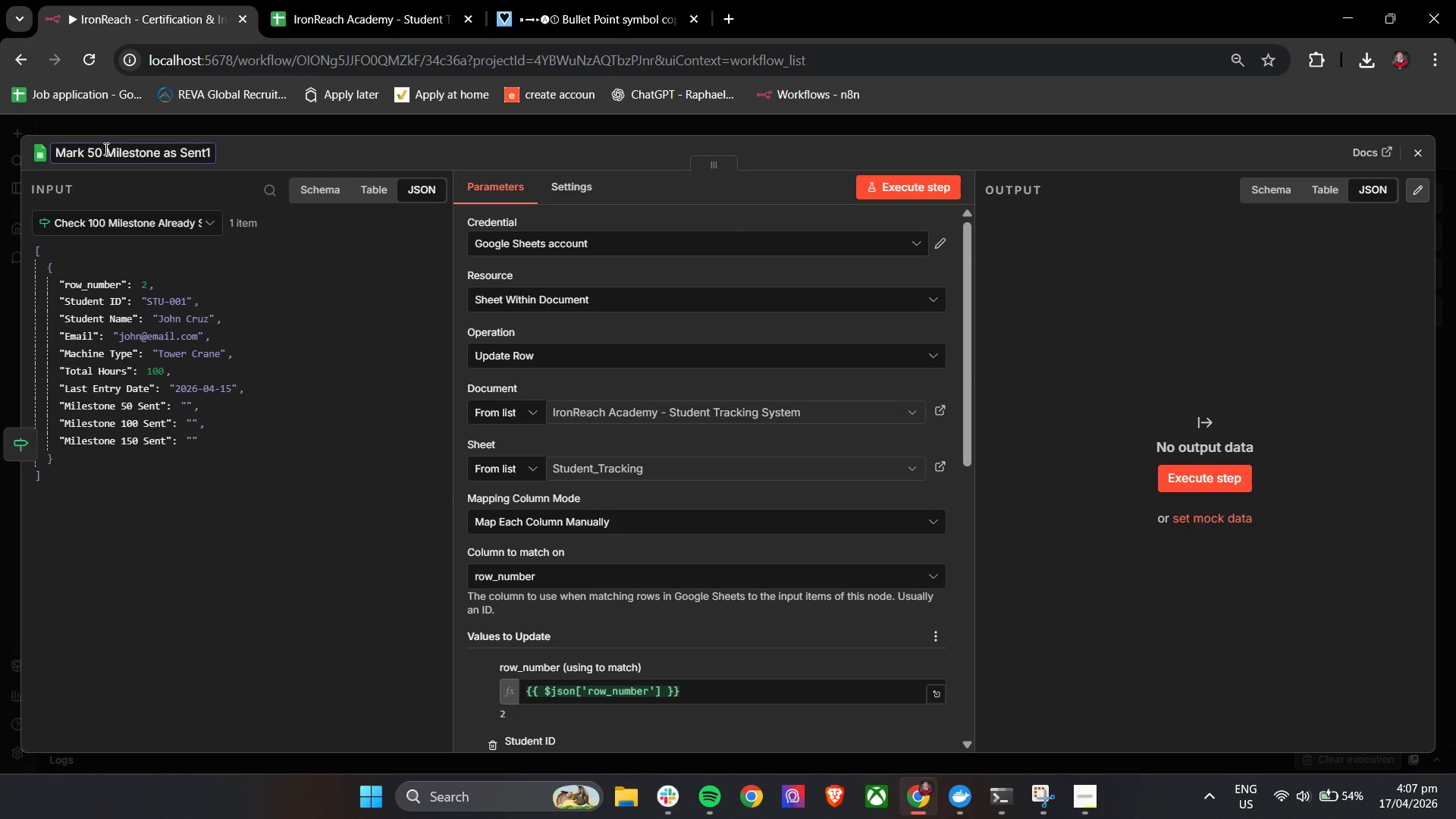 
key(Control+ControlRight)
 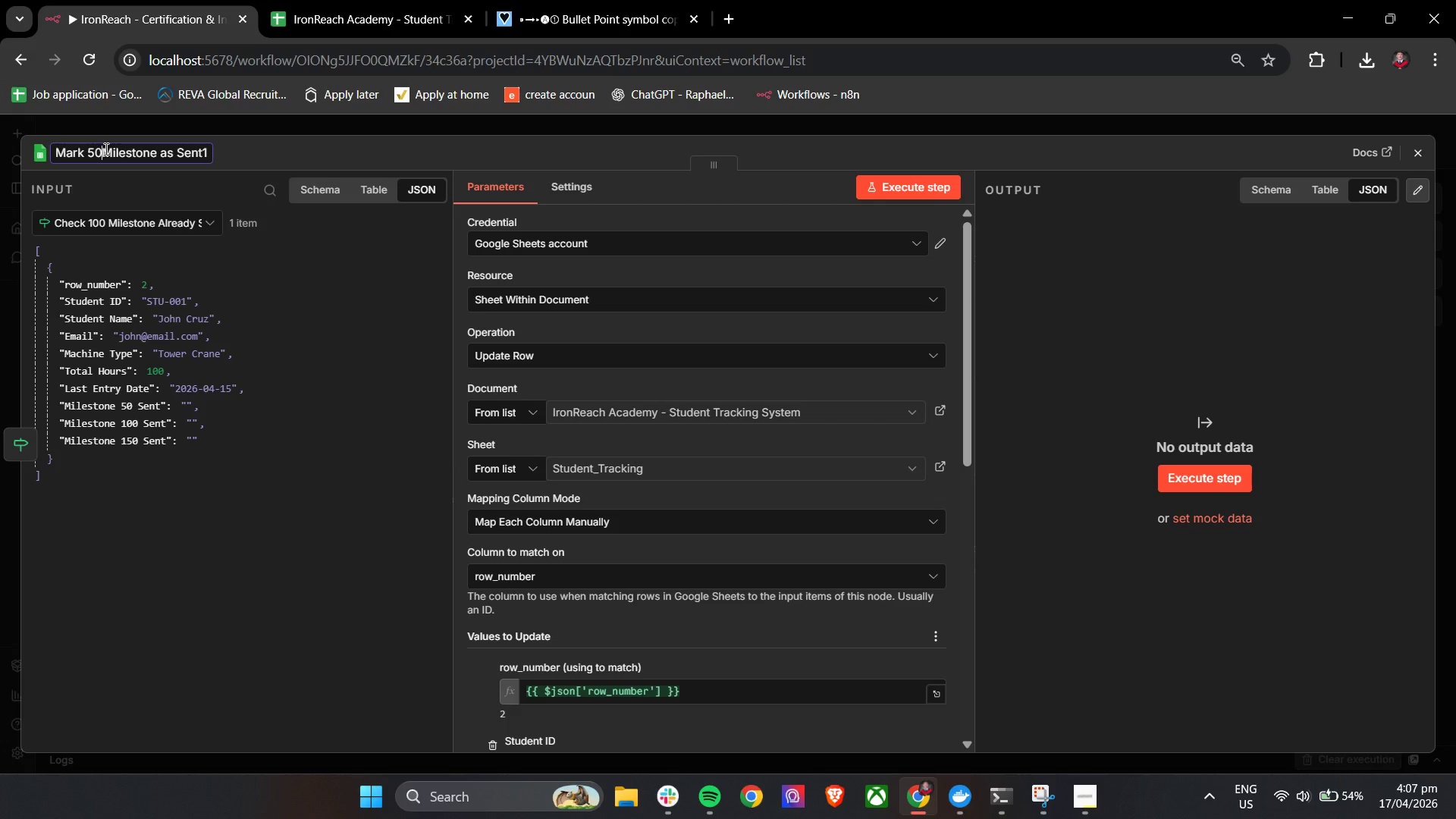 
key(Backspace)
key(Backspace)
key(Backspace)
type(100 )
 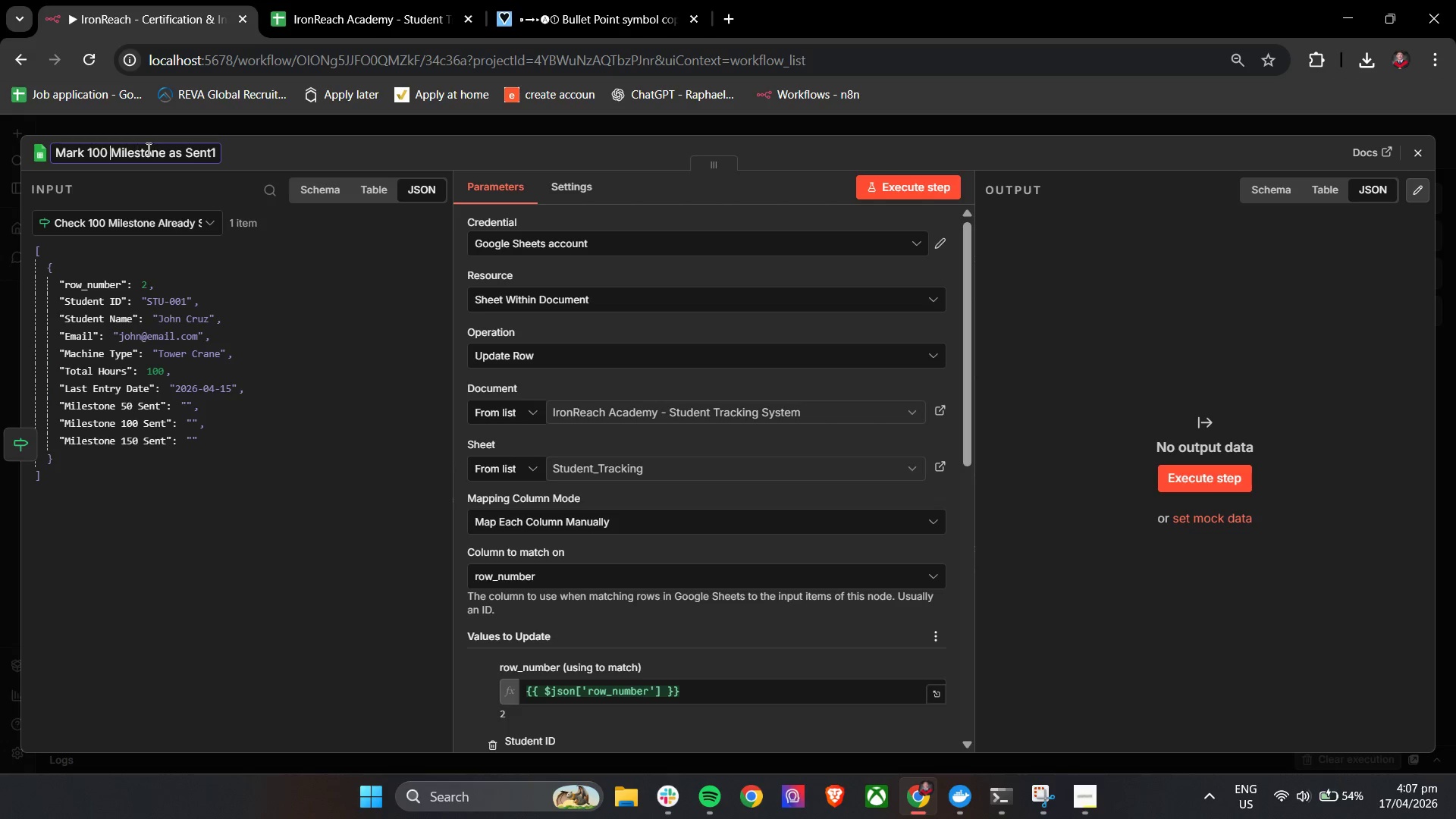 
left_click([216, 160])
 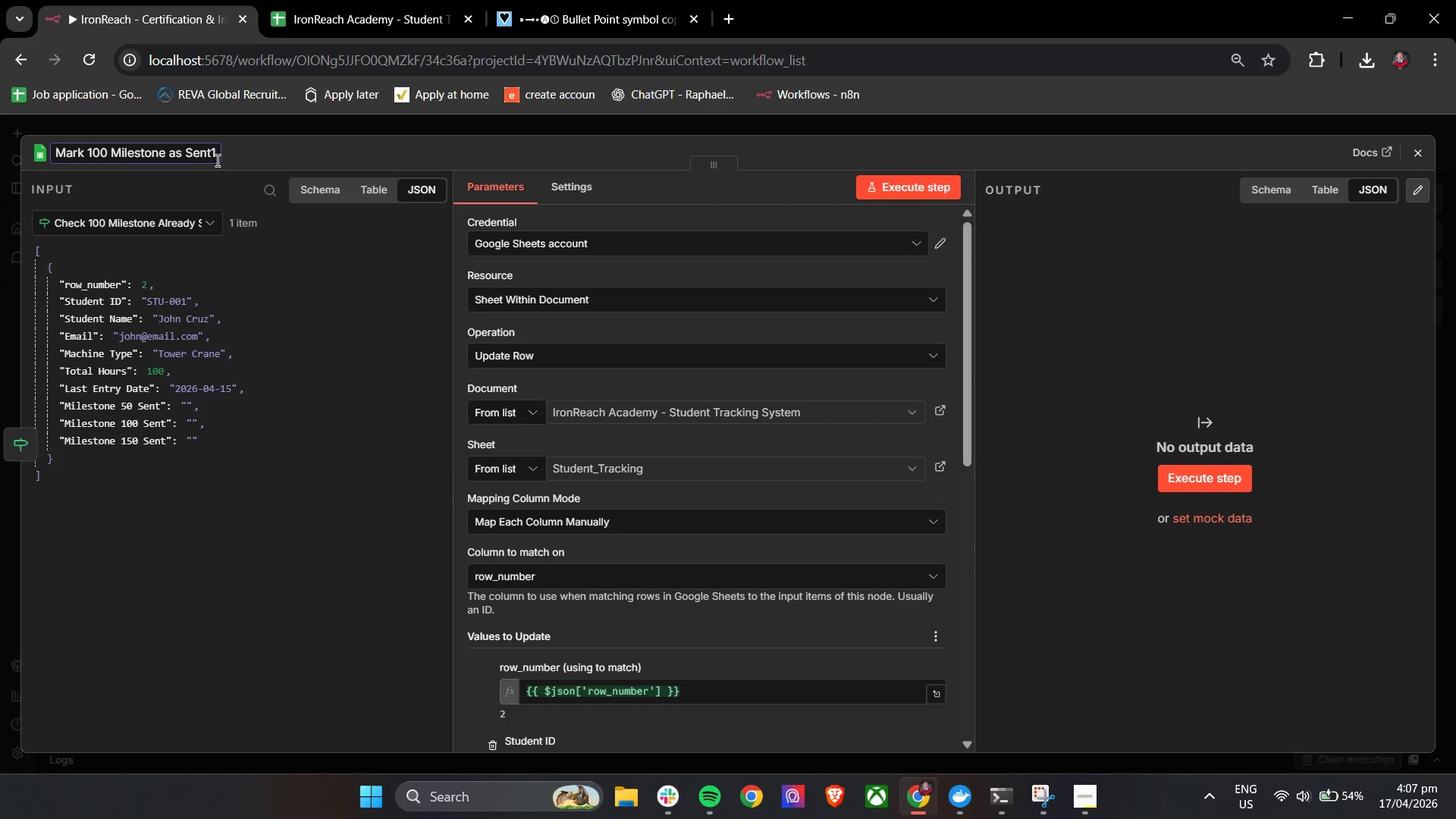 
key(Backspace)
 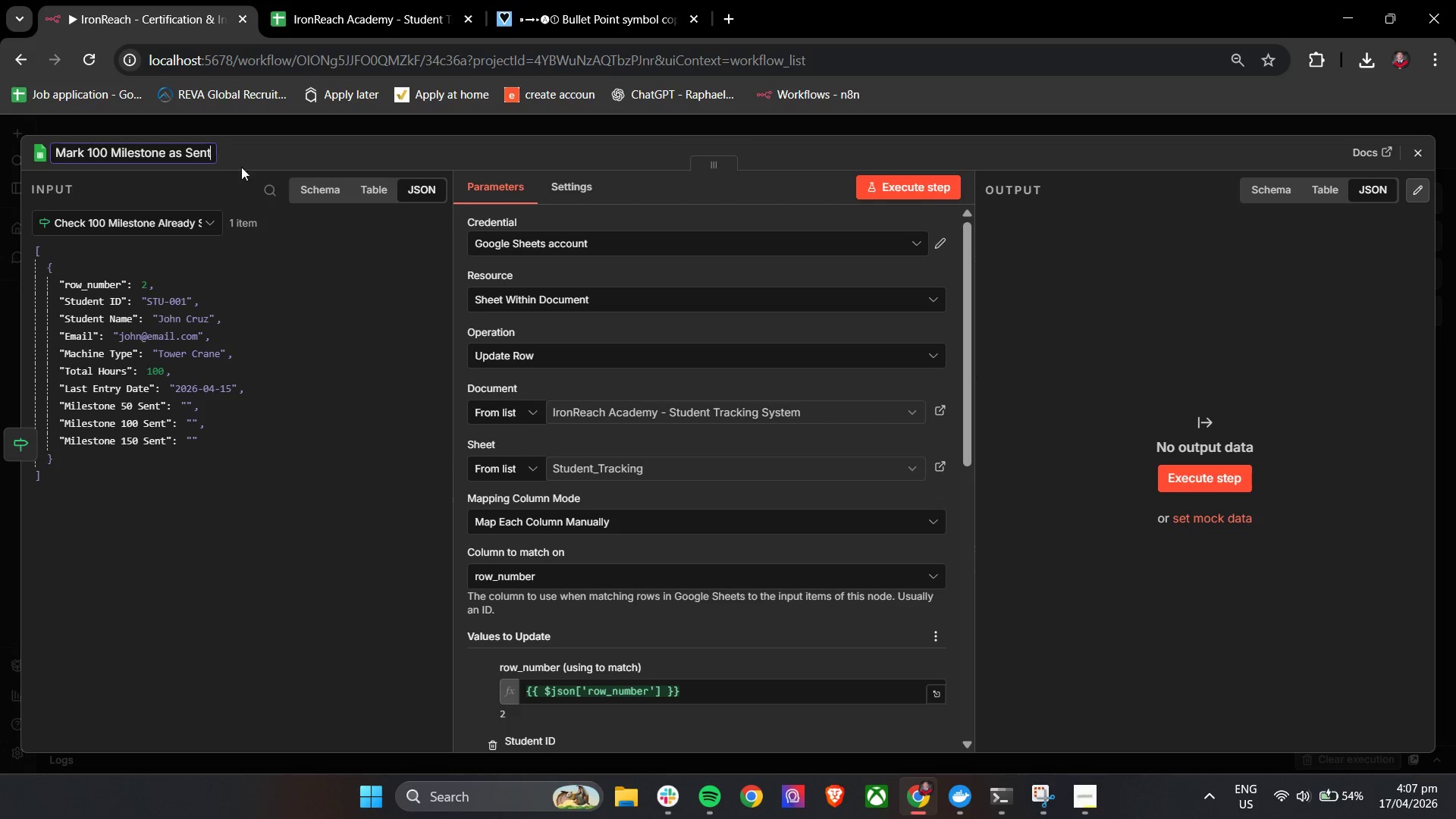 
left_click([276, 152])
 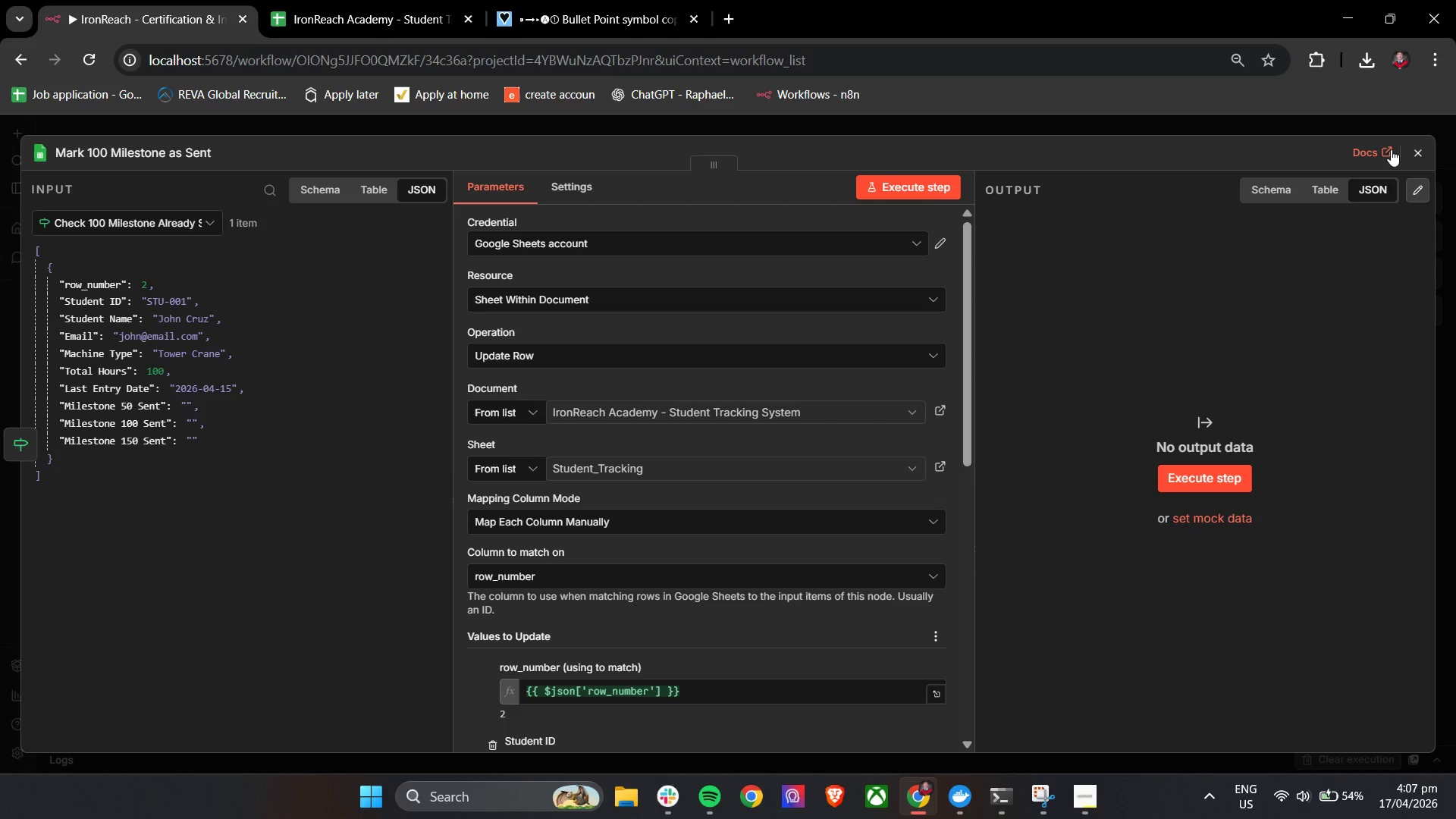 
left_click([1414, 152])
 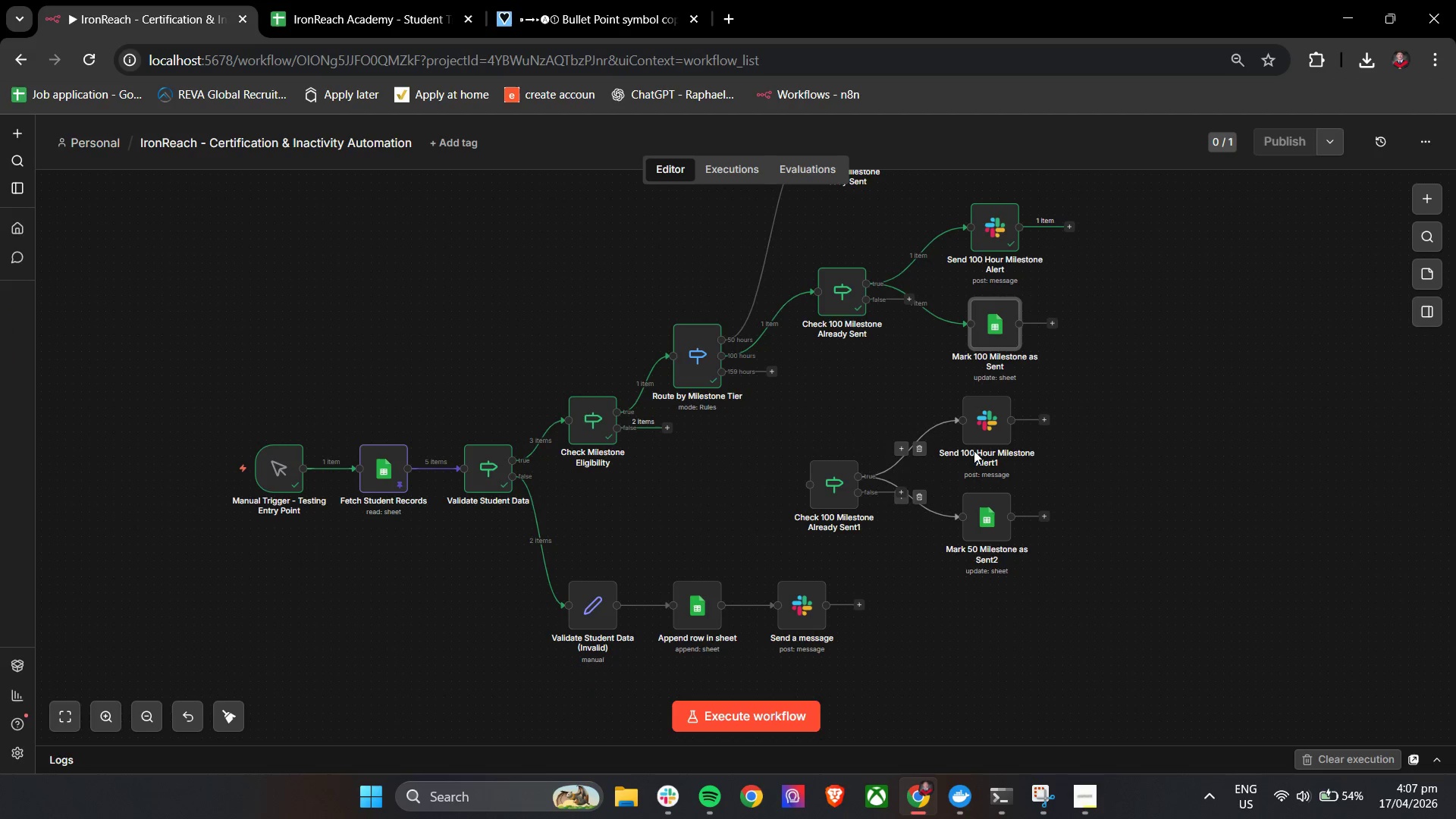 
hold_key(key=ControlLeft, duration=0.38)
scroll: coordinate [1082, 387], scroll_direction: up, amount: 3.0
 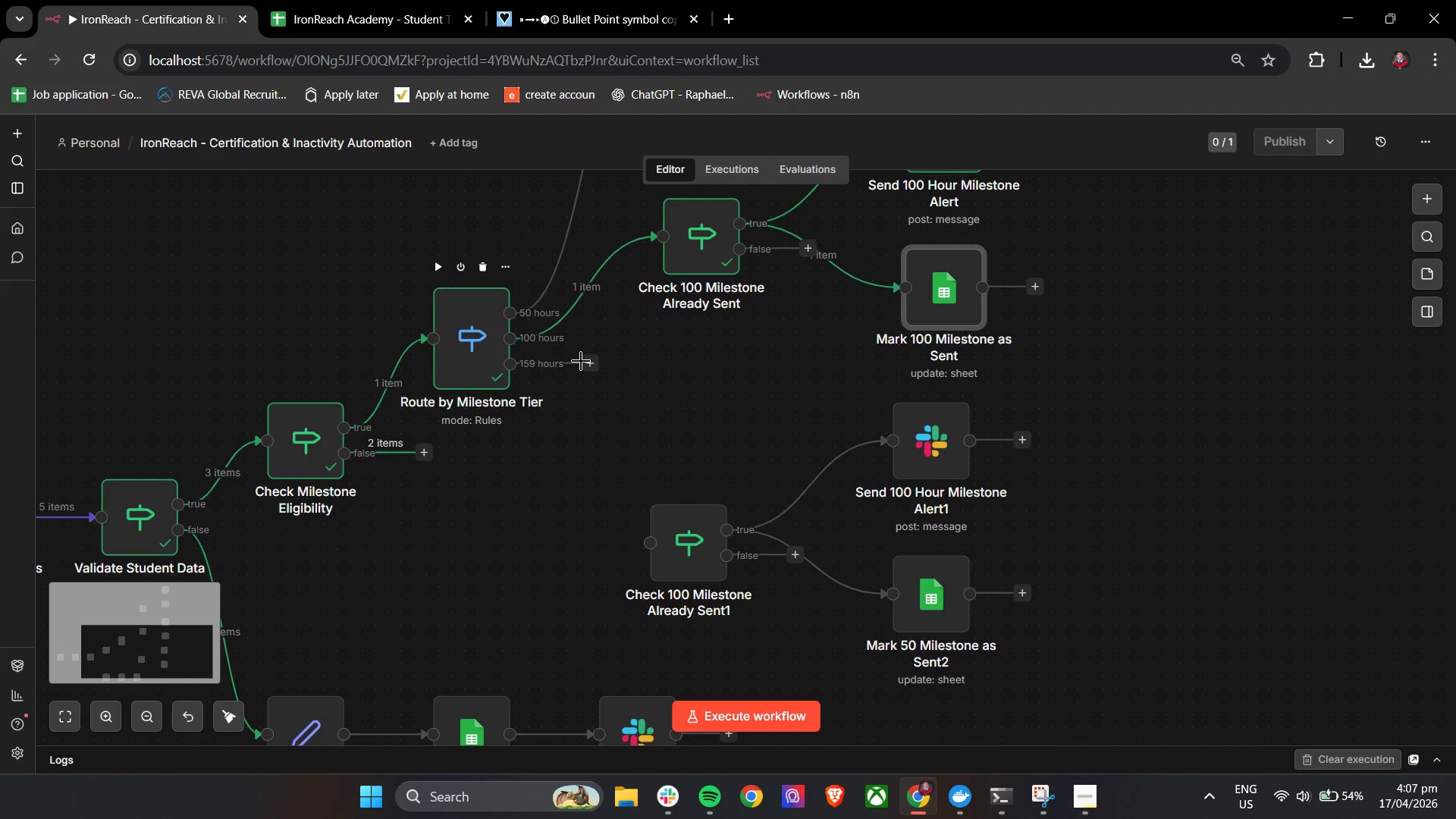 
left_click_drag(start_coordinate=[590, 360], to_coordinate=[645, 546])
 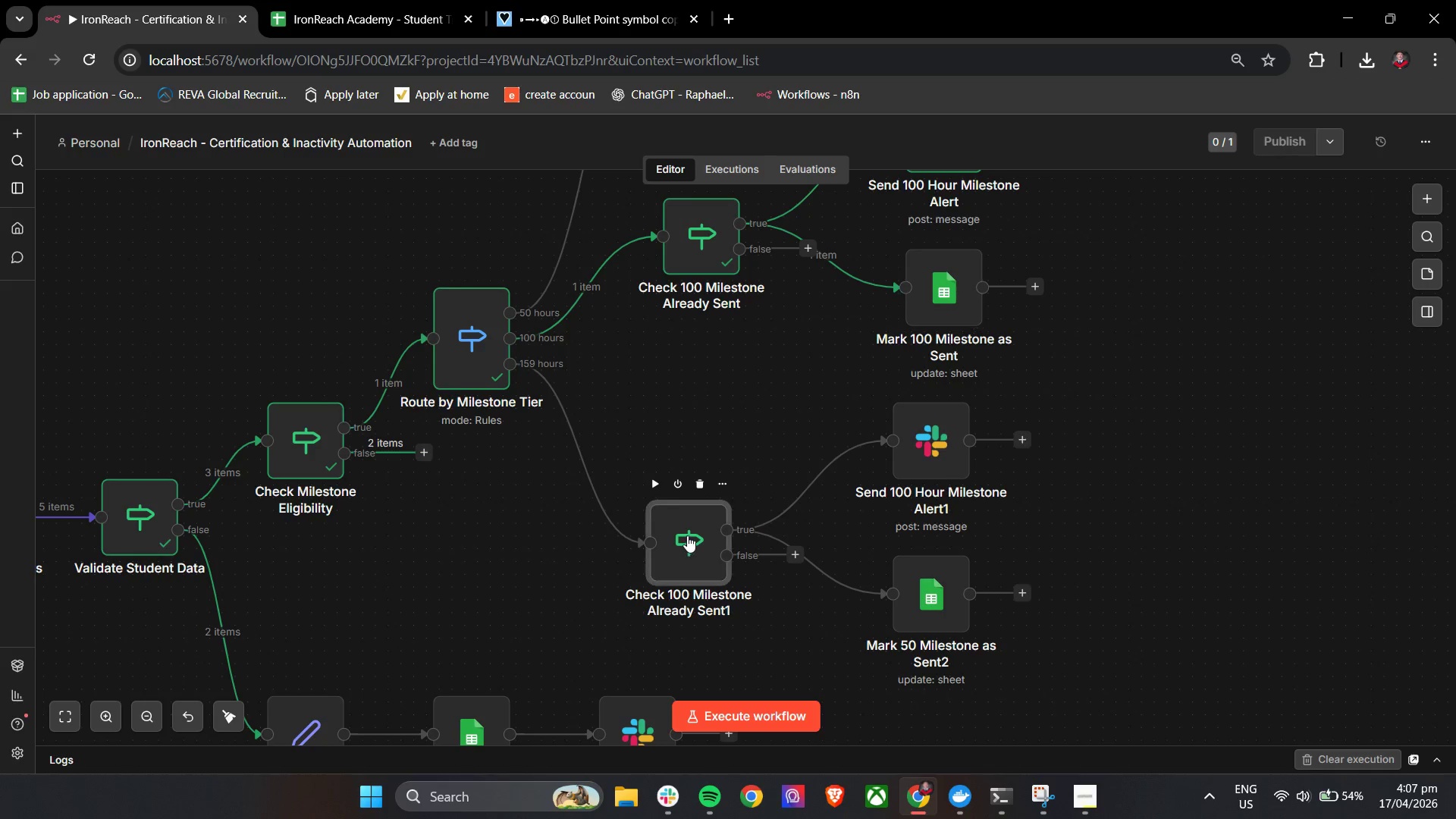 
double_click([687, 535])
 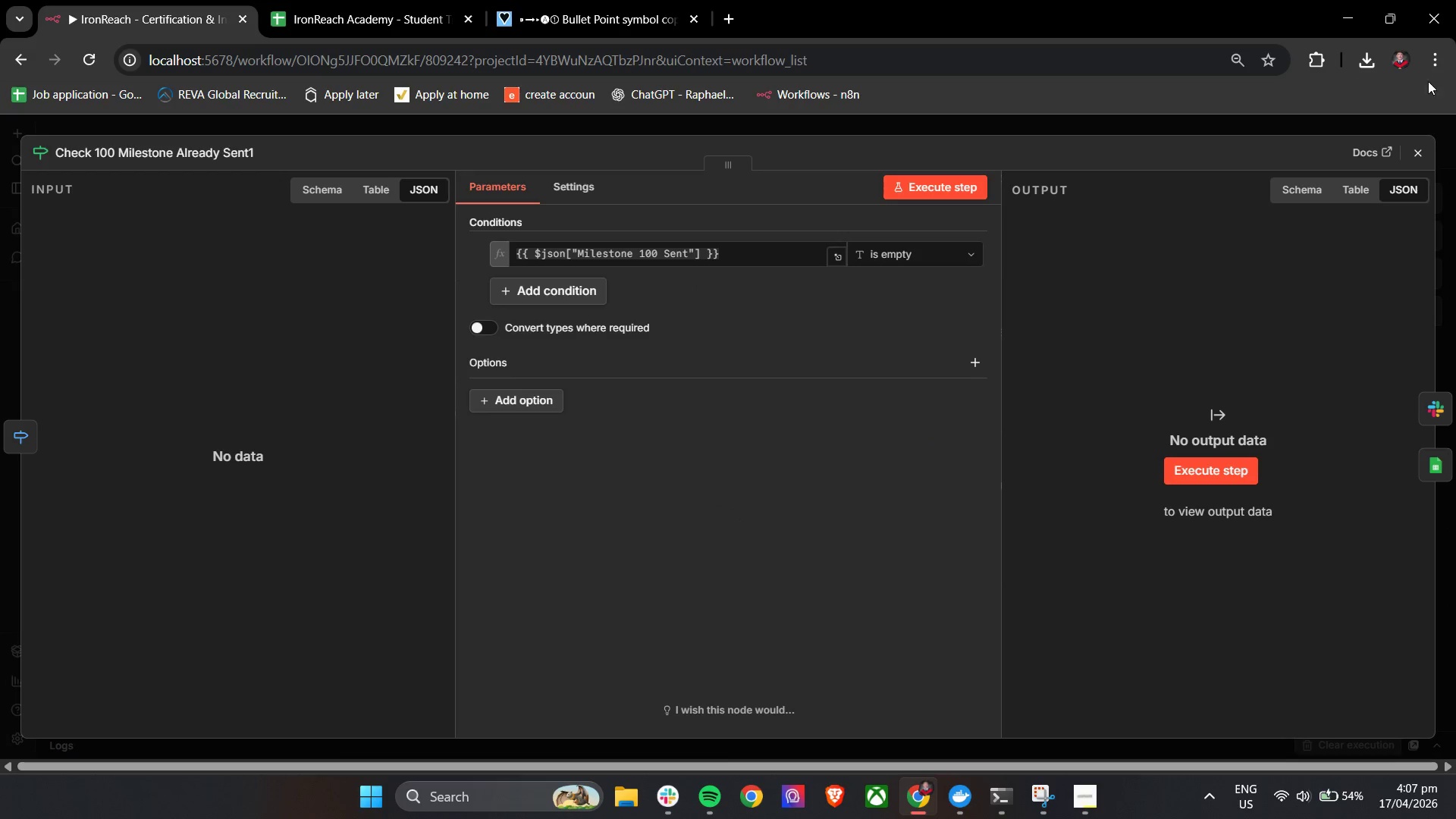 
left_click([1417, 160])
 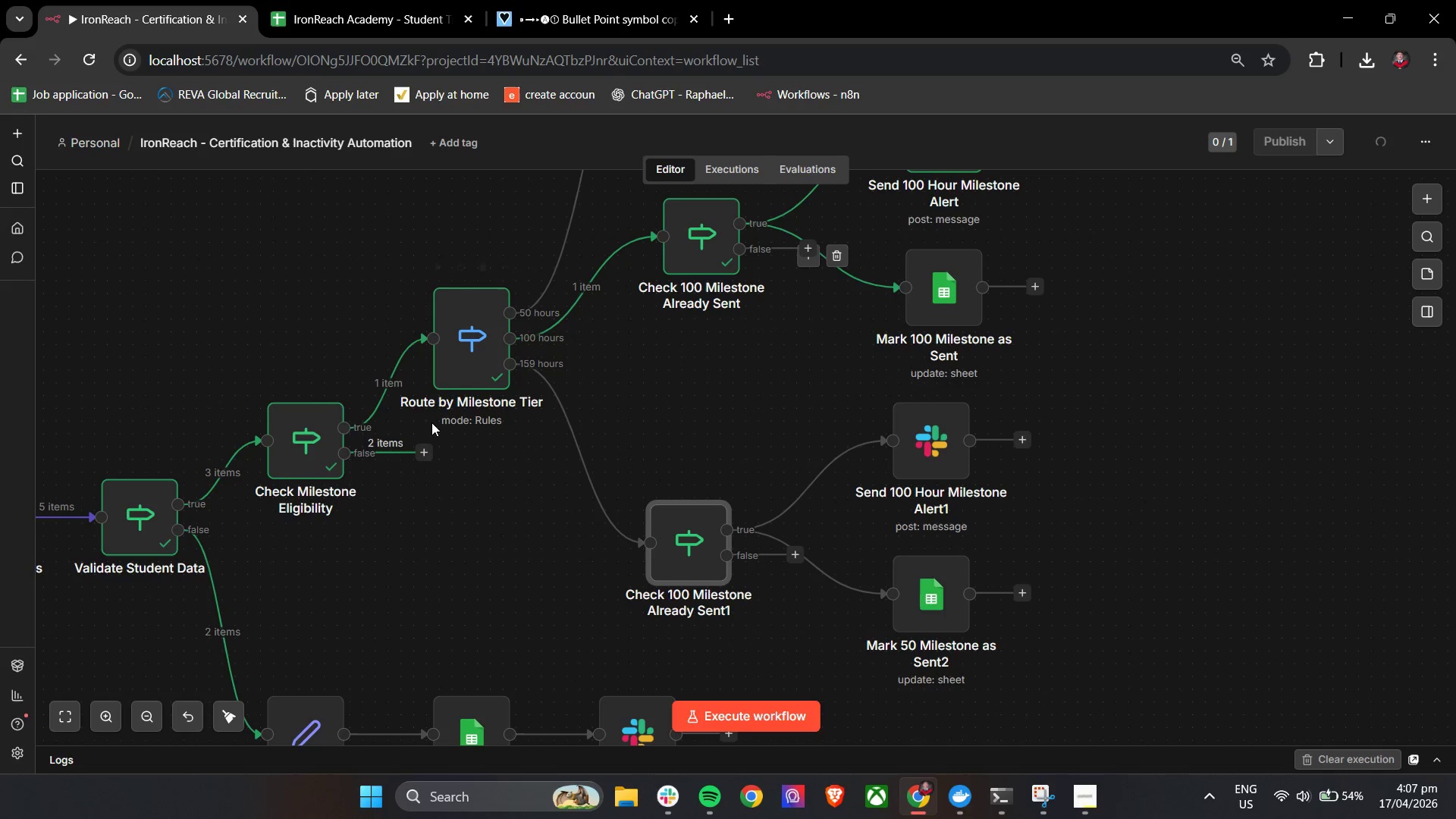 
hold_key(key=ShiftLeft, duration=0.45)
 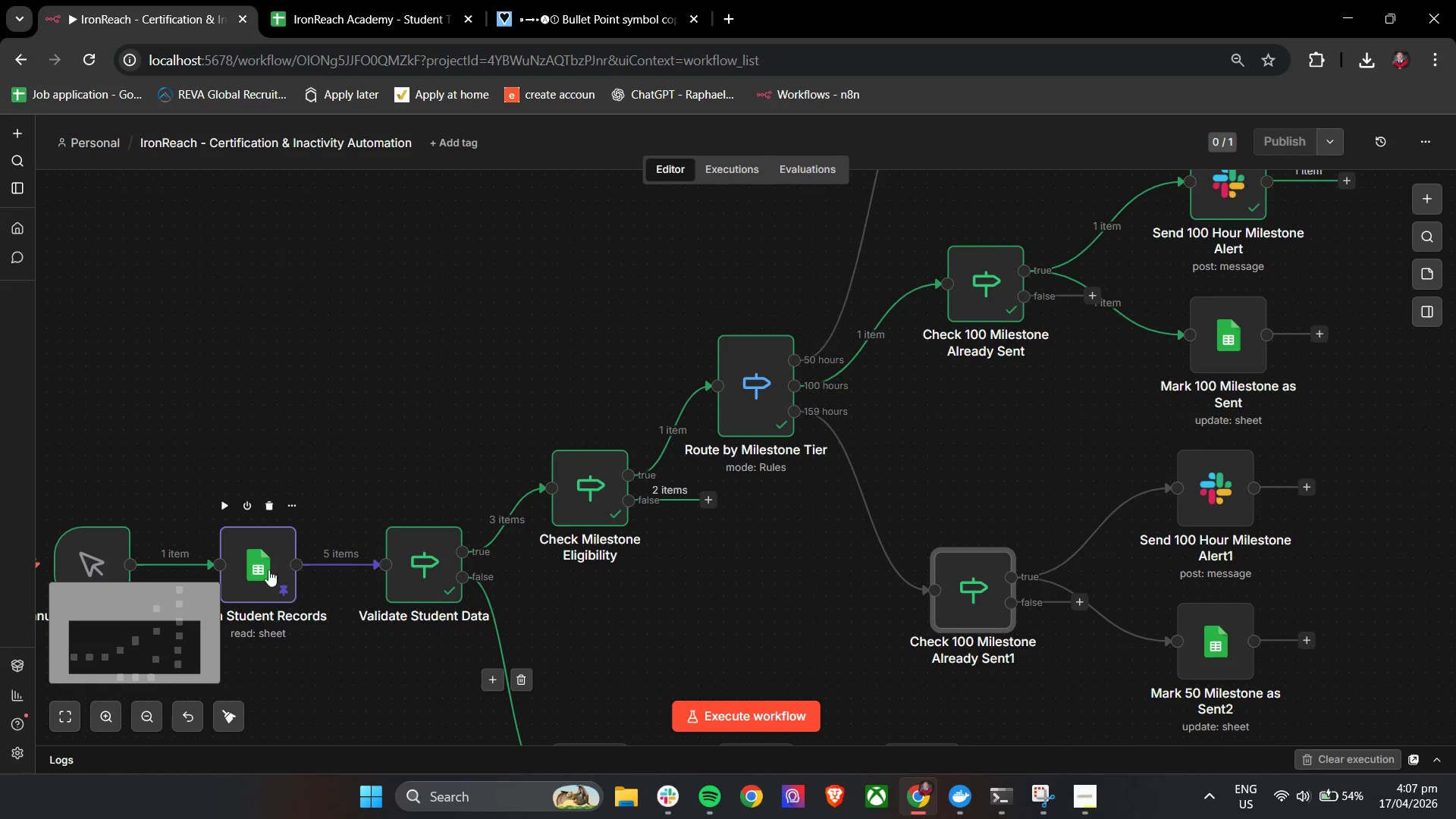 
key(Shift+ShiftLeft)
 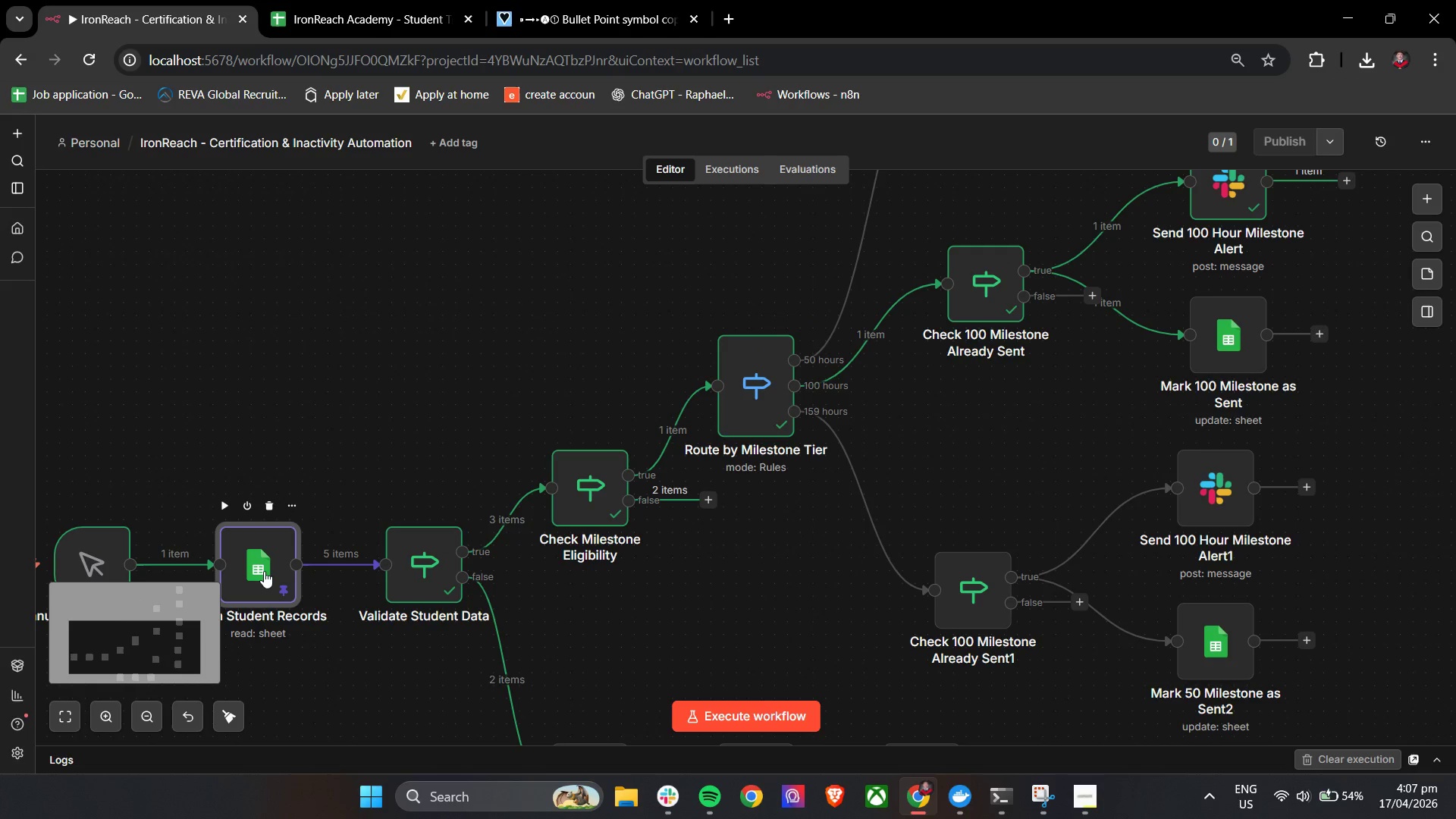 
scroll: coordinate [495, 556], scroll_direction: up, amount: 7.0
 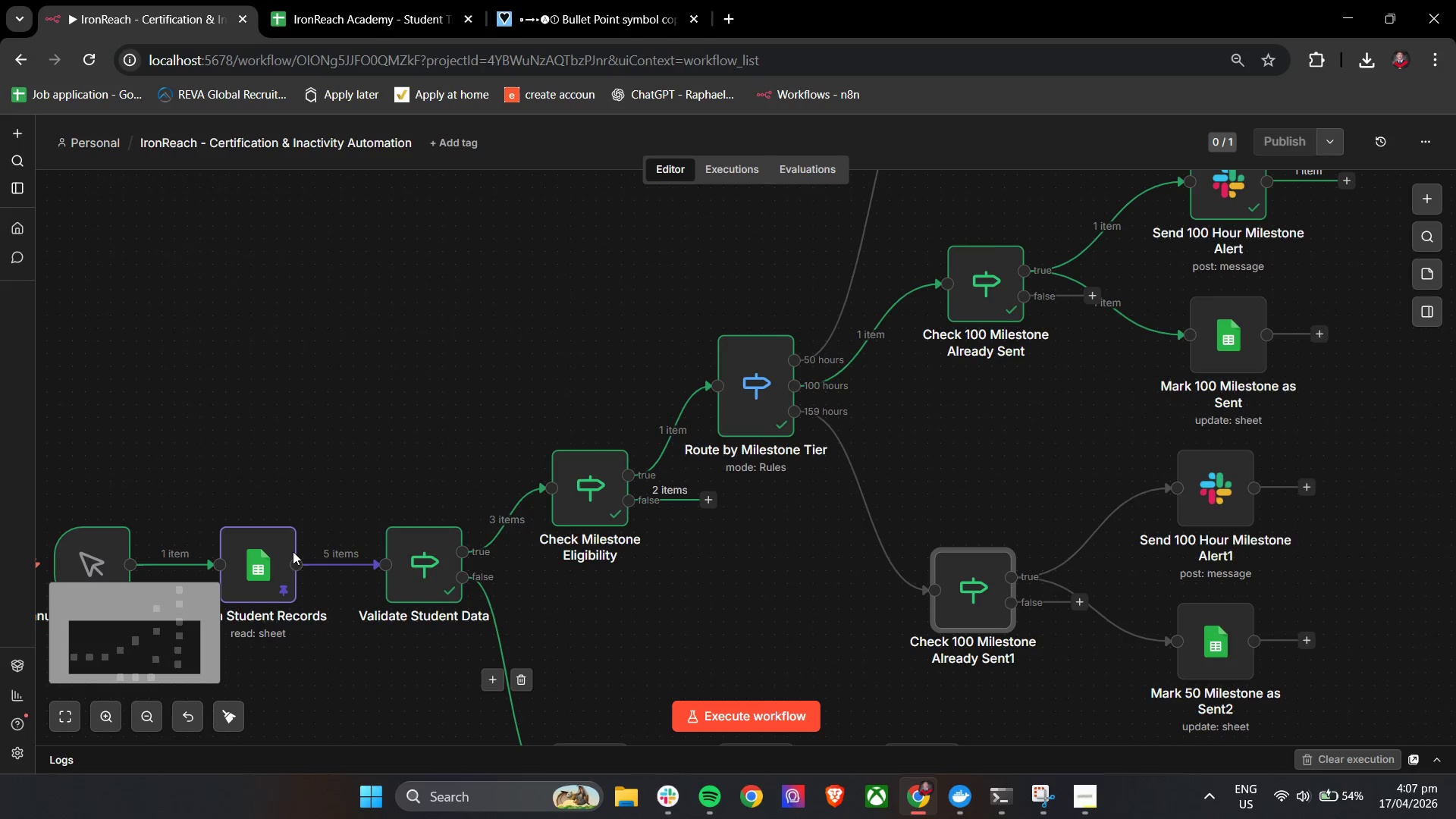 
double_click([264, 571])
 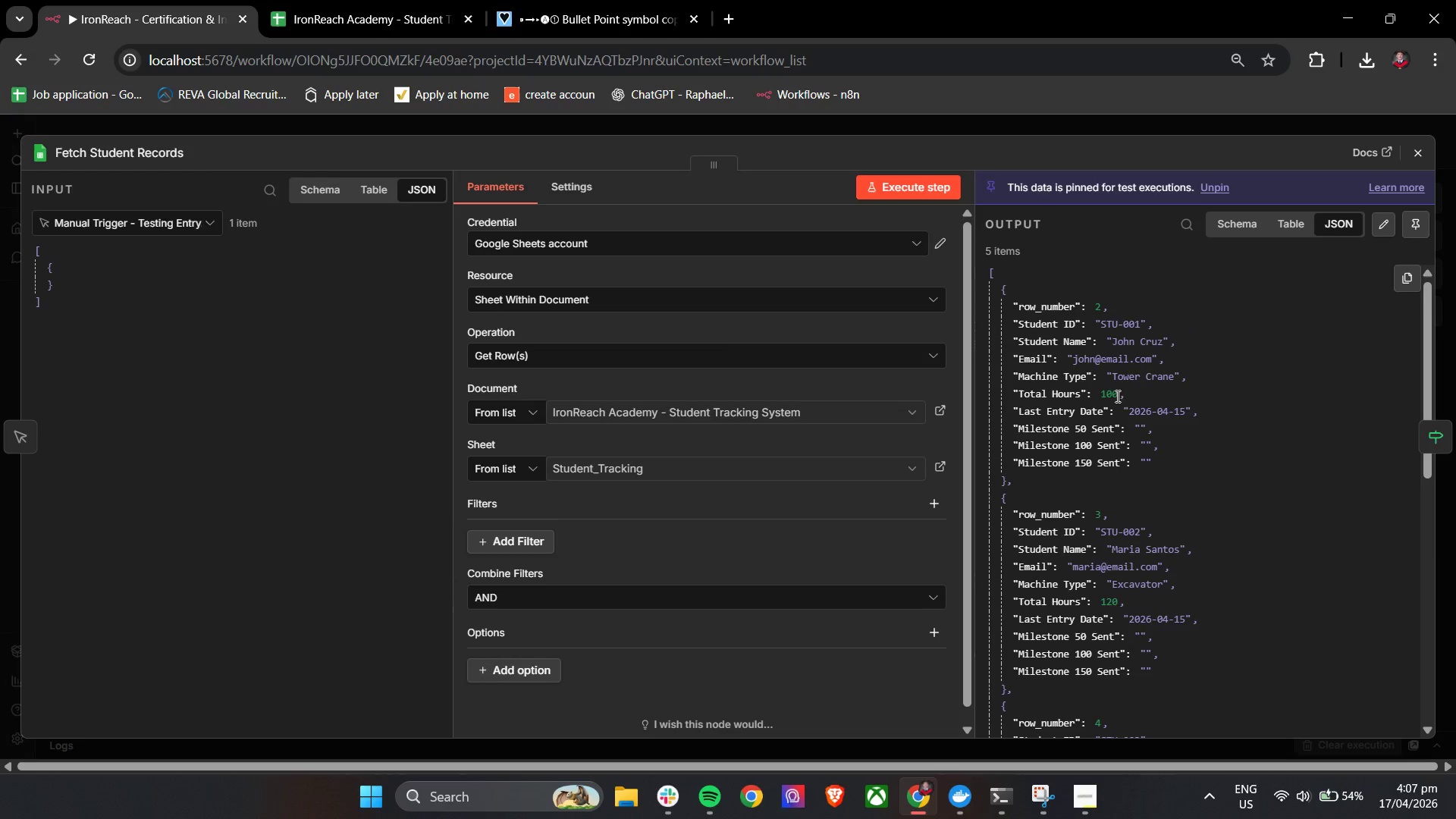 
left_click([1385, 228])
 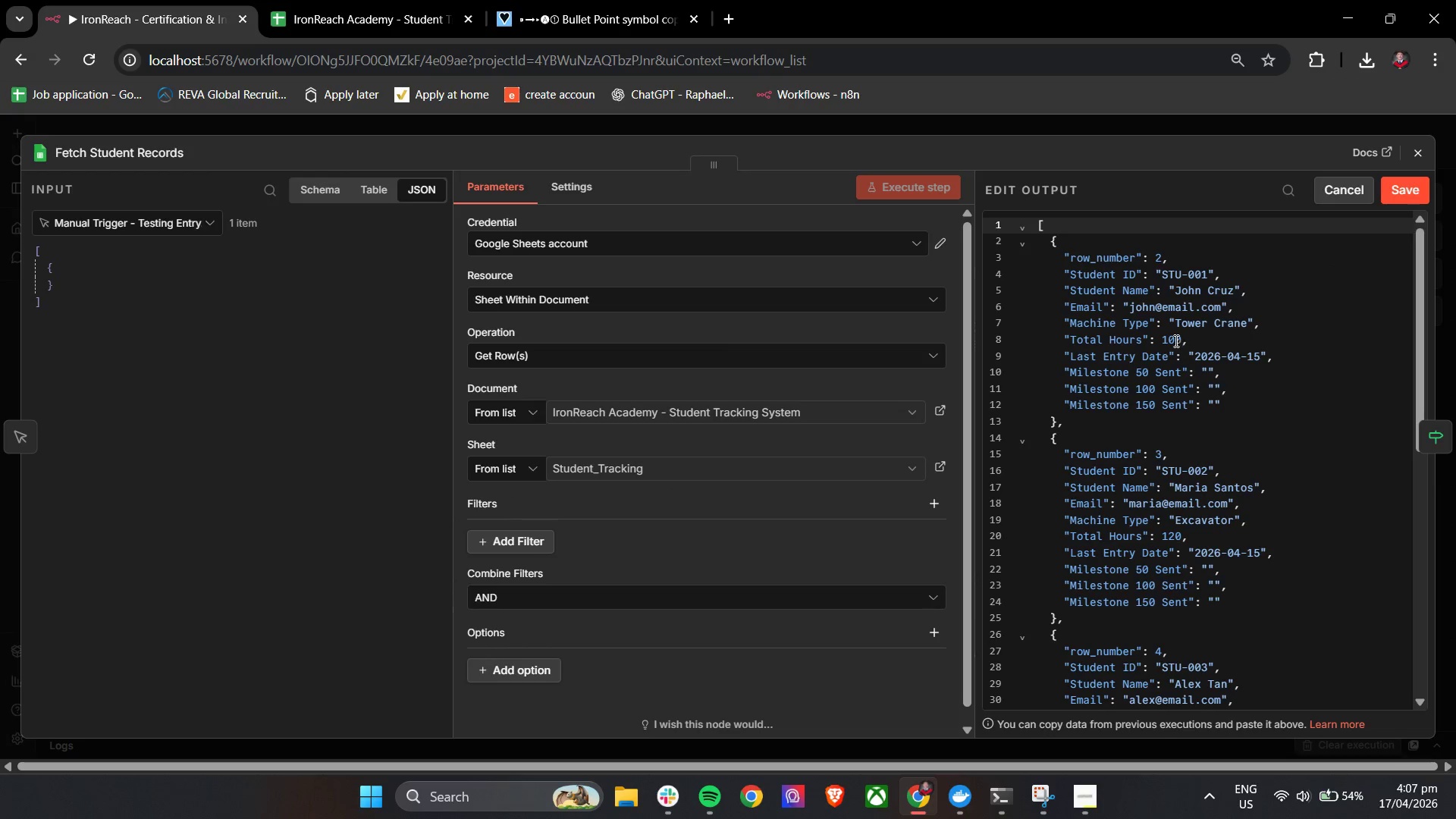 
left_click([1181, 341])
 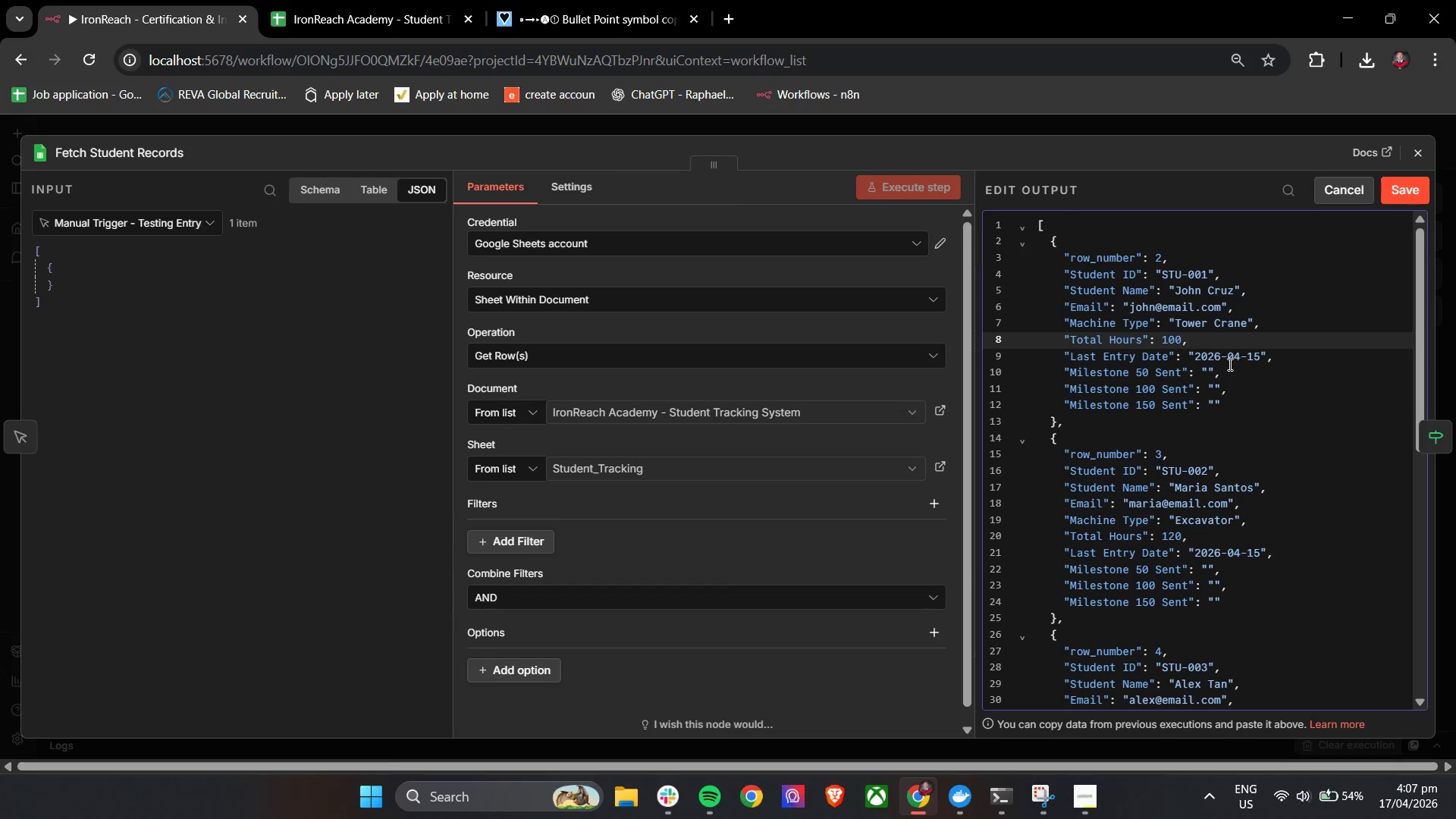 
key(Backspace)
key(Backspace)
type(50)
 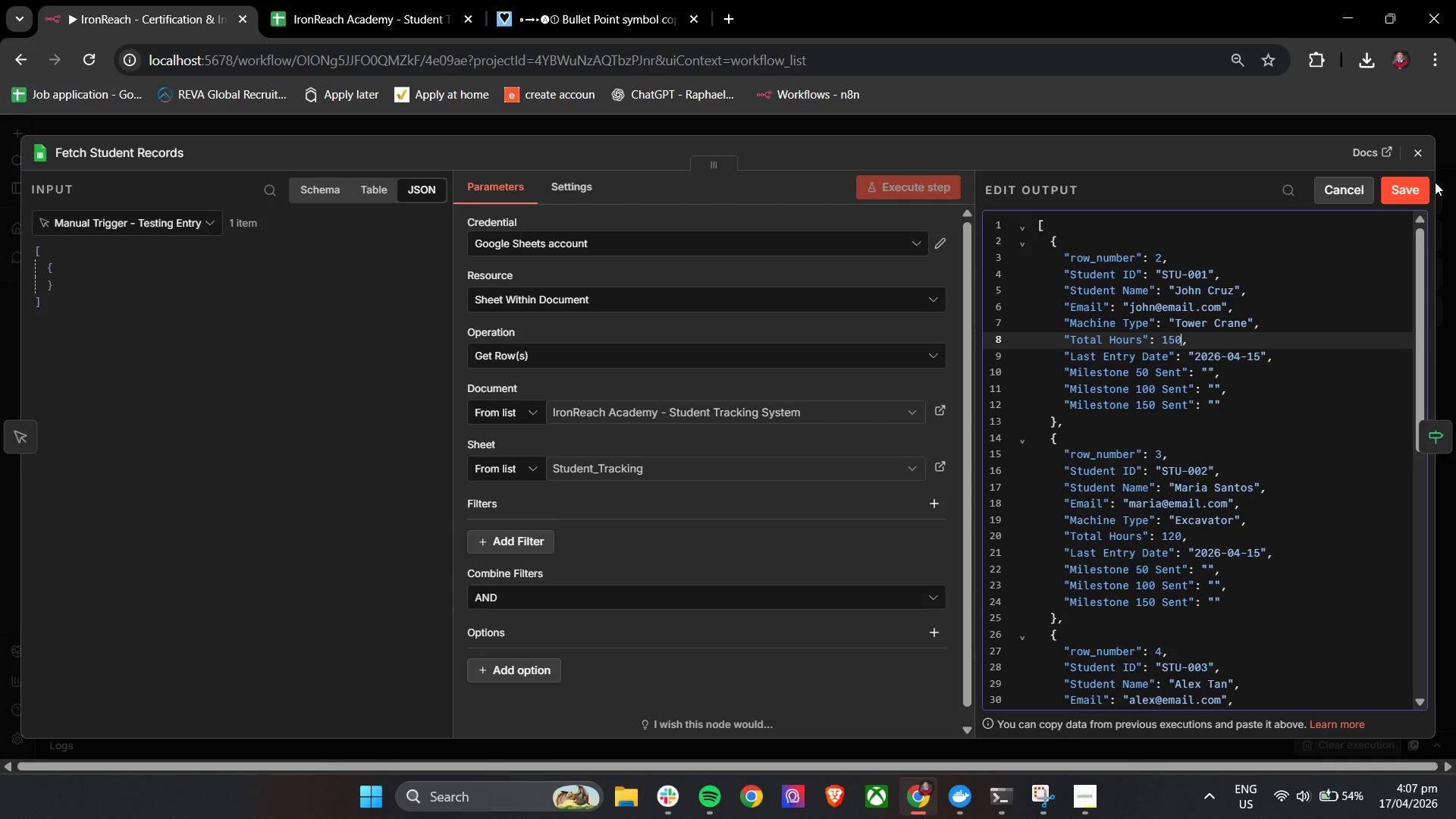 
left_click([1415, 193])
 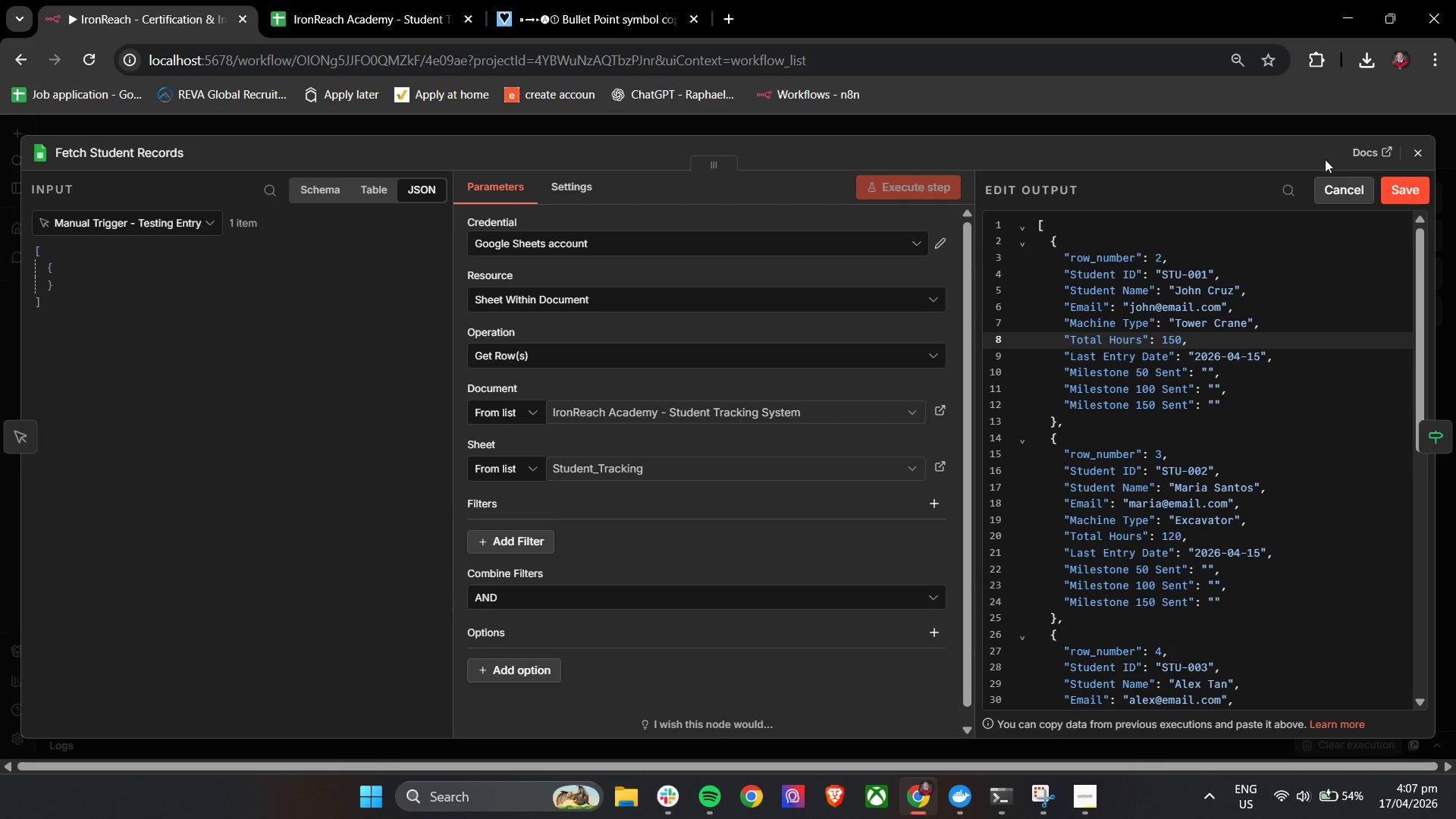 
left_click([1401, 190])
 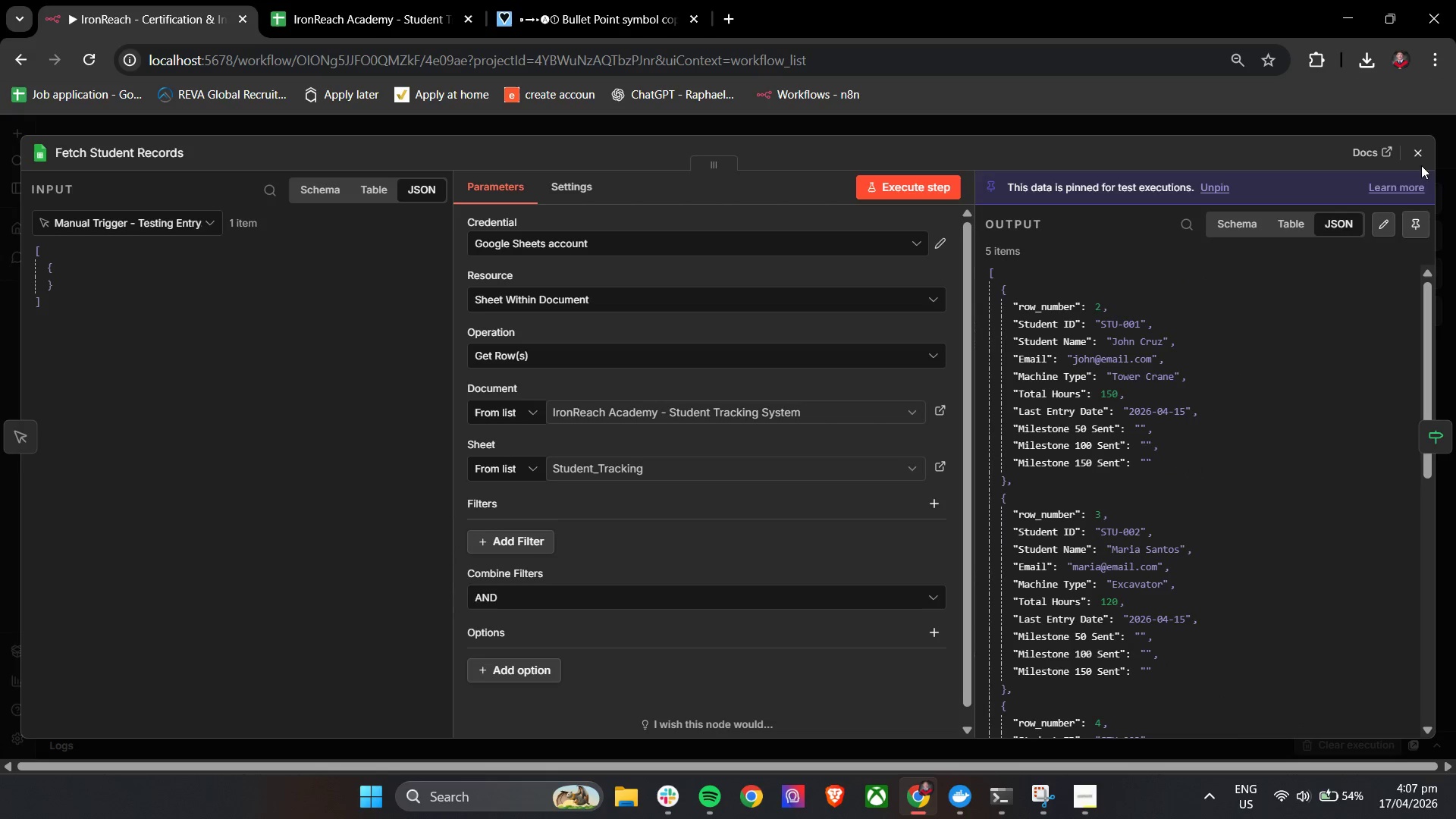 
left_click([1414, 152])
 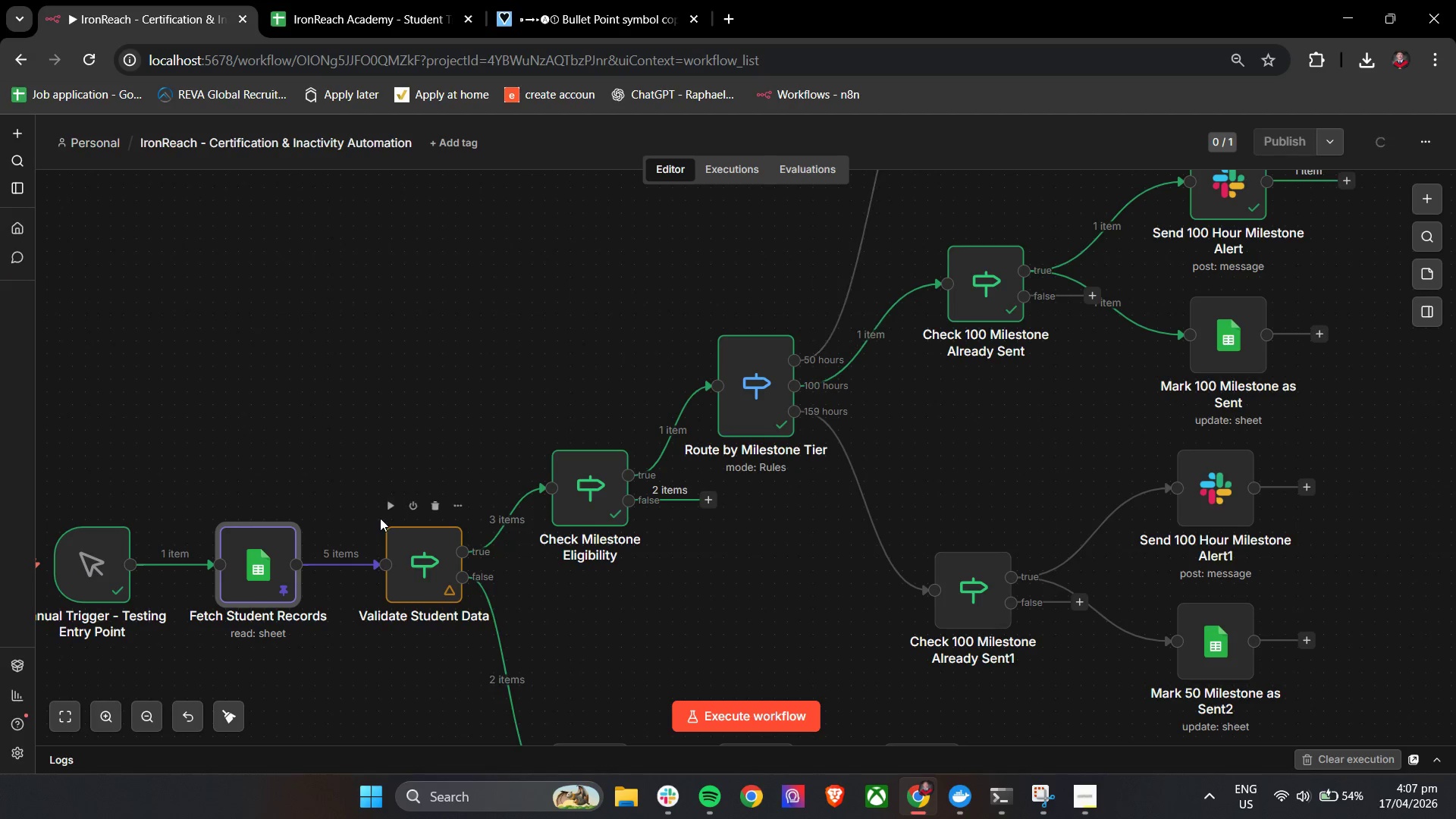 
left_click([391, 511])
 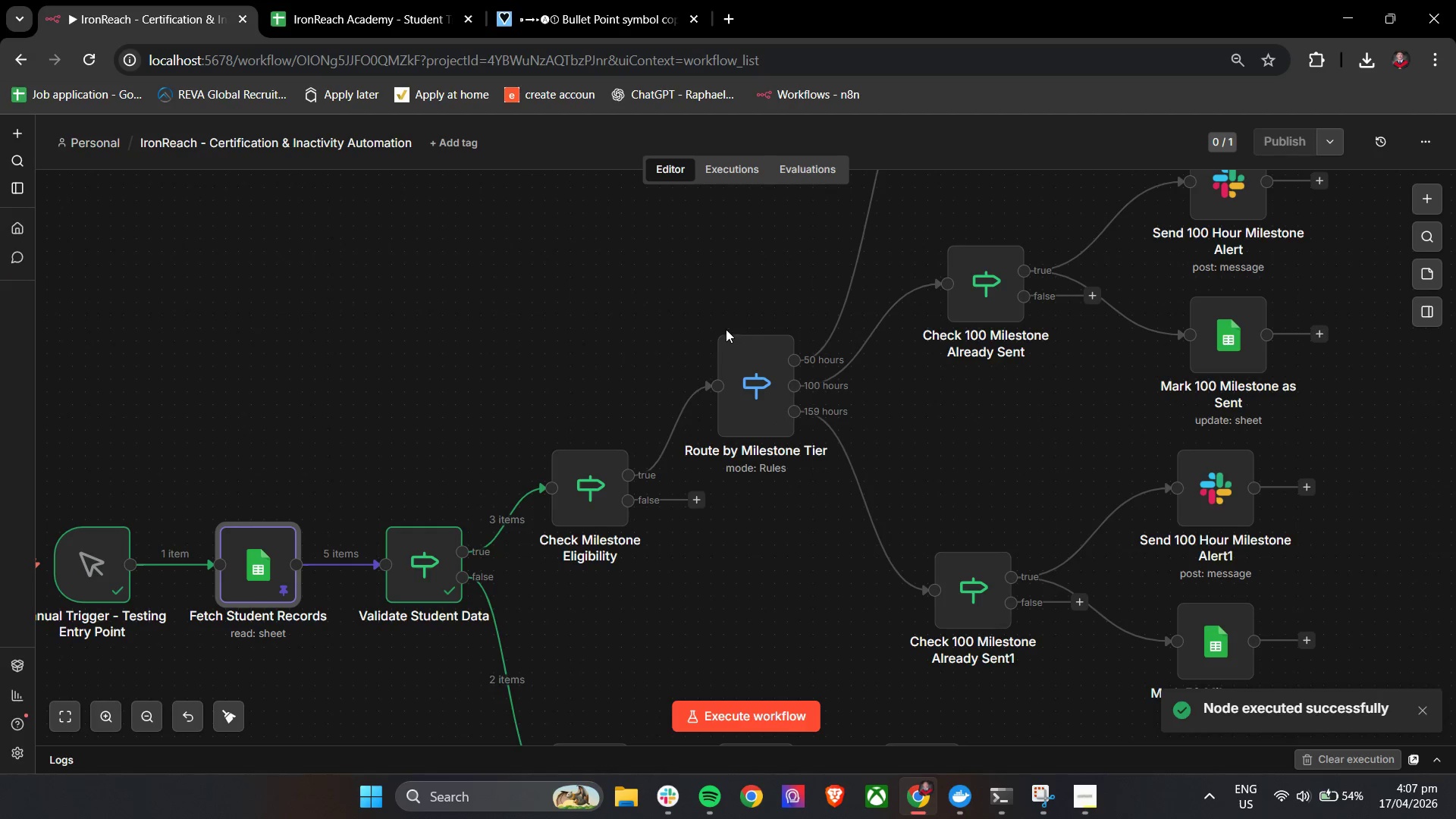 
left_click([721, 323])
 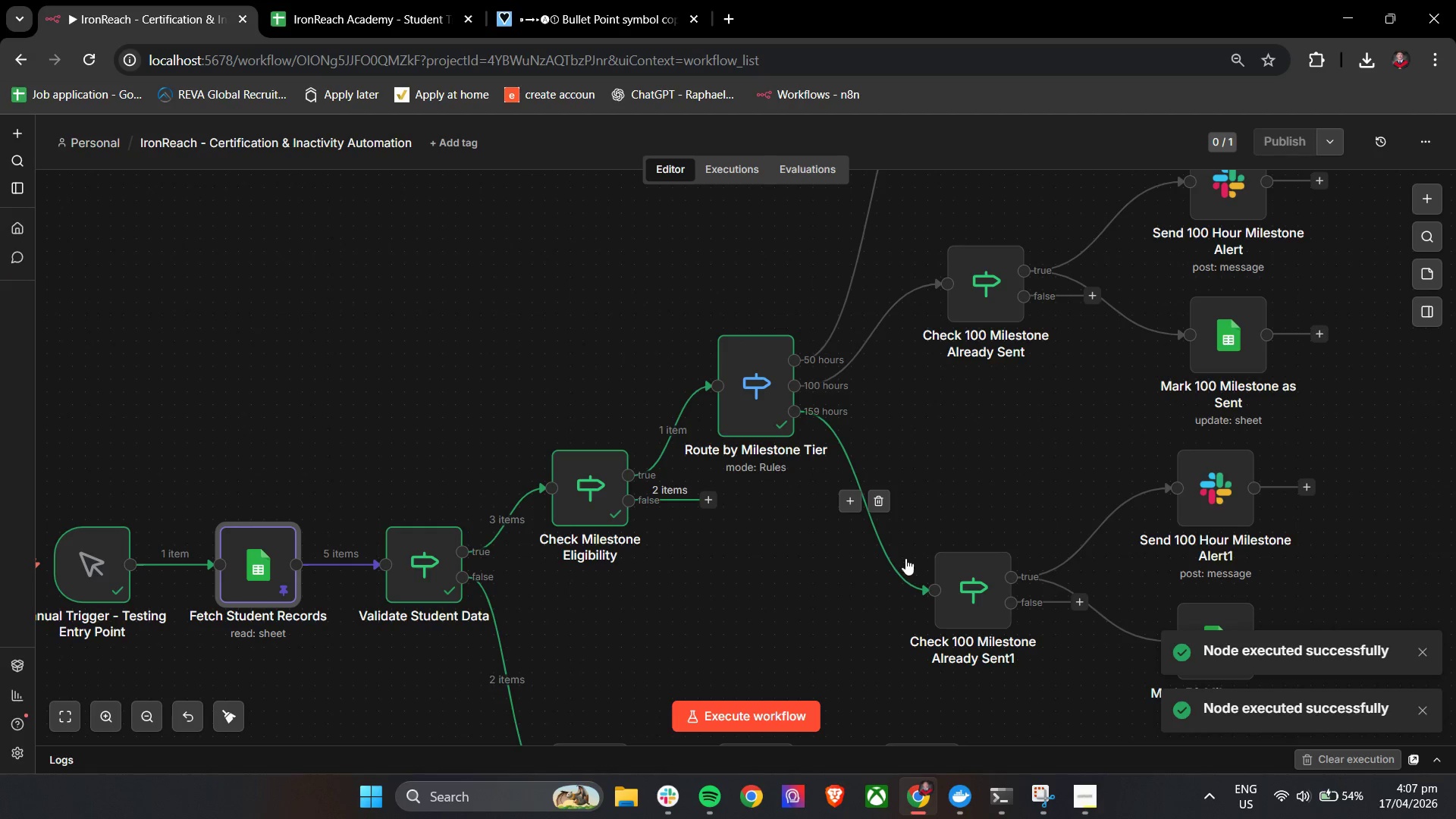 
scroll: coordinate [783, 580], scroll_direction: down, amount: 2.0
 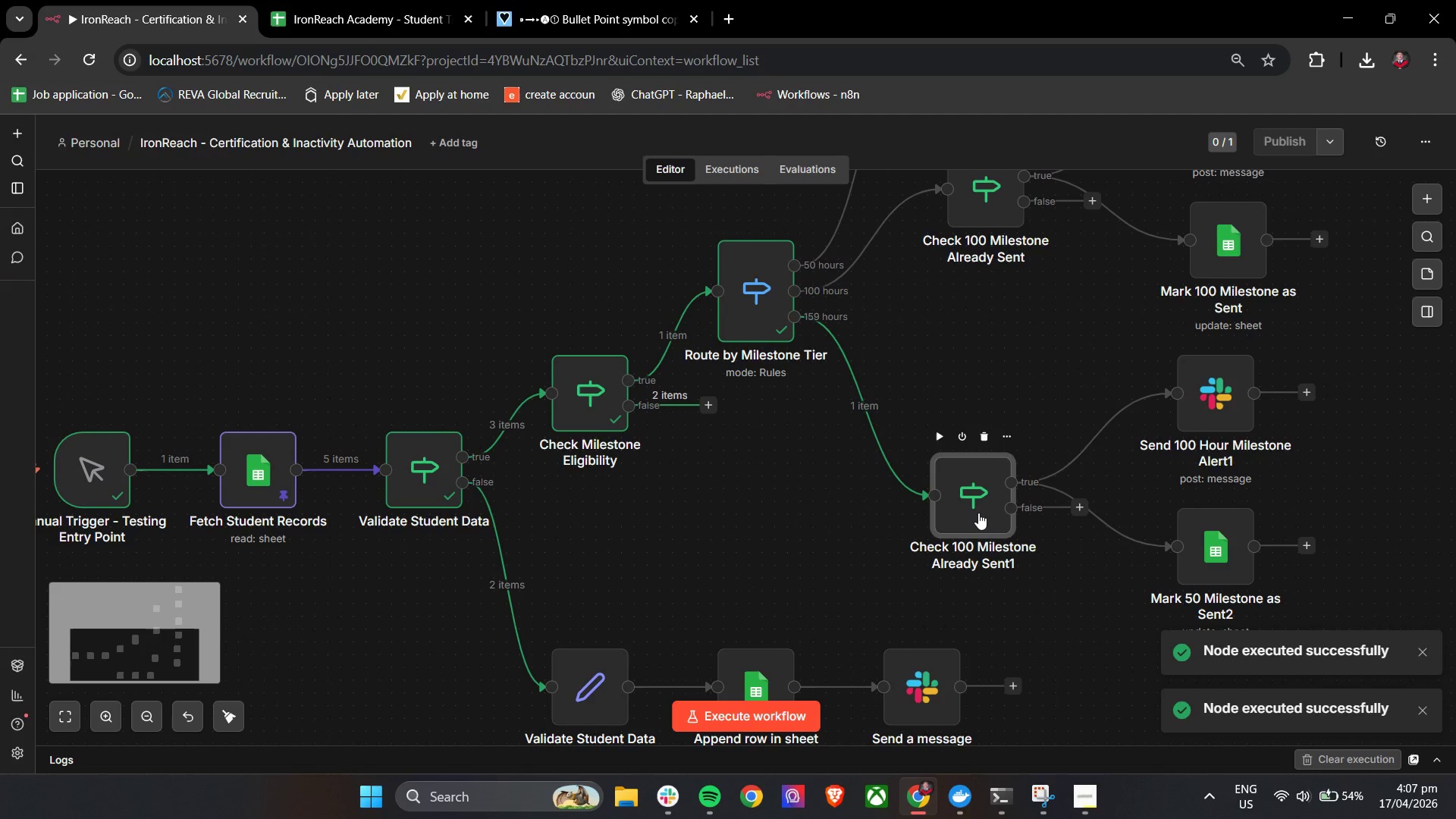 
double_click([978, 513])
 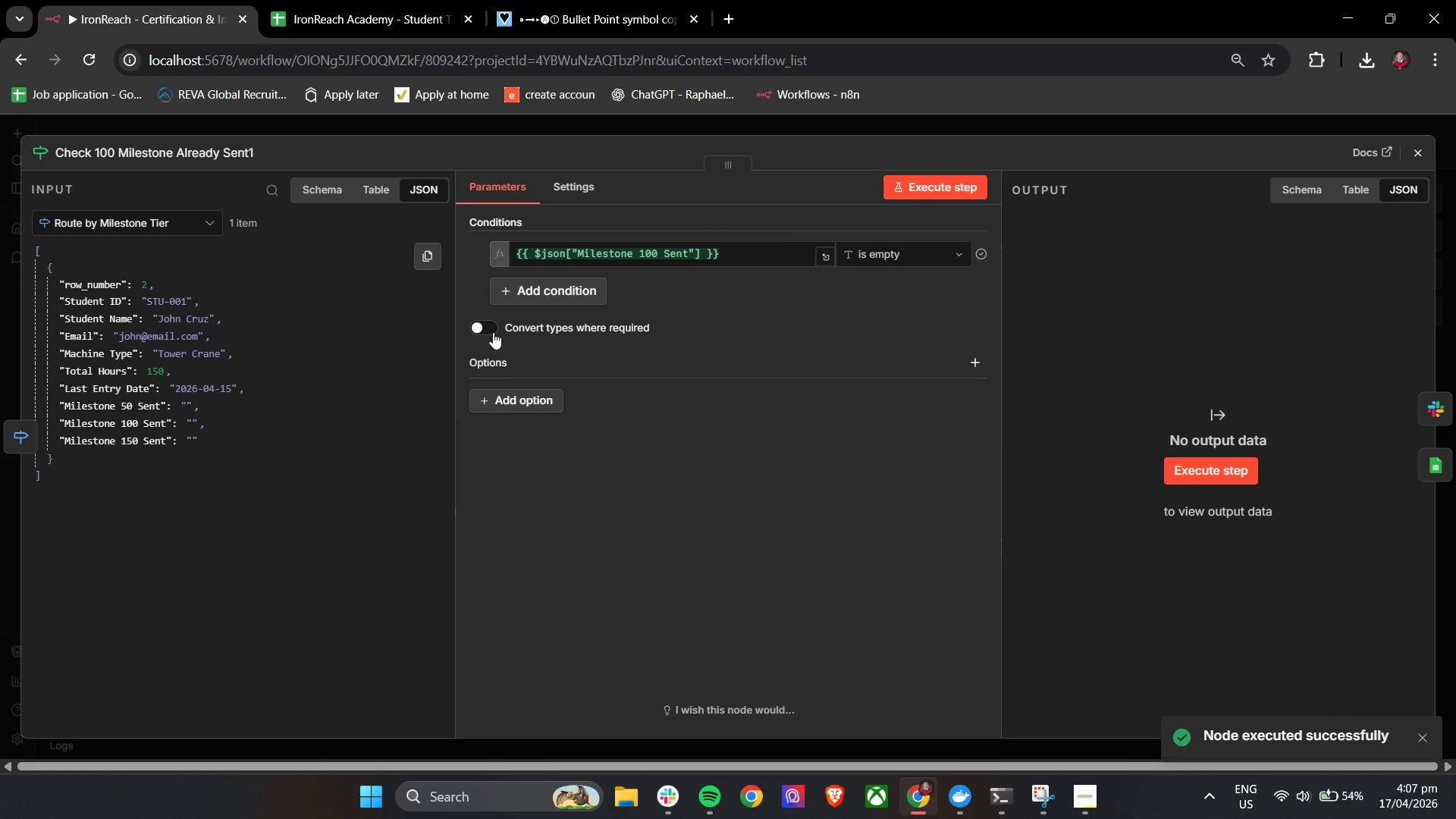 
double_click([630, 252])
 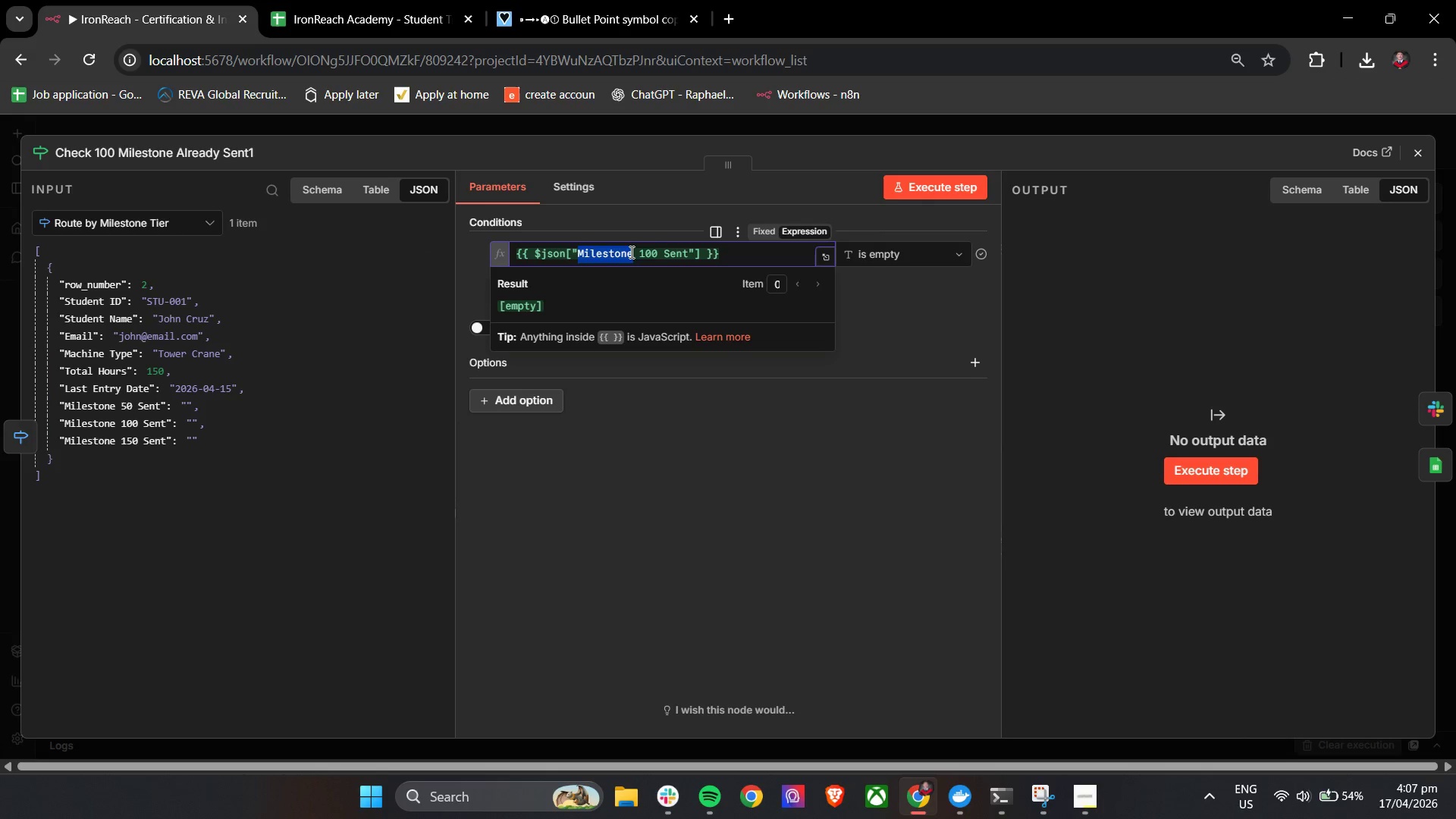 
triple_click([630, 252])
 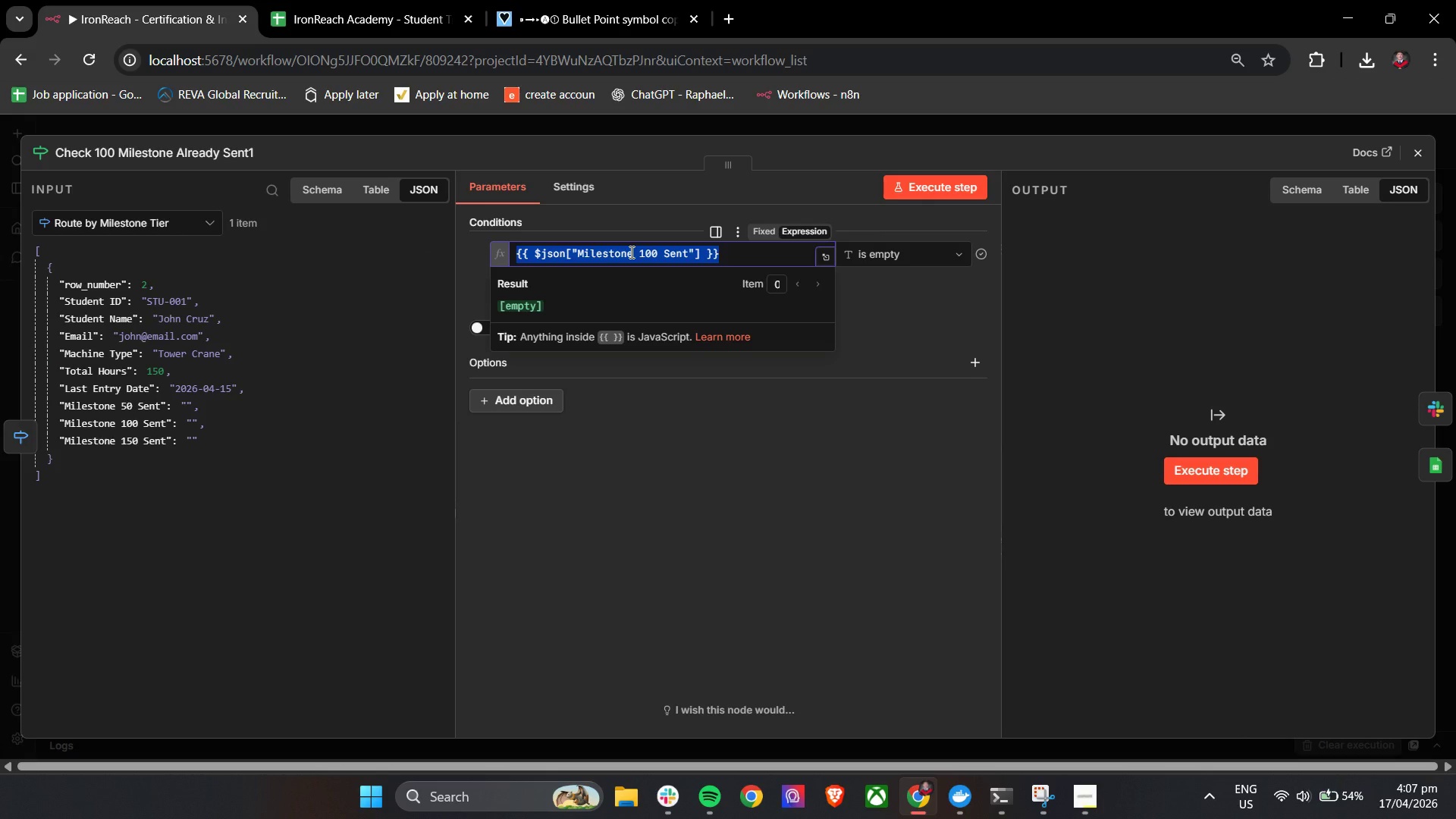 
key(Backspace)
 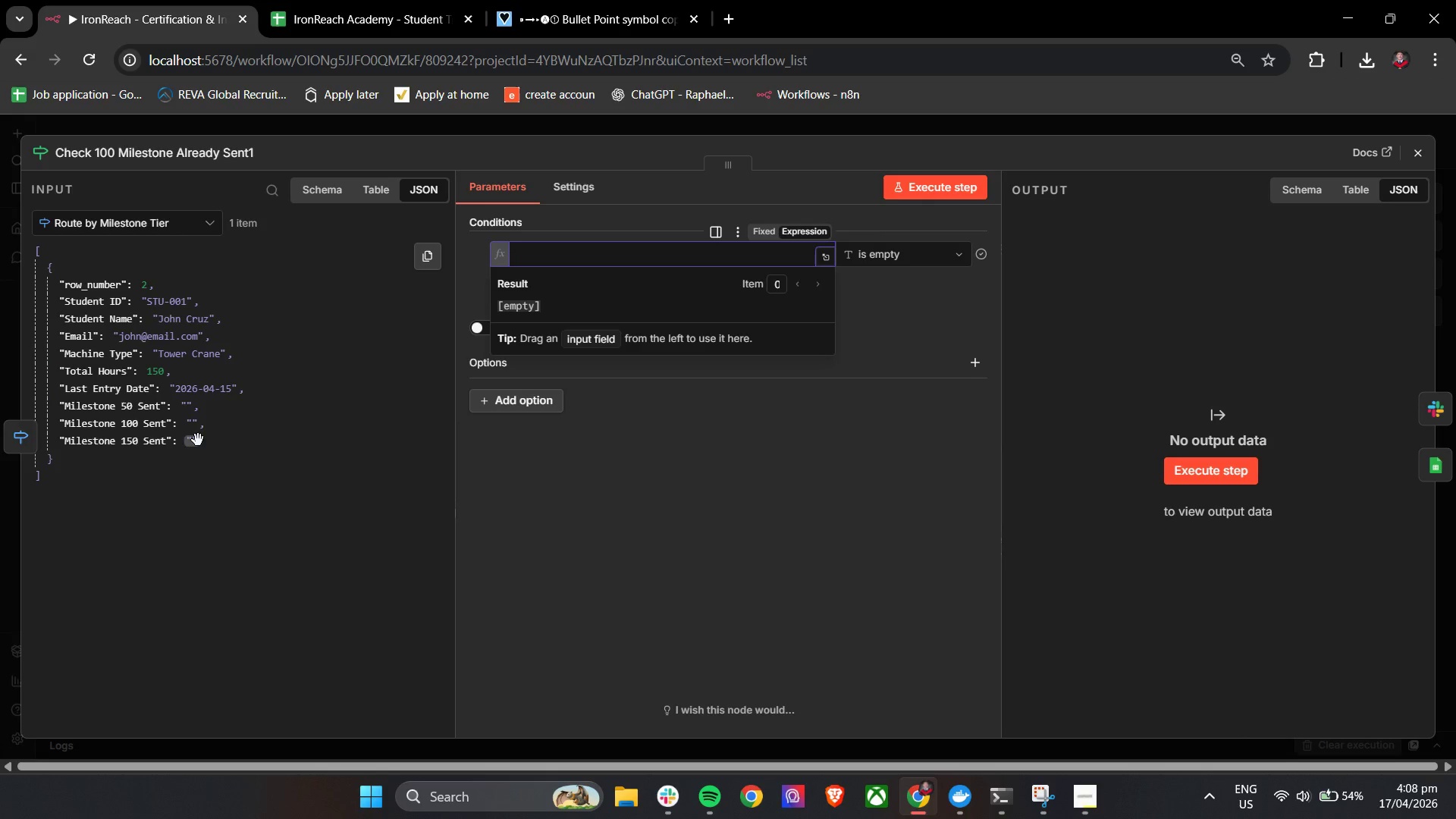 
left_click_drag(start_coordinate=[195, 443], to_coordinate=[629, 262])
 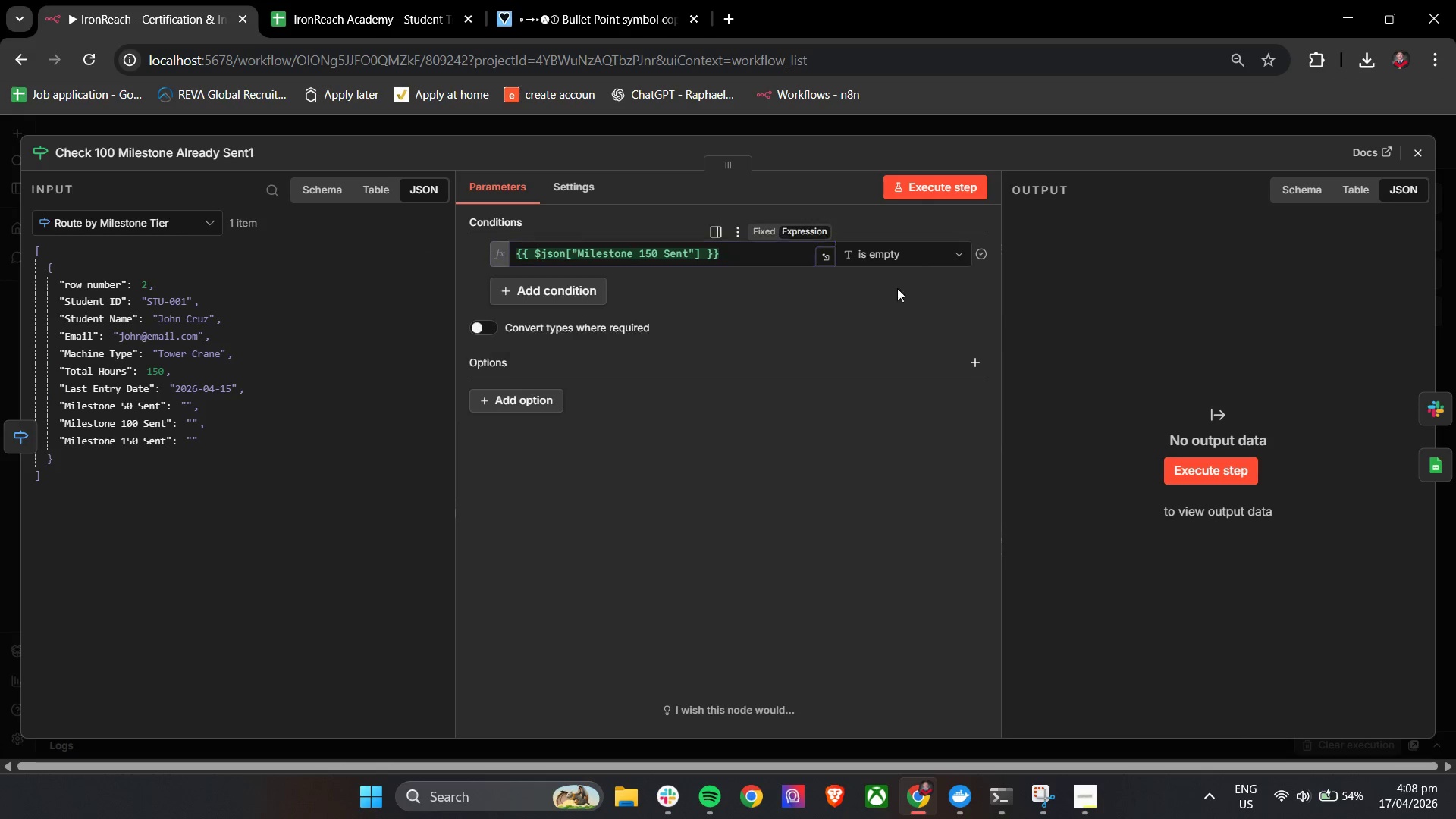 
double_click([897, 261])
 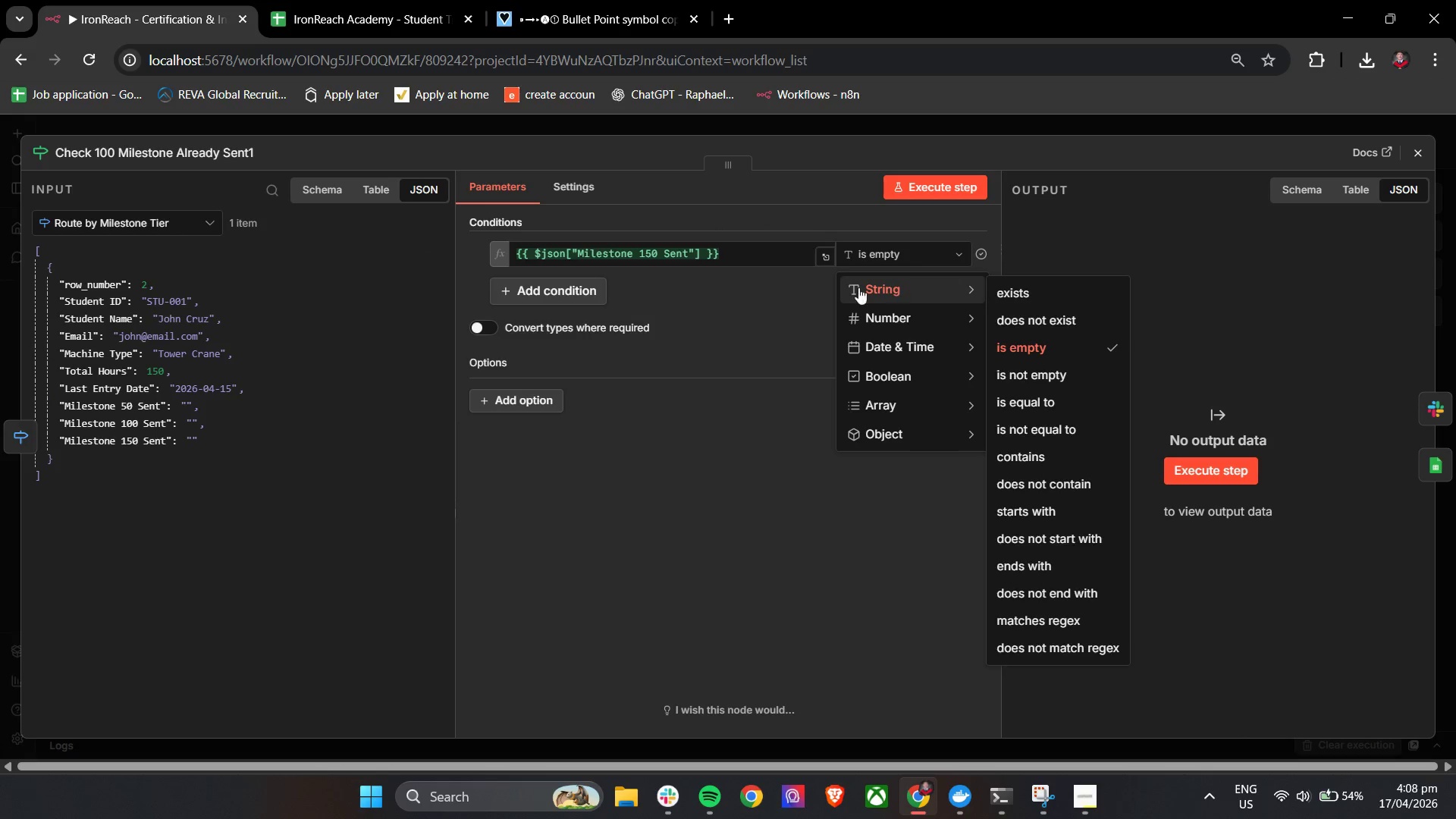 
double_click([755, 310])
 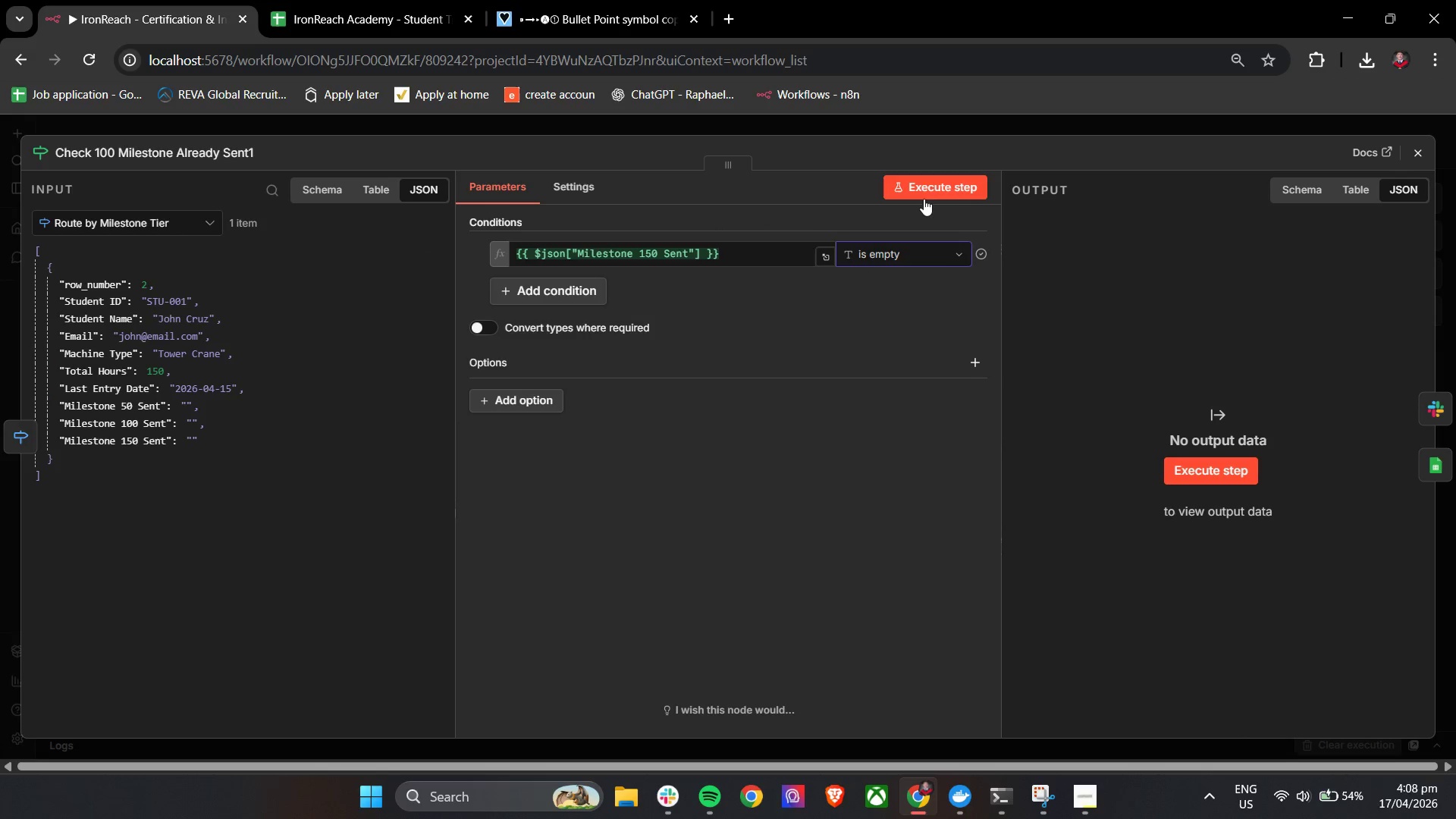 
left_click([922, 181])
 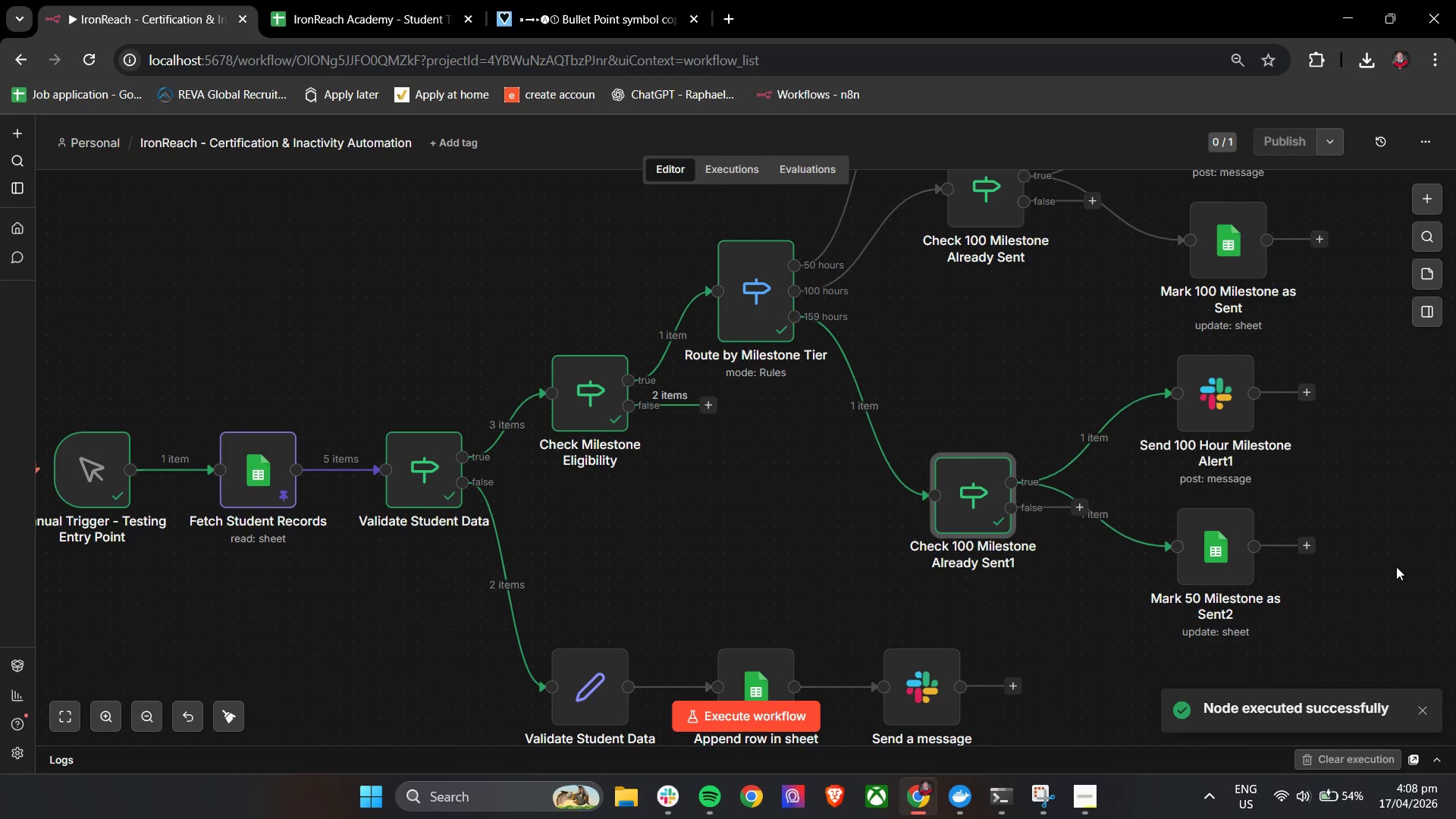 
scroll: coordinate [1061, 453], scroll_direction: up, amount: 3.0
 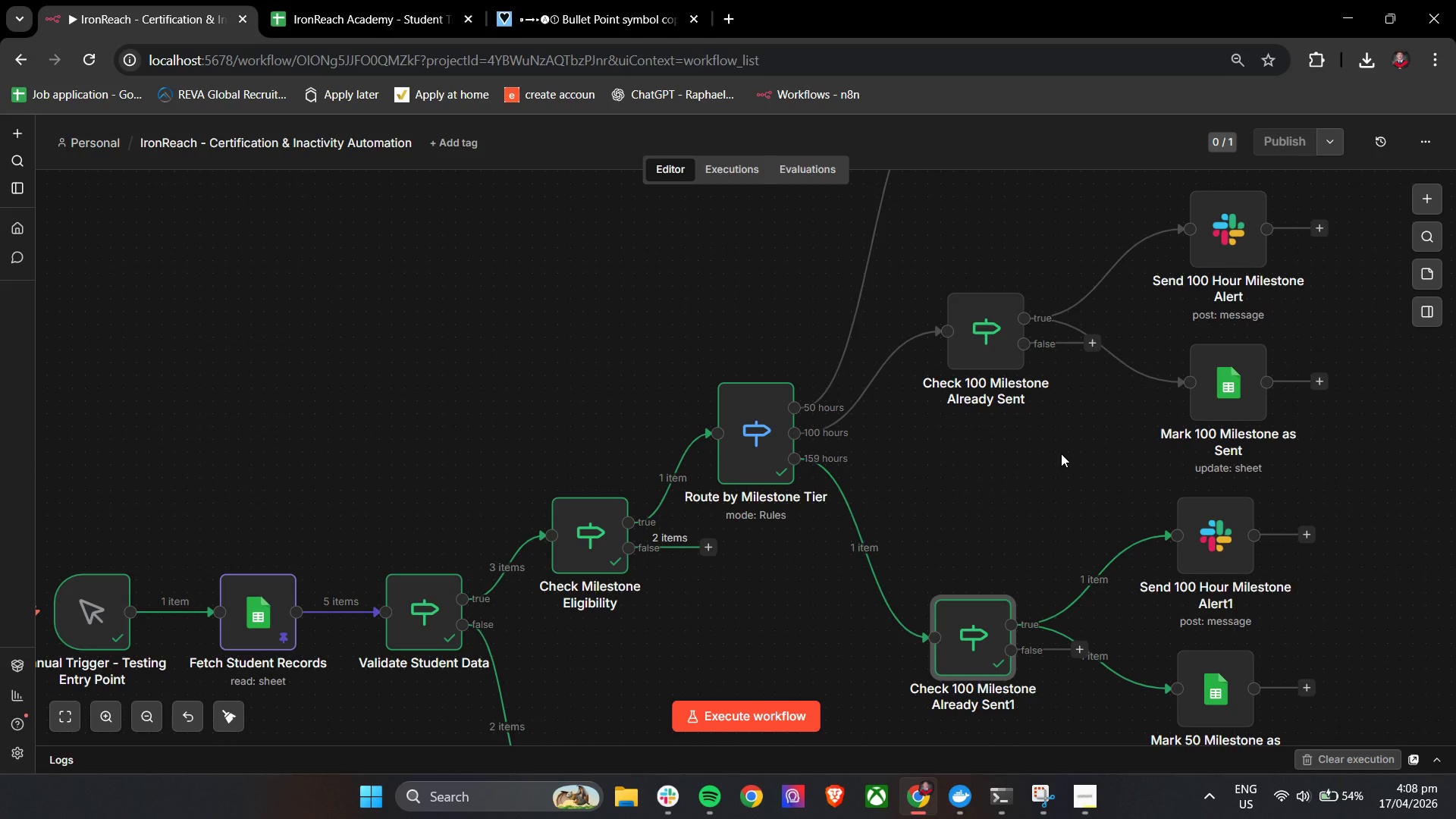 
wait(7.42)
 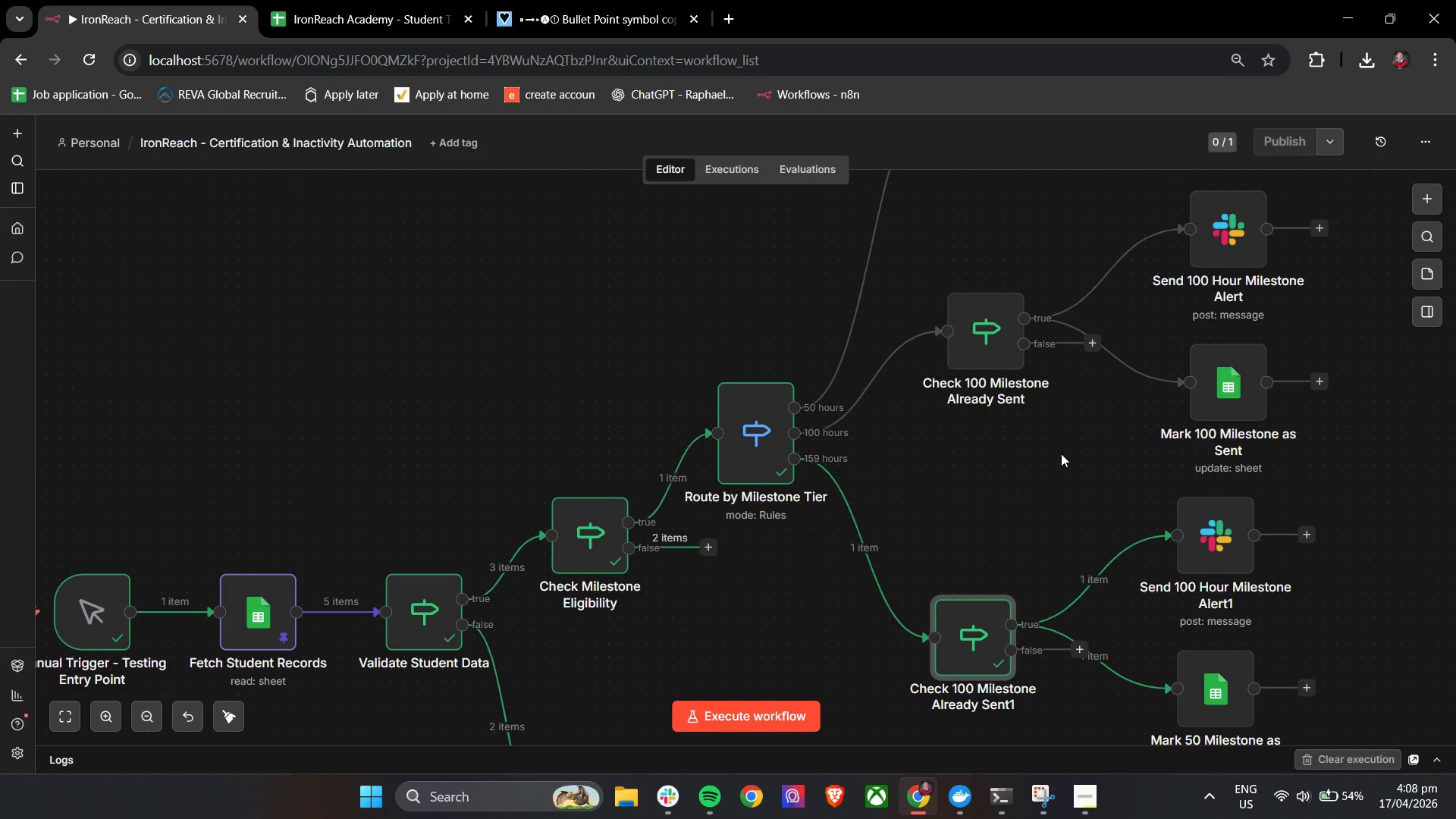 
left_click([567, 0])
 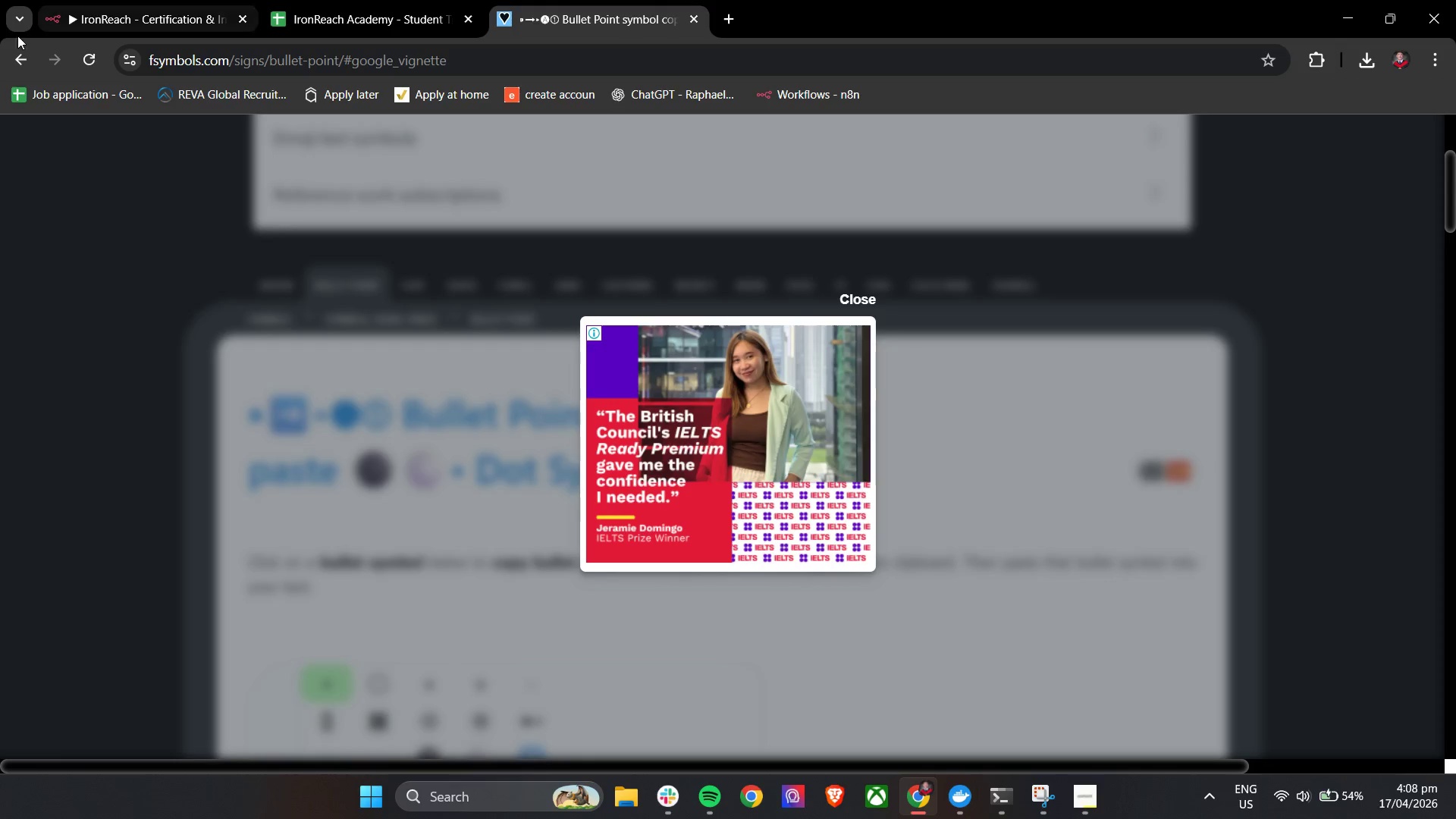 
left_click([14, 60])
 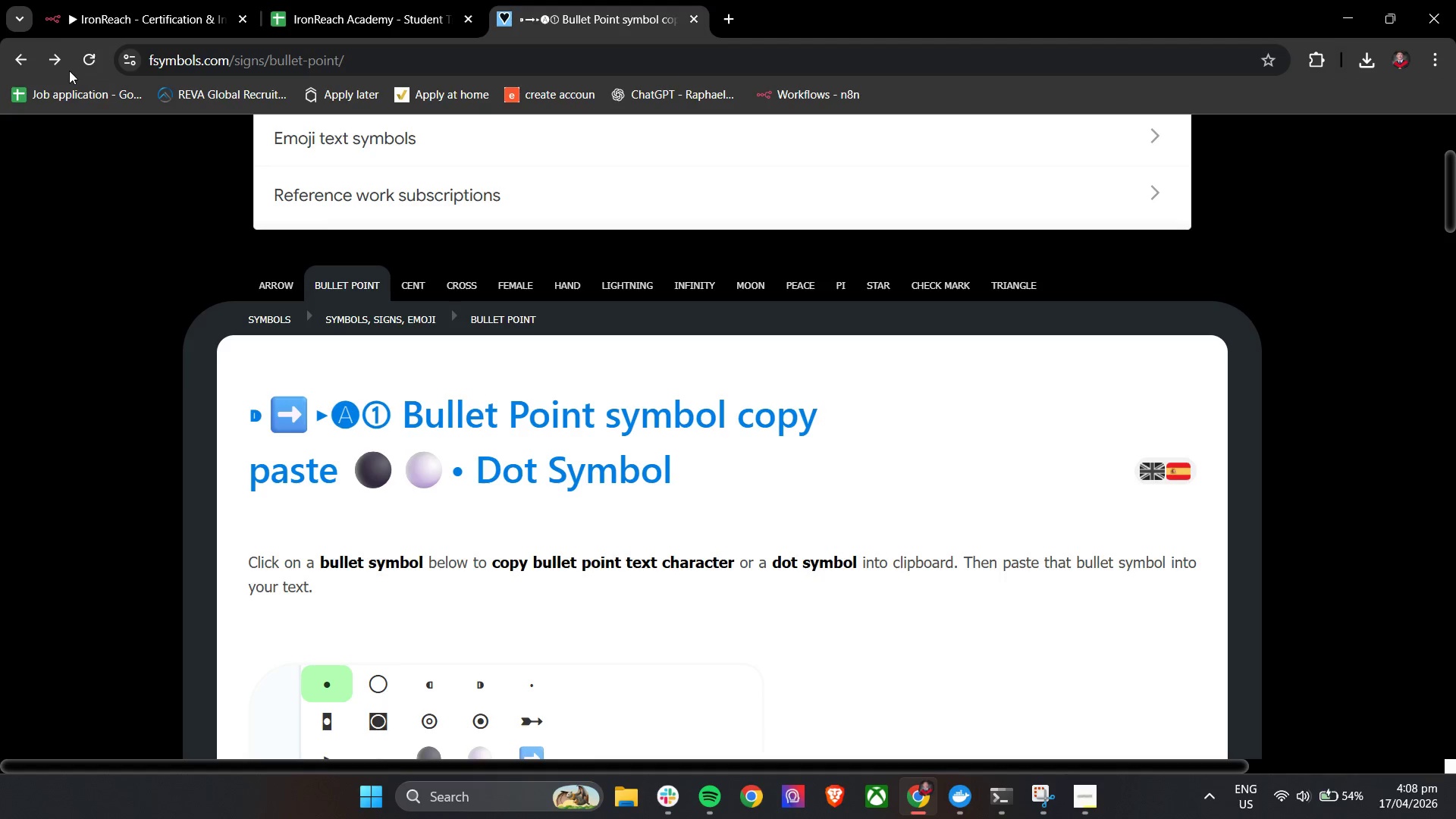 
left_click([12, 63])
 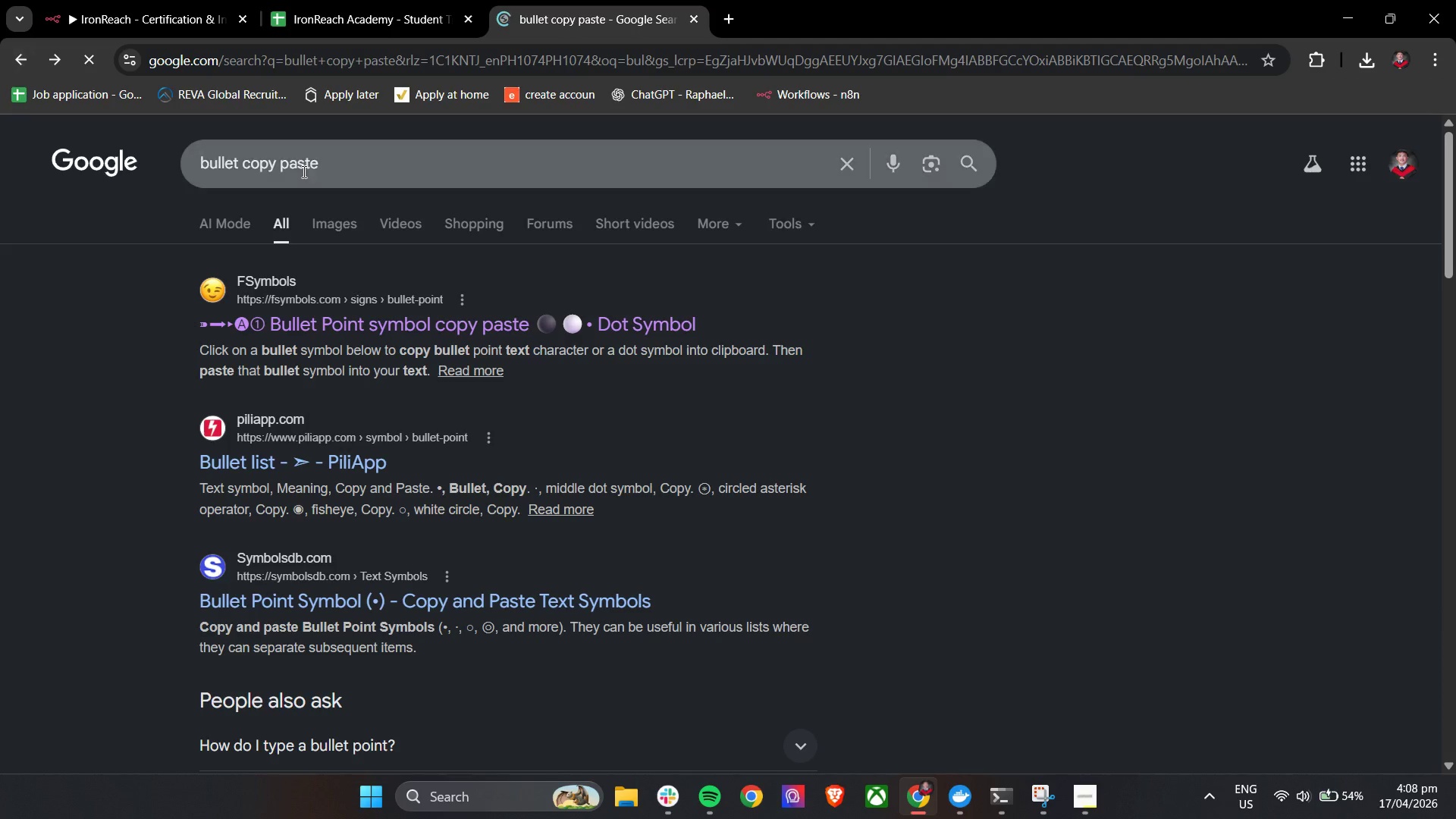 
double_click([353, 172])
 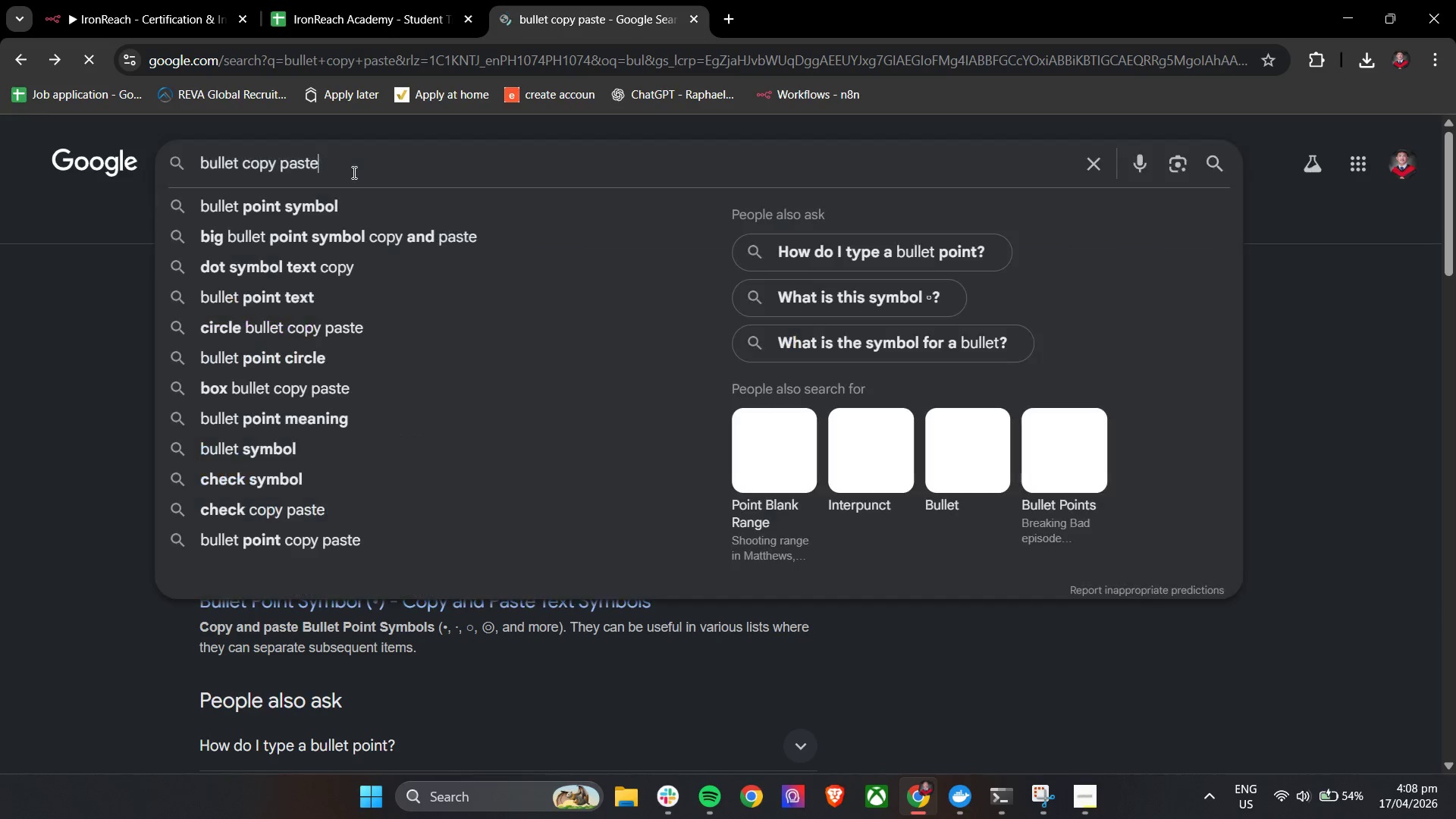 
triple_click([353, 172])
 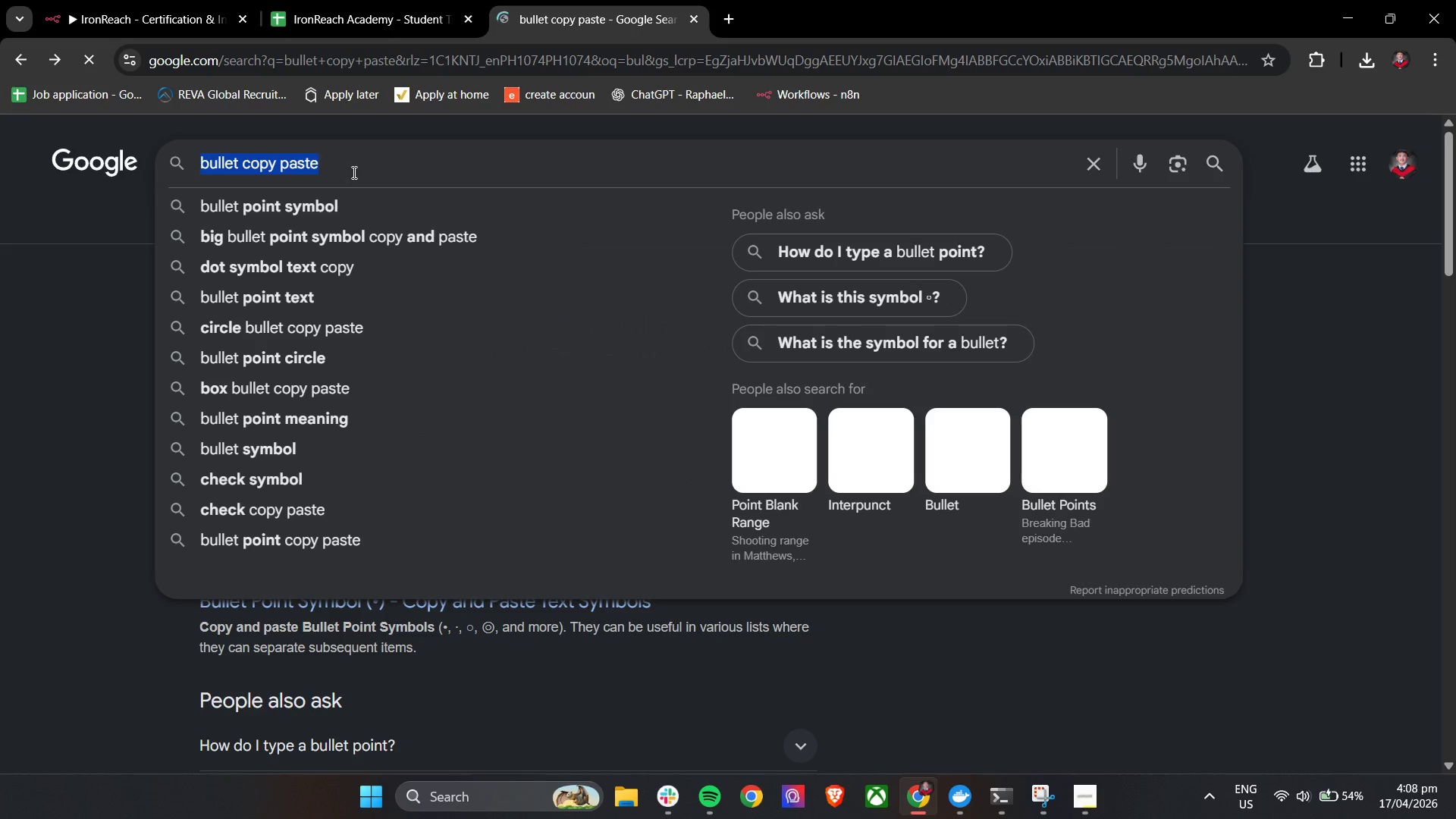 
type(thro)
key(Backspace)
key(Backspace)
key(Backspace)
type(rop)
 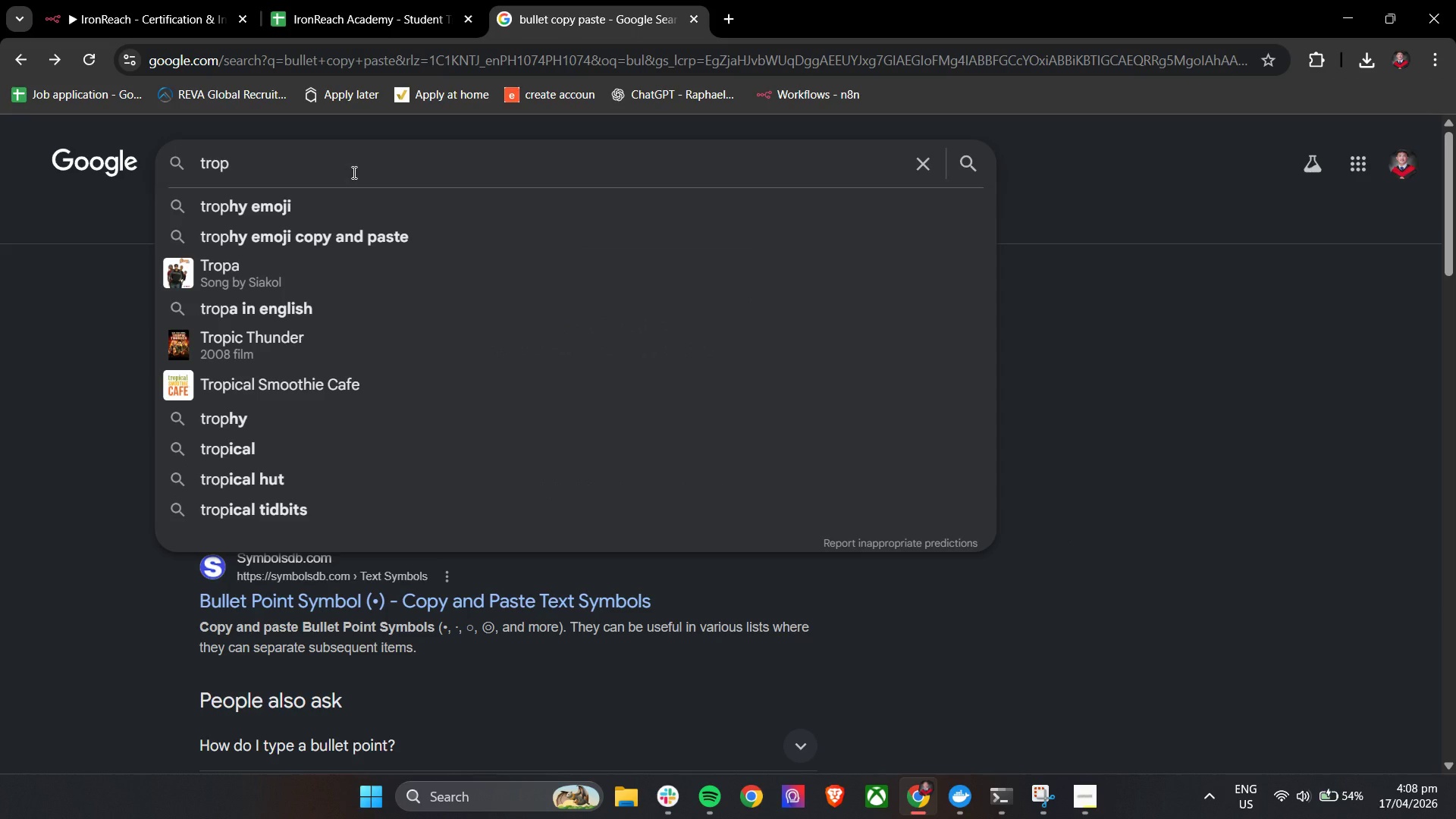 
key(ArrowDown)
 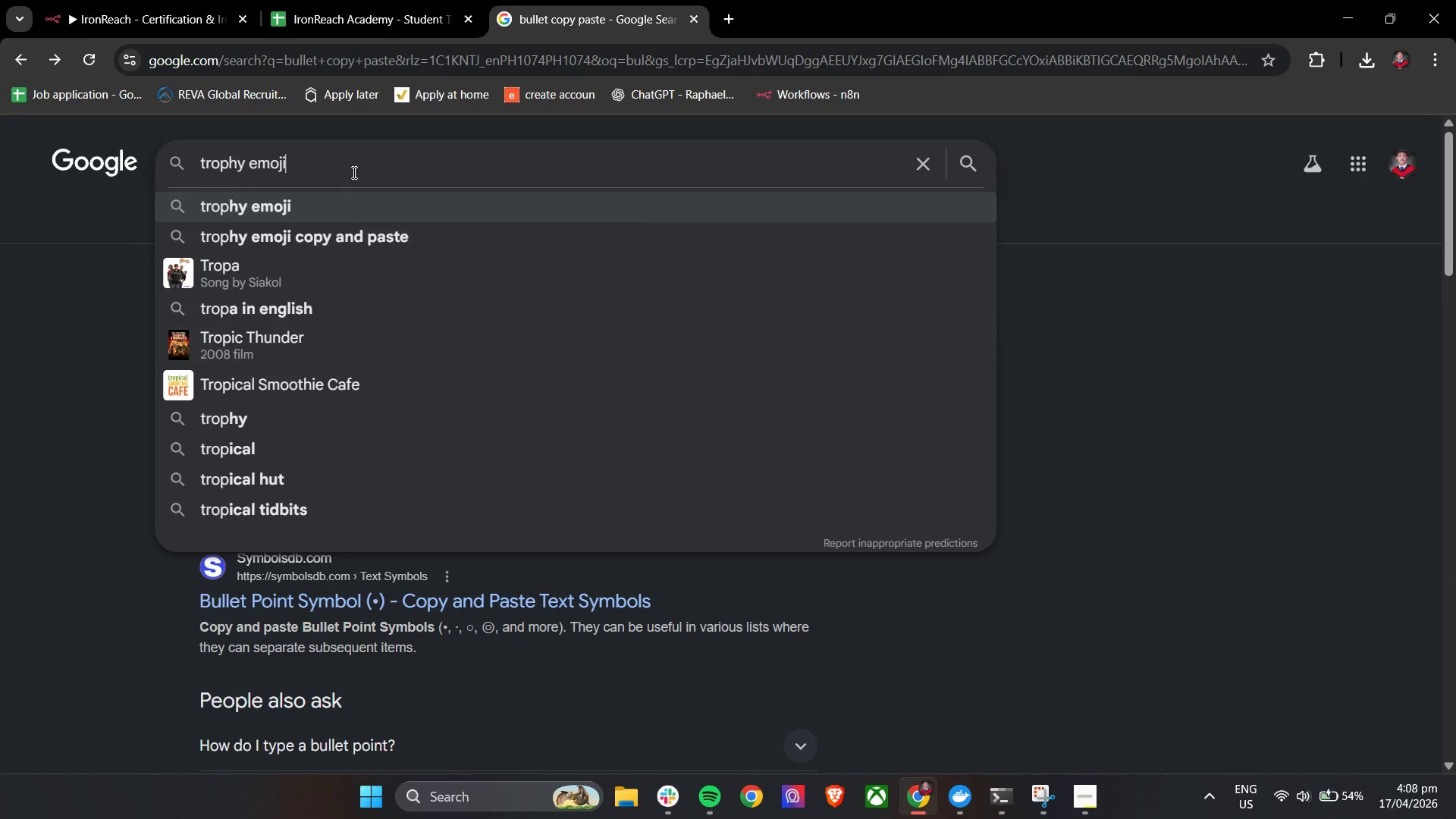 
key(Enter)
 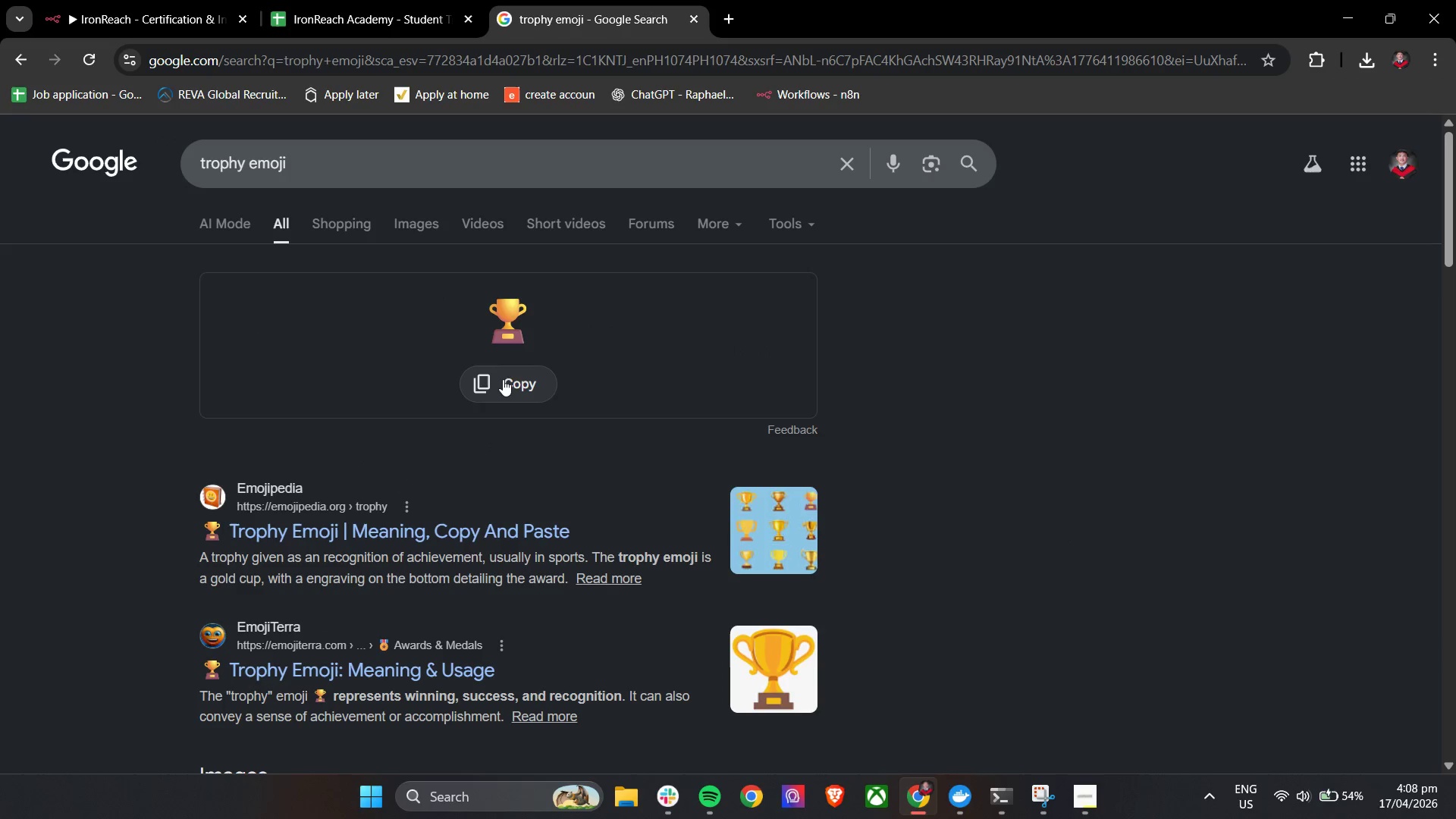 
double_click([510, 395])
 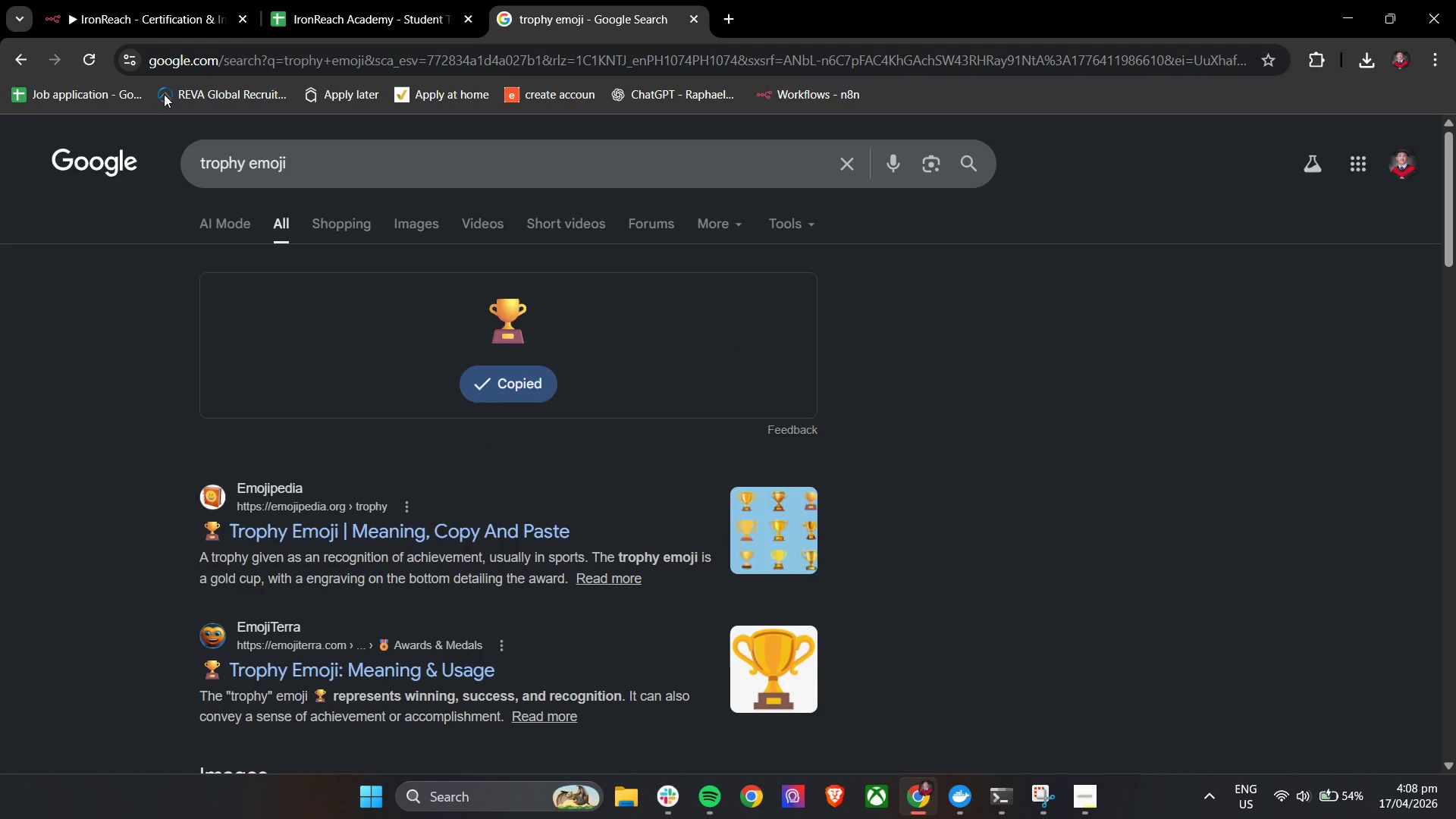 
left_click([127, 0])
 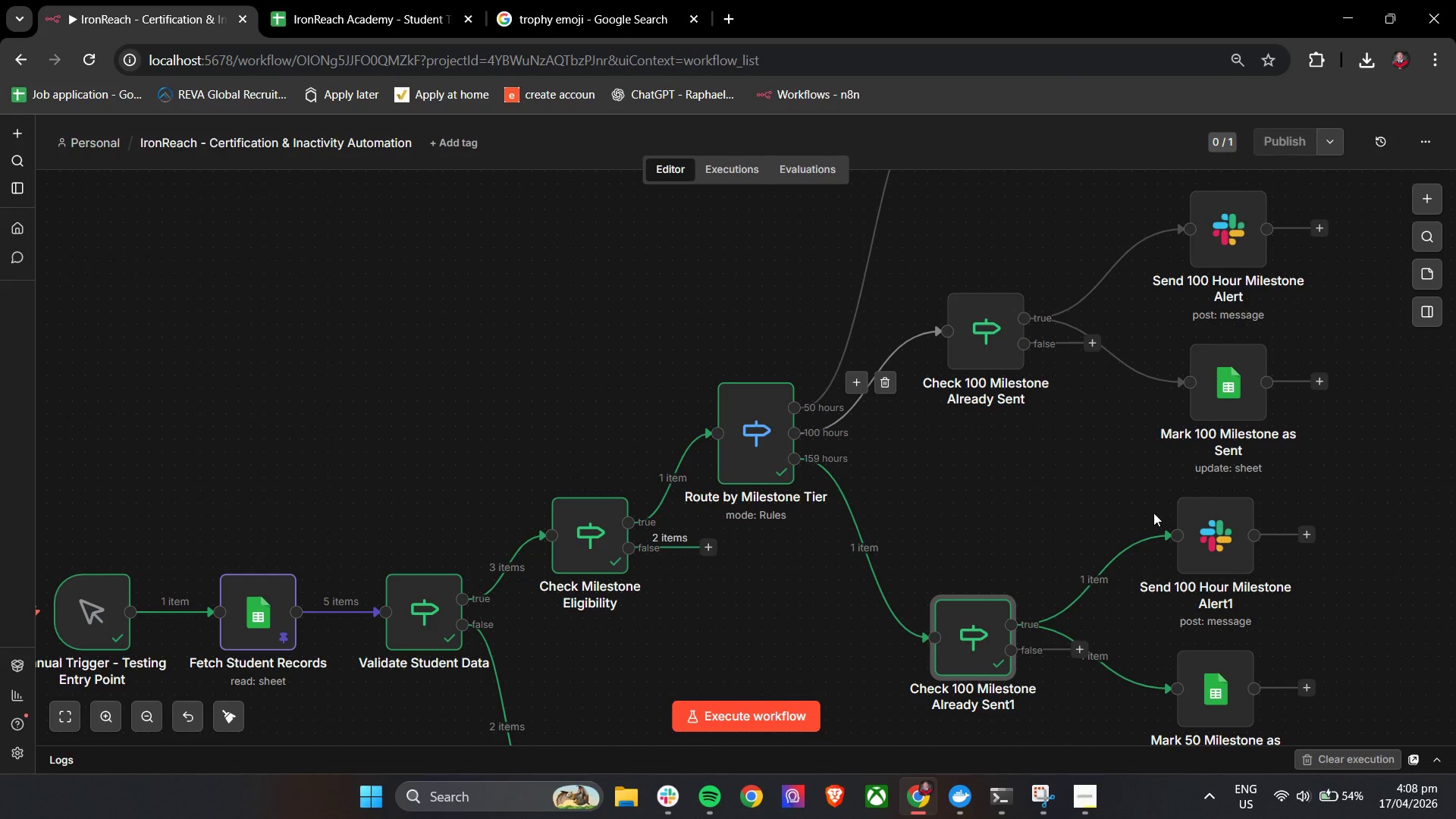 
scroll: coordinate [1153, 513], scroll_direction: down, amount: 1.0
 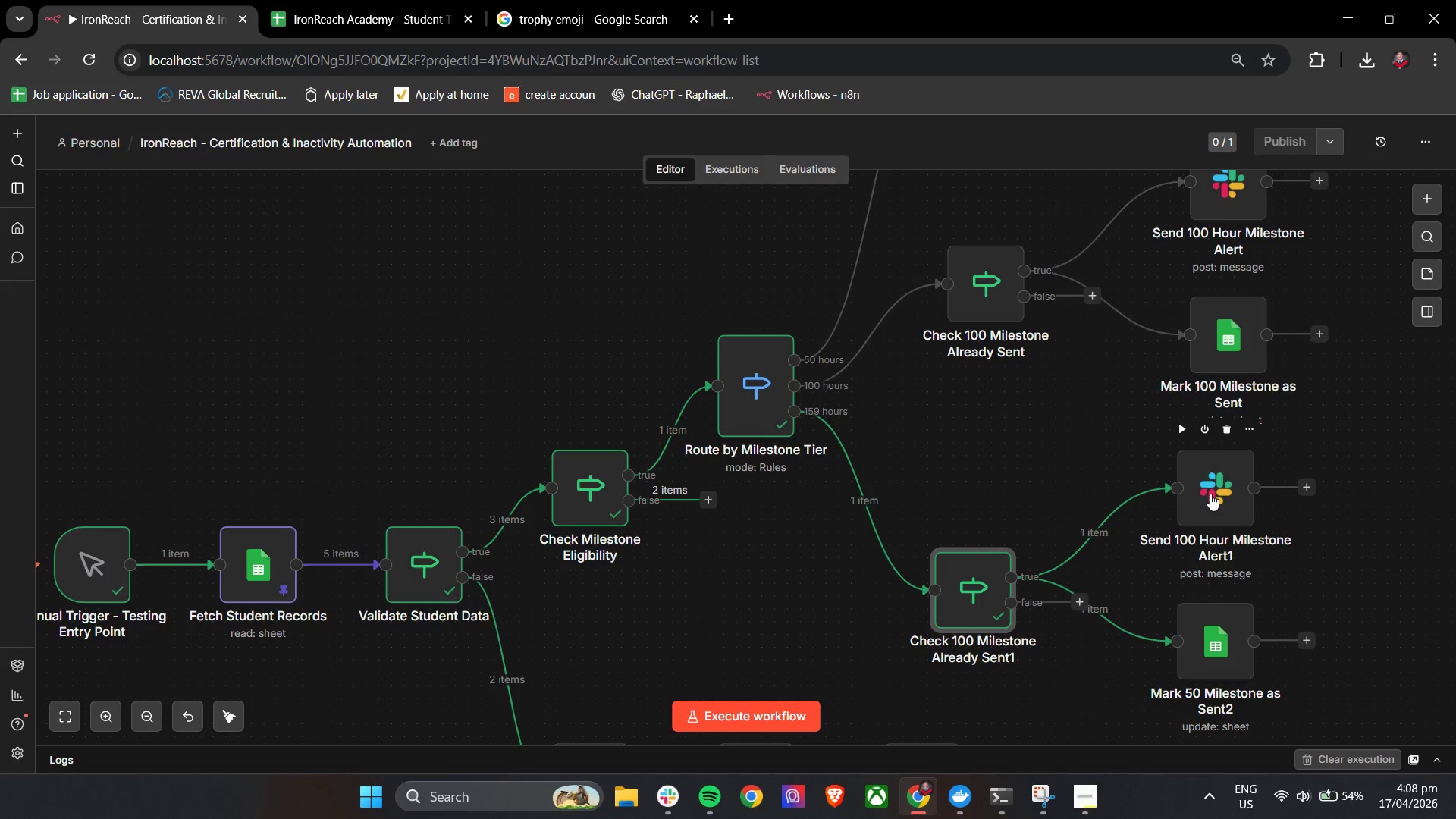 
double_click([1210, 494])
 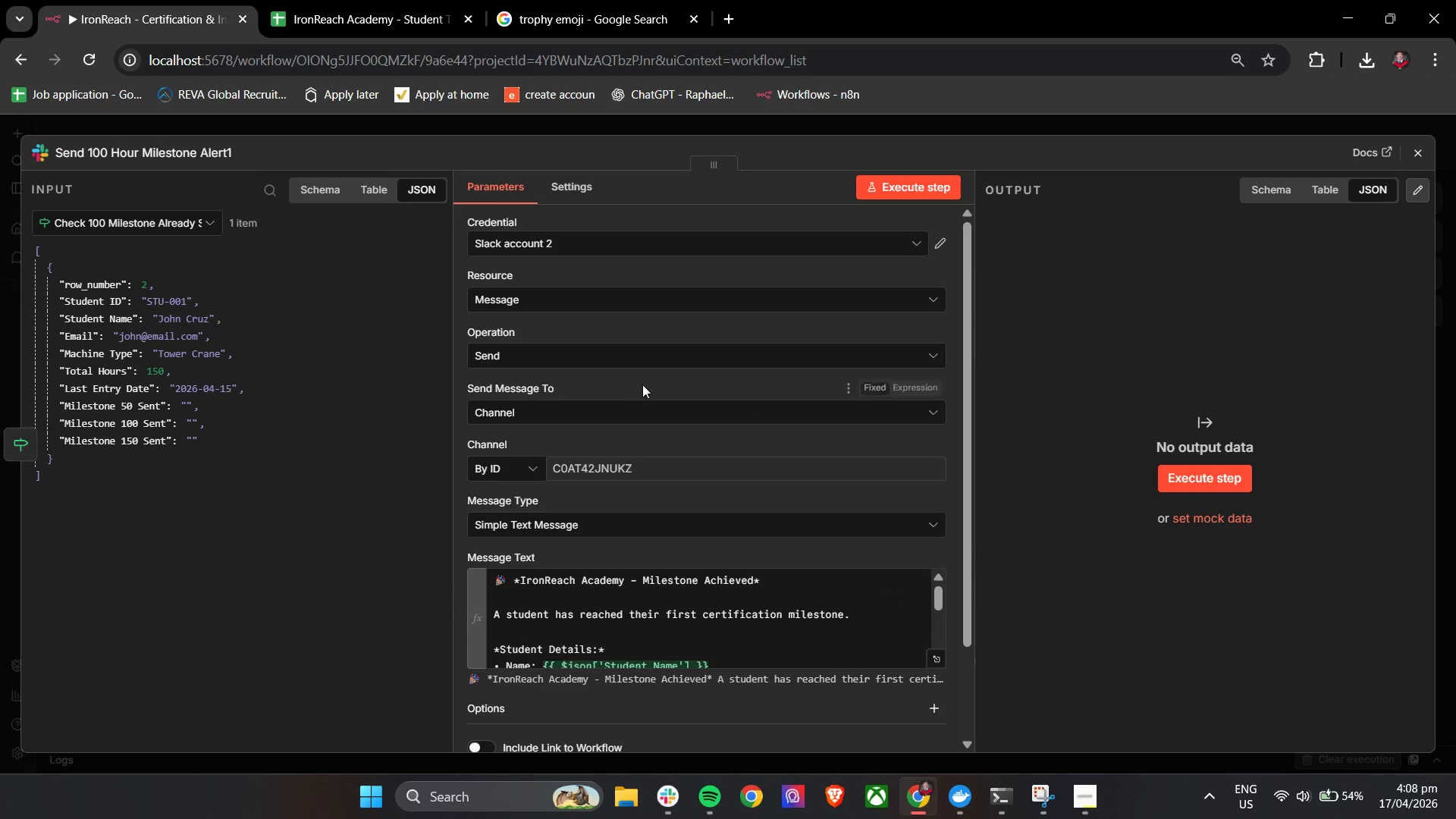 
scroll: coordinate [629, 390], scroll_direction: down, amount: 1.0
 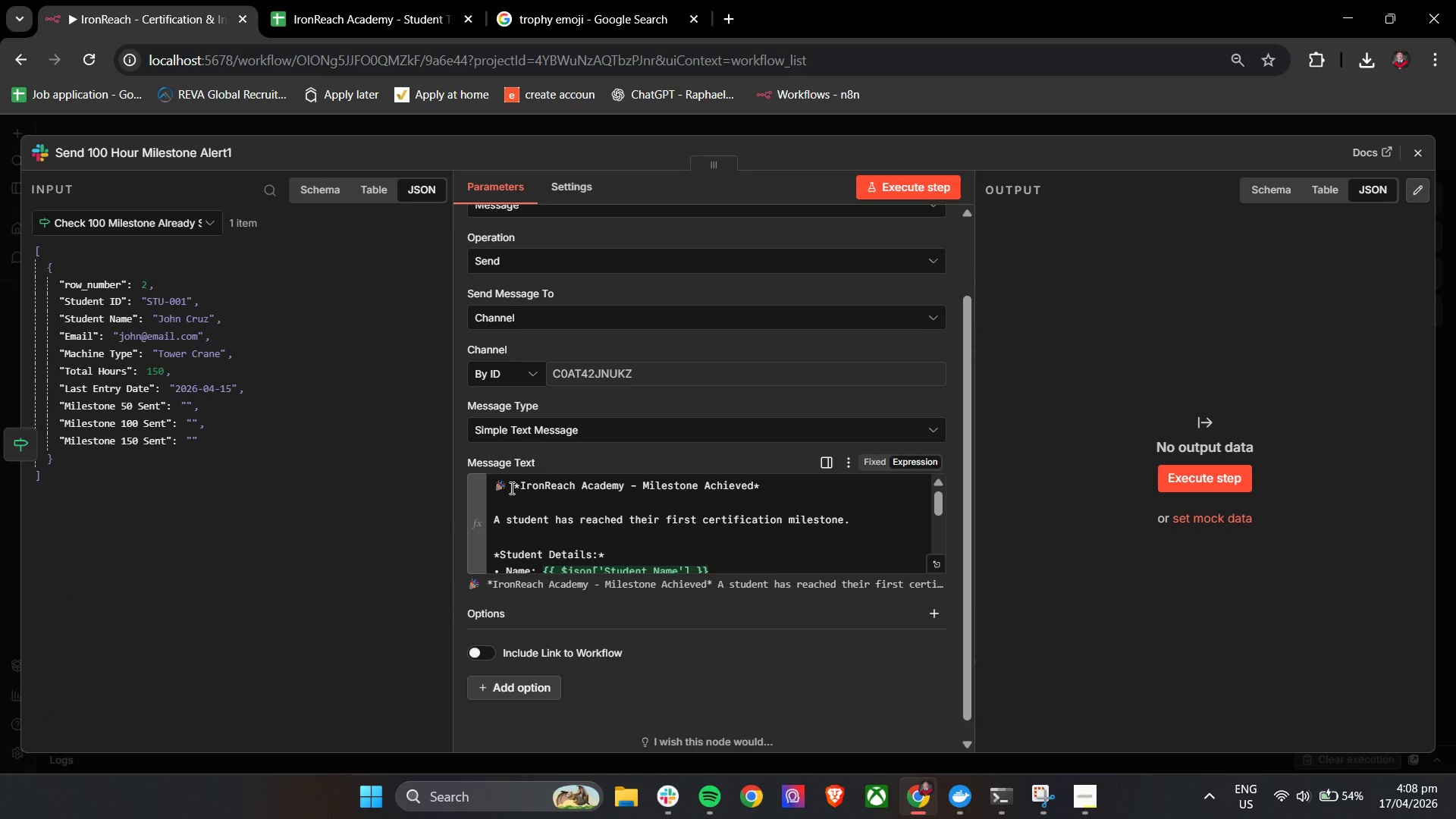 
left_click_drag(start_coordinate=[508, 487], to_coordinate=[491, 487])
 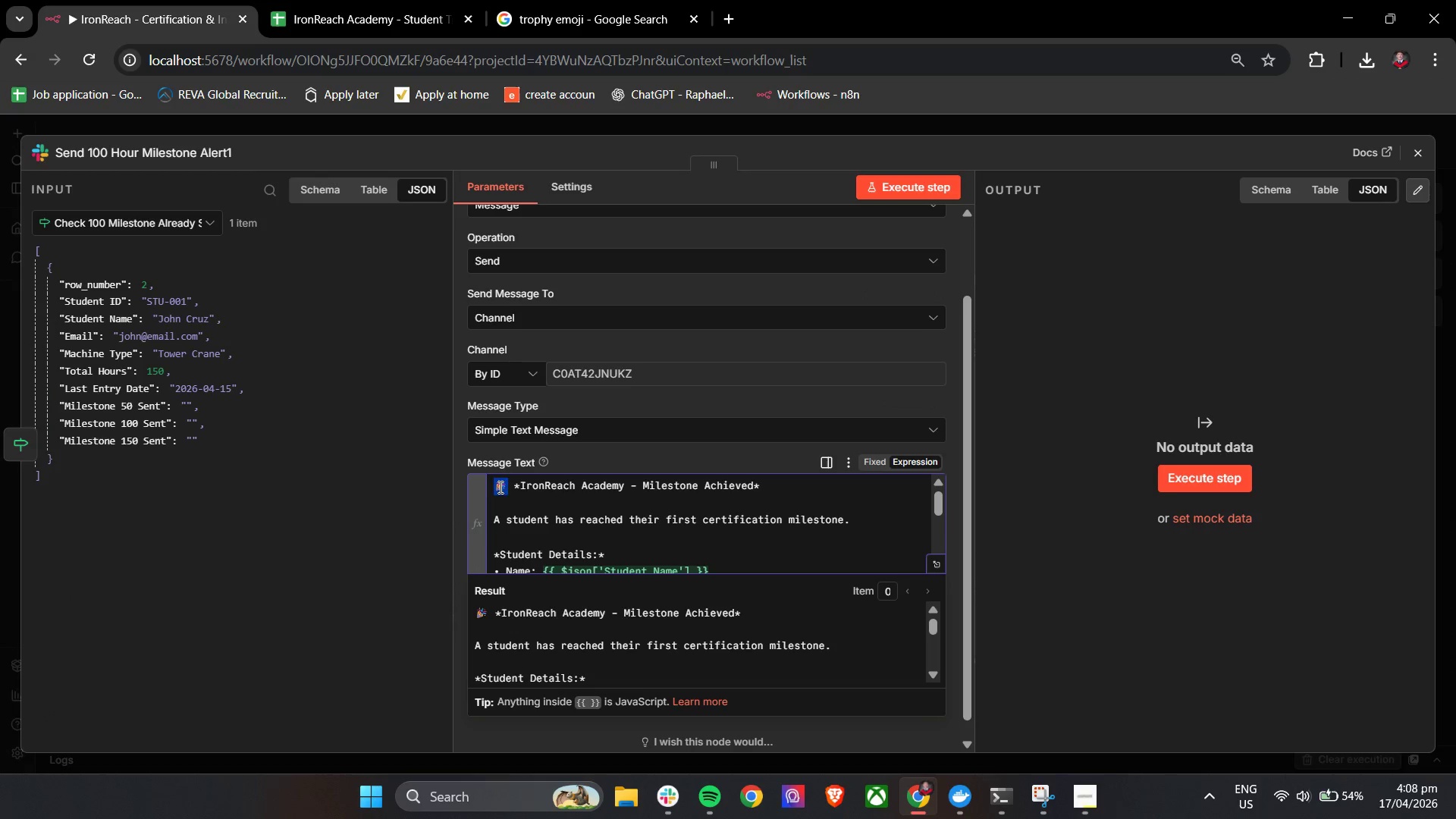 
key(Control+V)
 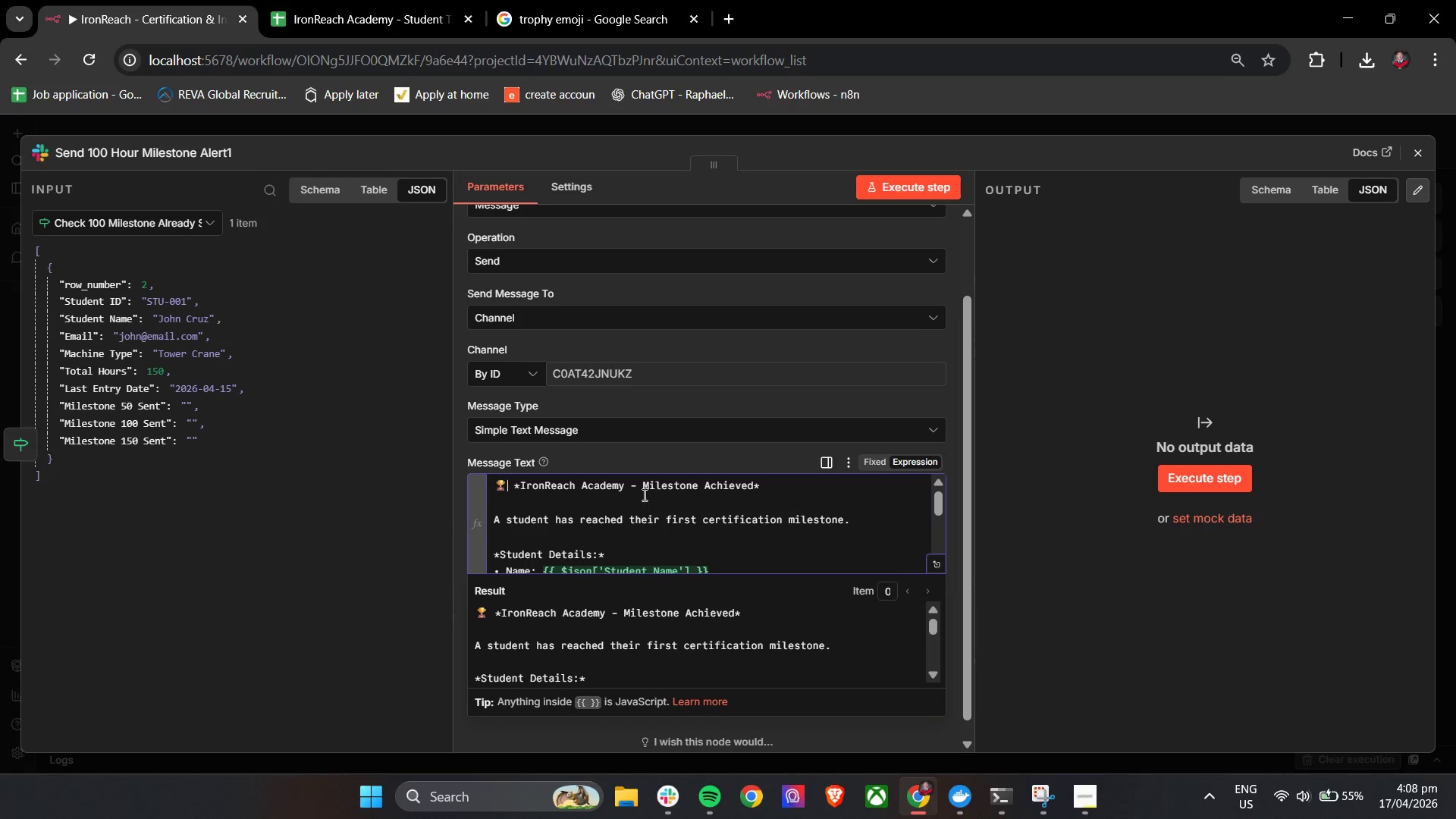 
wait(7.11)
 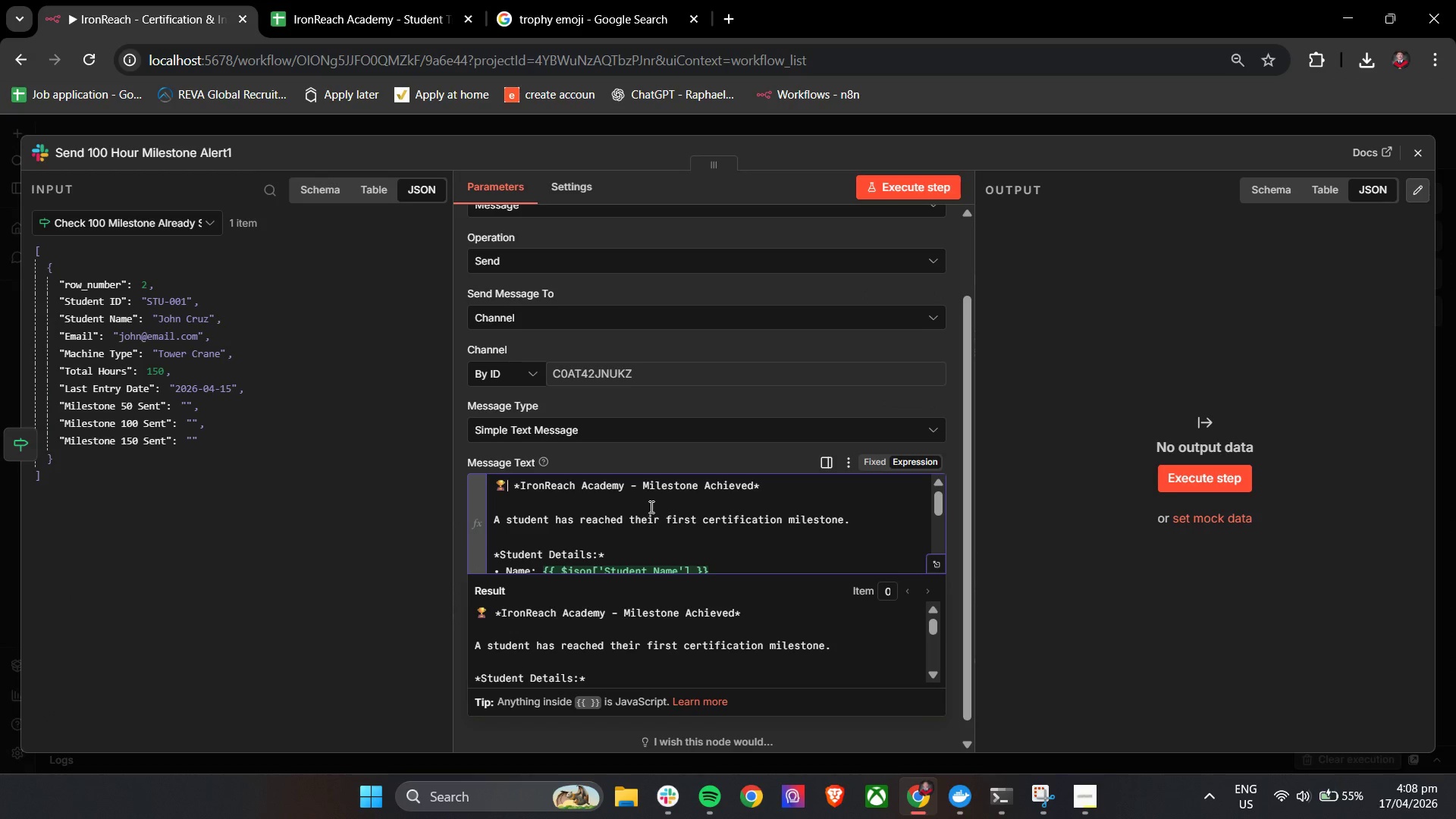 
left_click_drag(start_coordinate=[644, 488], to_coordinate=[752, 488])
 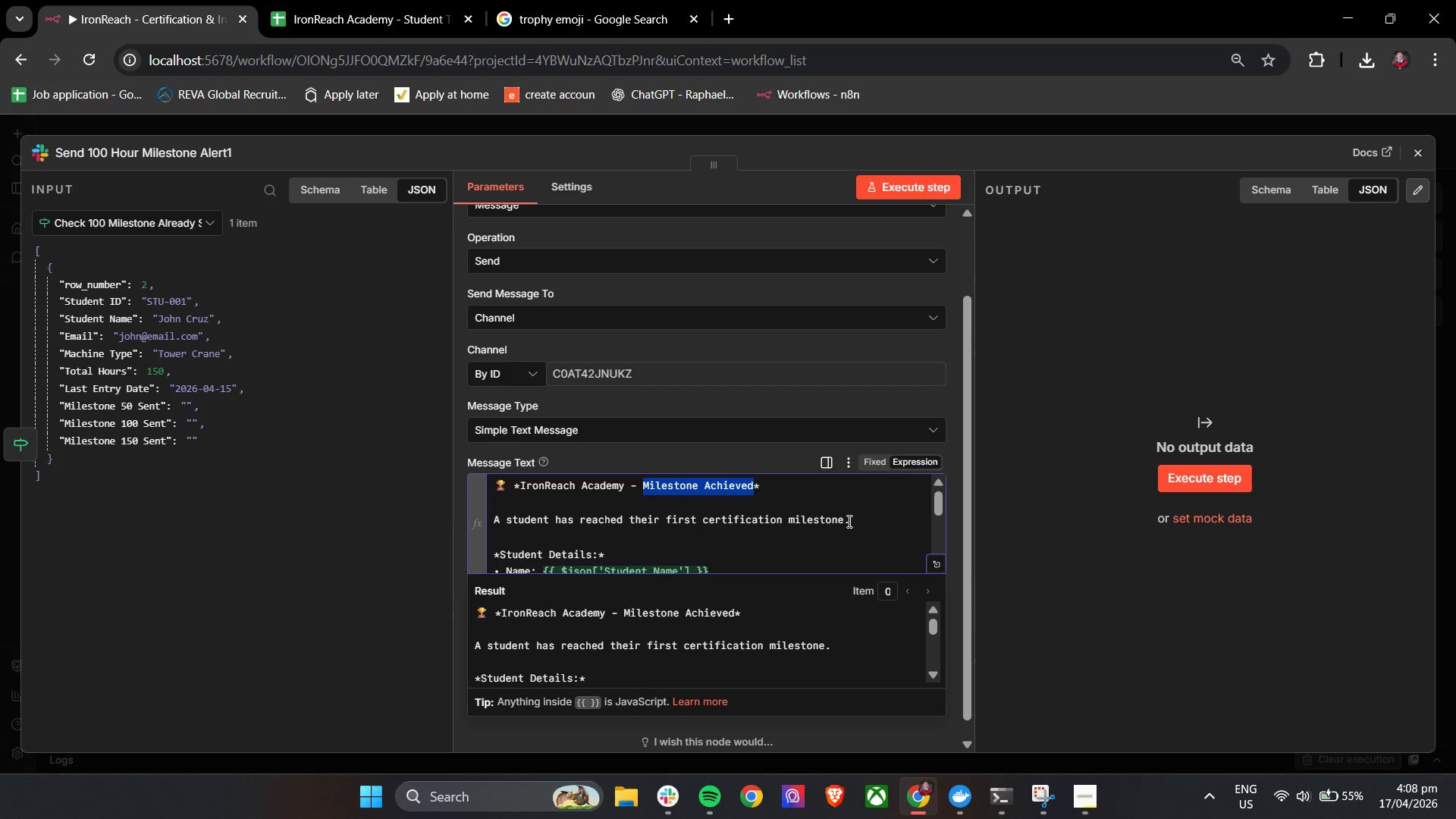 
key(Backspace)
type(Final Milestone Achieved)
 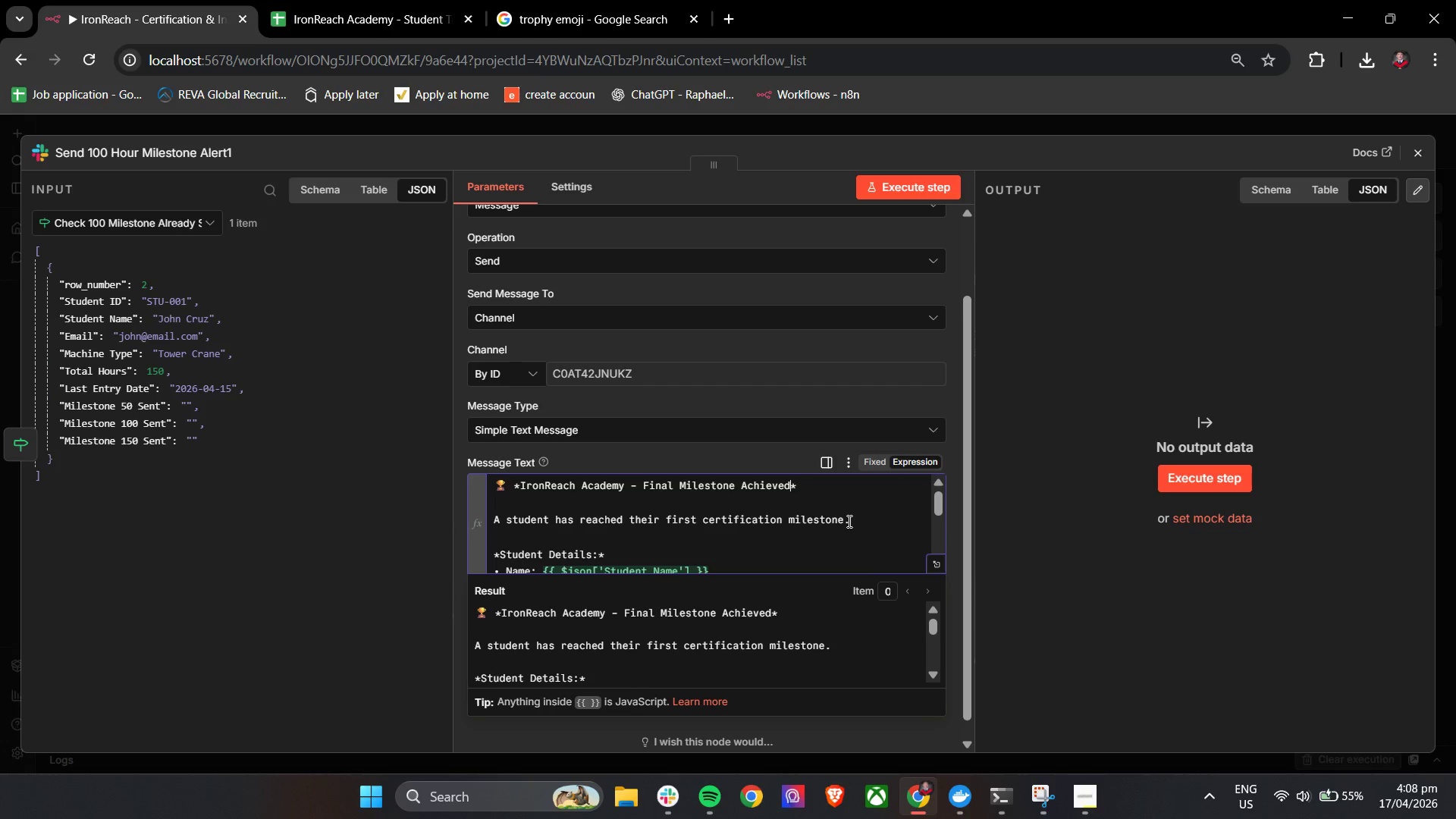 
wait(9.09)
 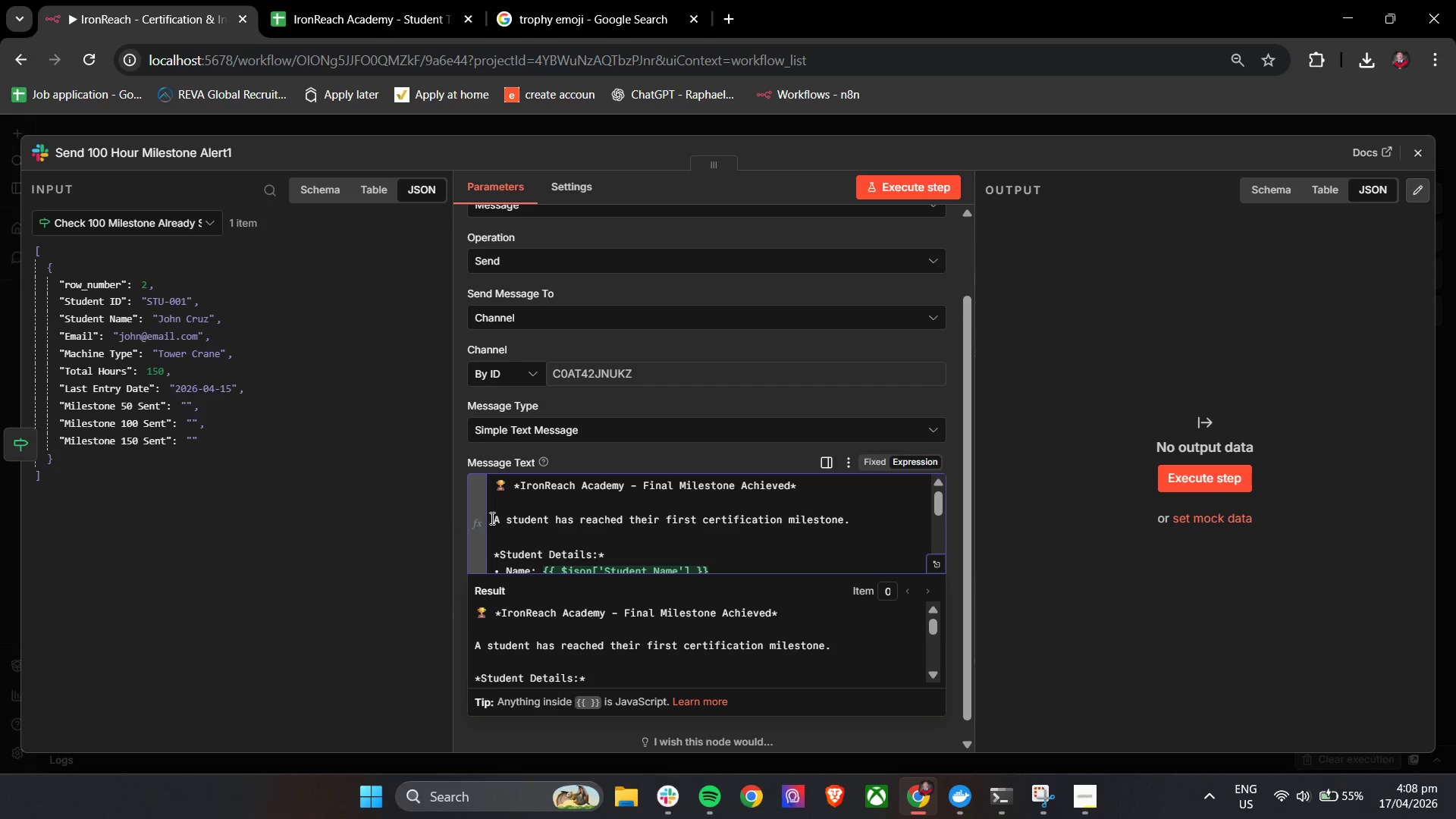 
left_click_drag(start_coordinate=[581, 518], to_coordinate=[842, 526])
 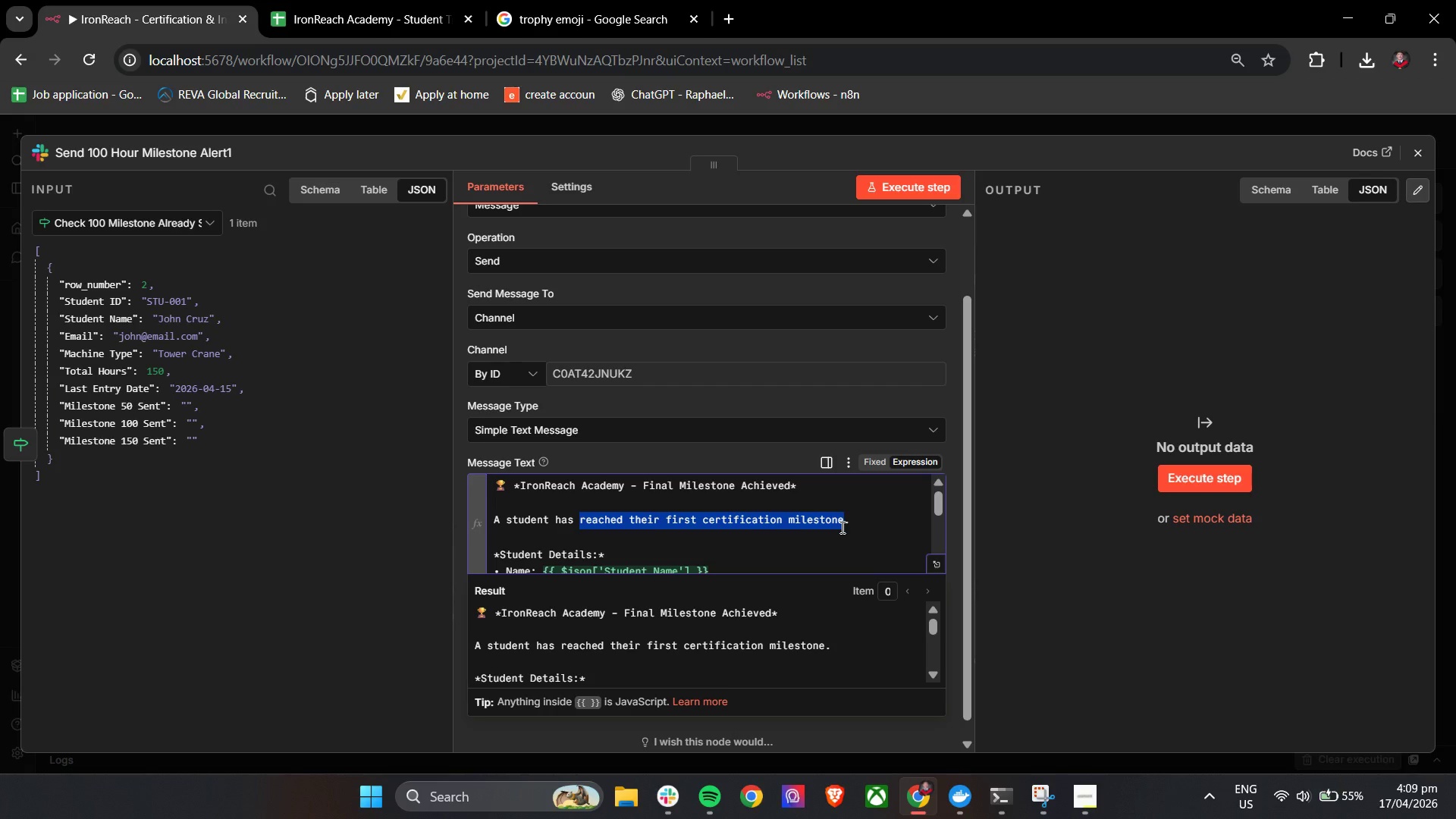 
type(completed the required cef)
key(Backspace)
type(ti)
key(Backspace)
key(Backspace)
type(rtification hours)
 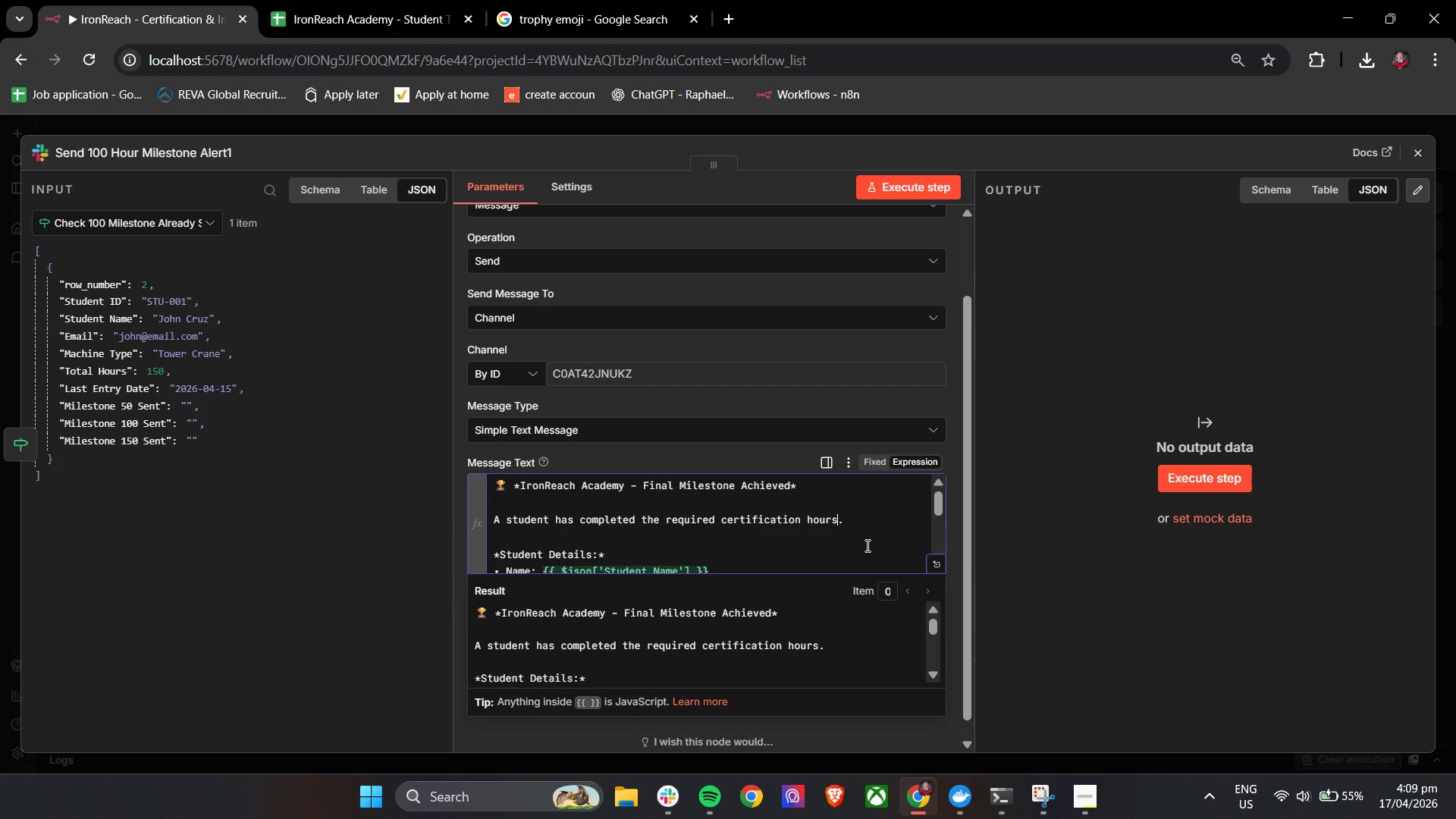 
wait(31.81)
 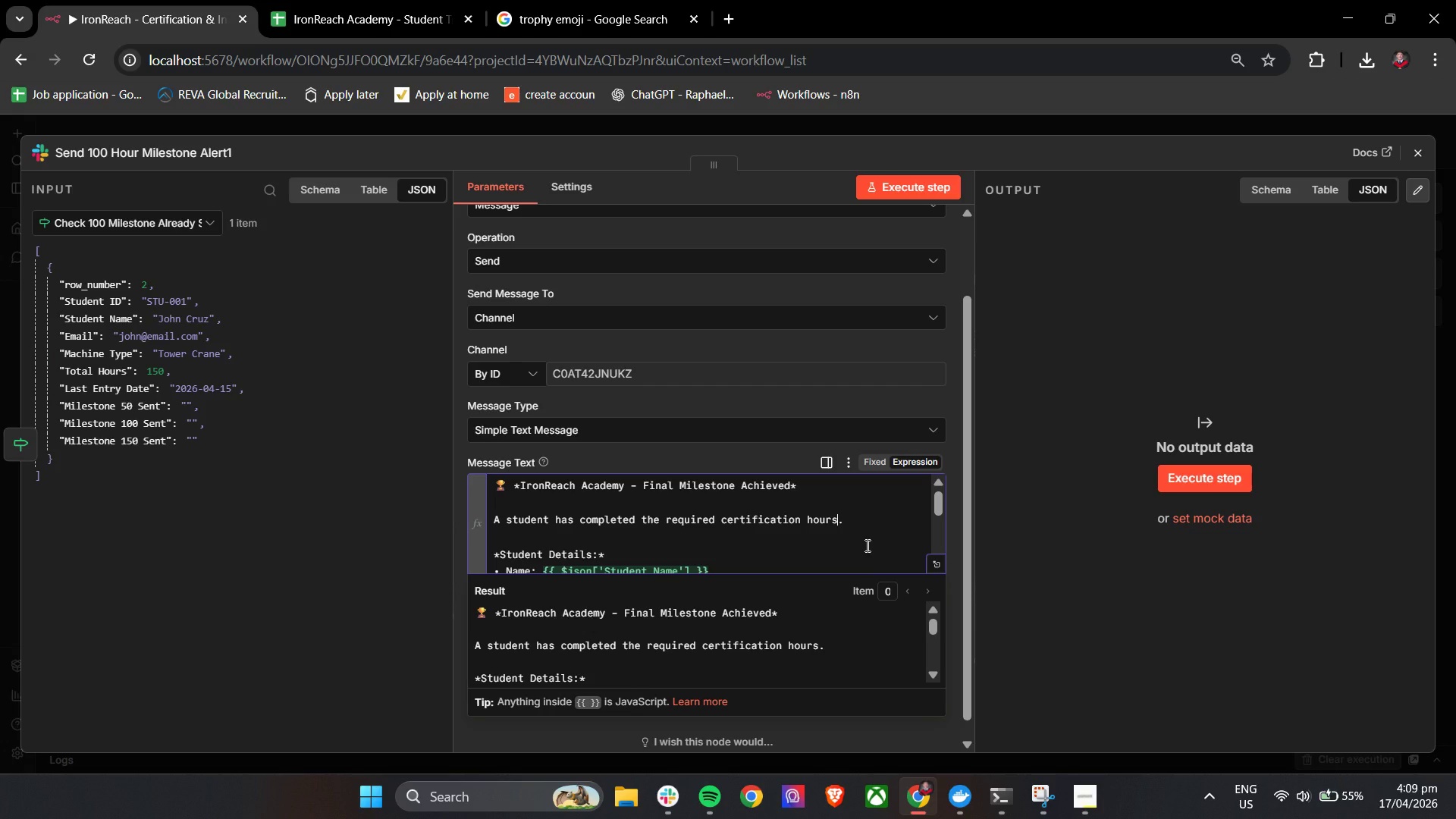 
scroll: coordinate [720, 507], scroll_direction: down, amount: 2.0
 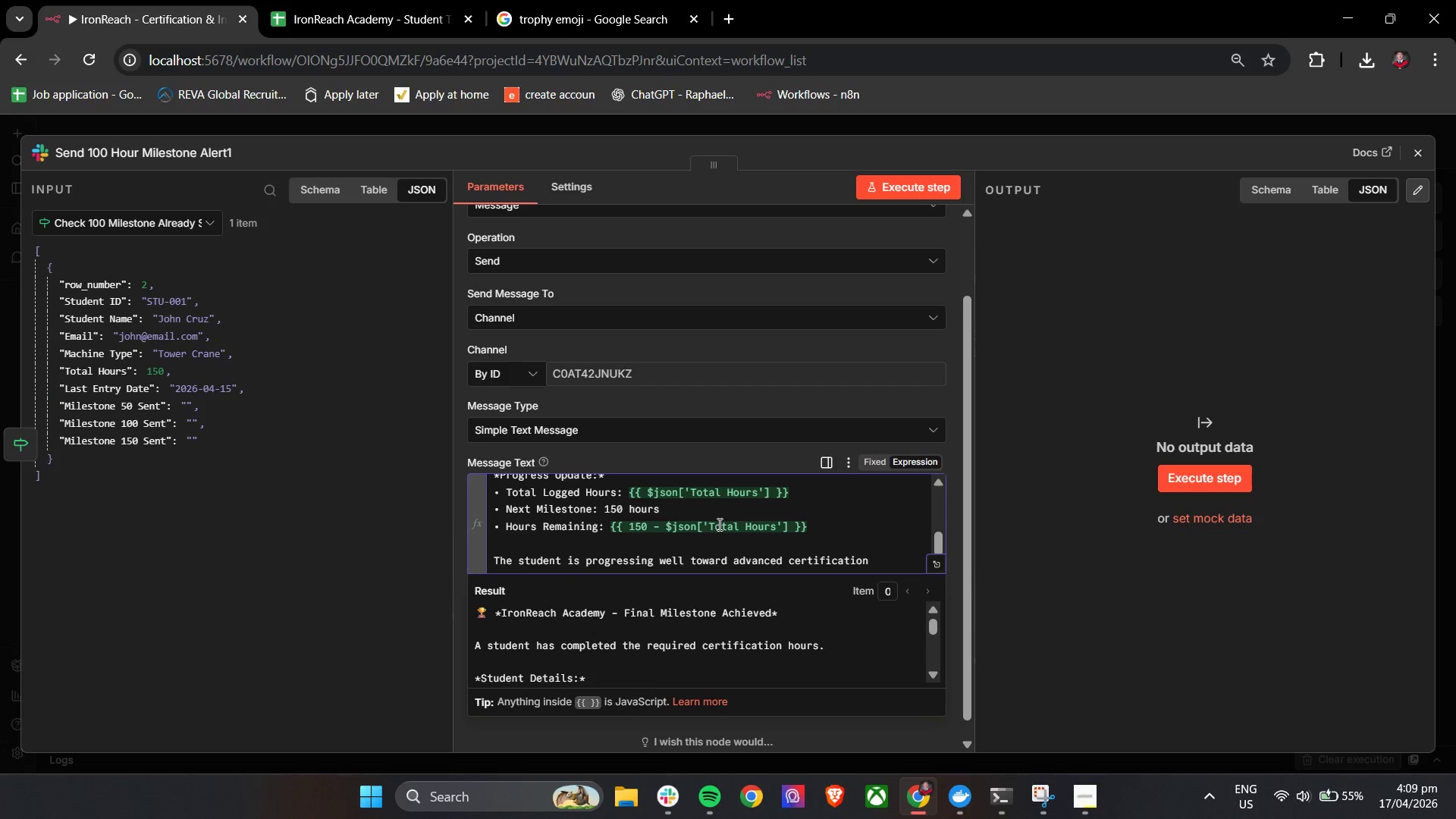 
scroll: coordinate [717, 528], scroll_direction: up, amount: 1.0
 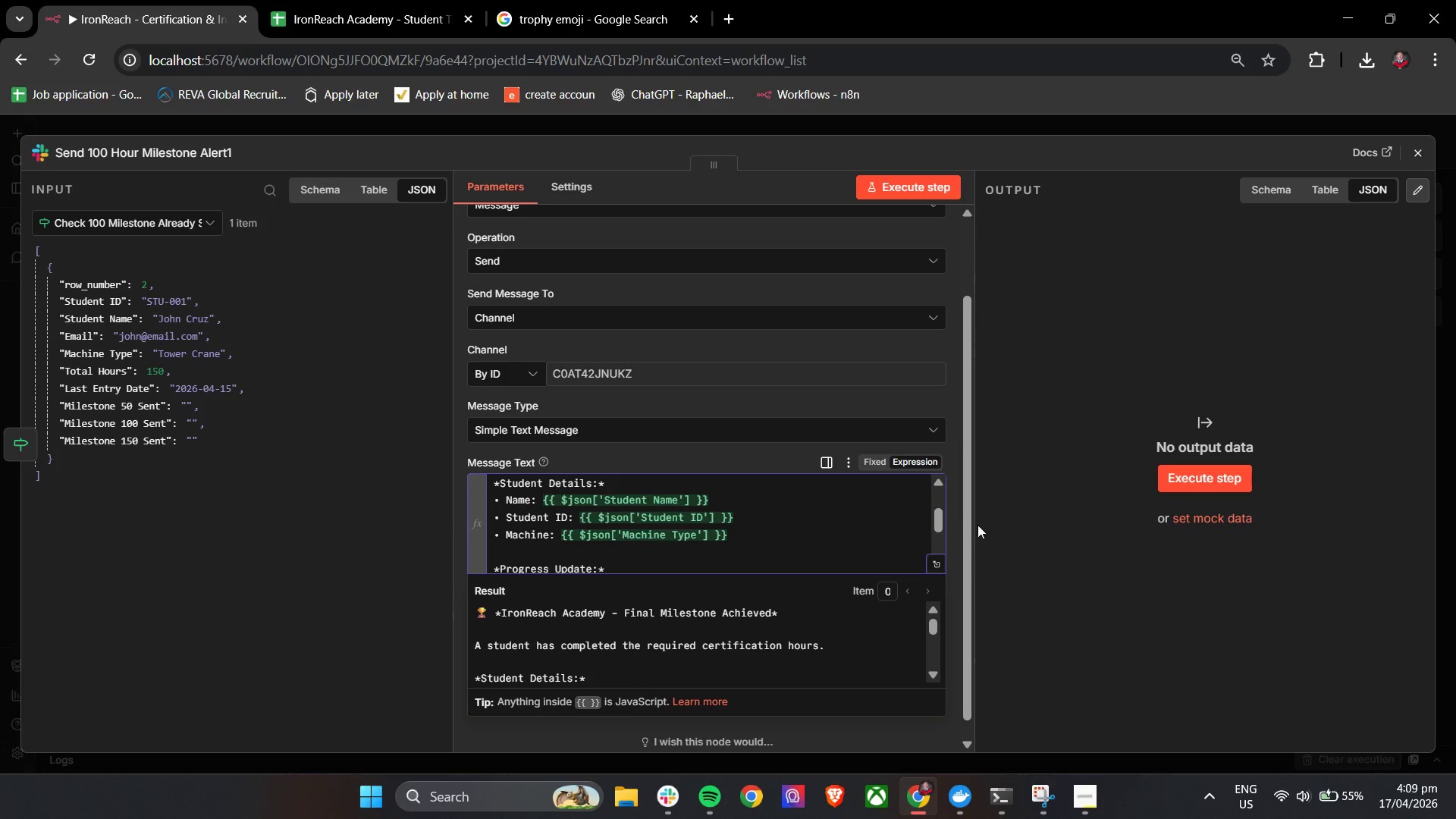 
left_click([940, 564])
 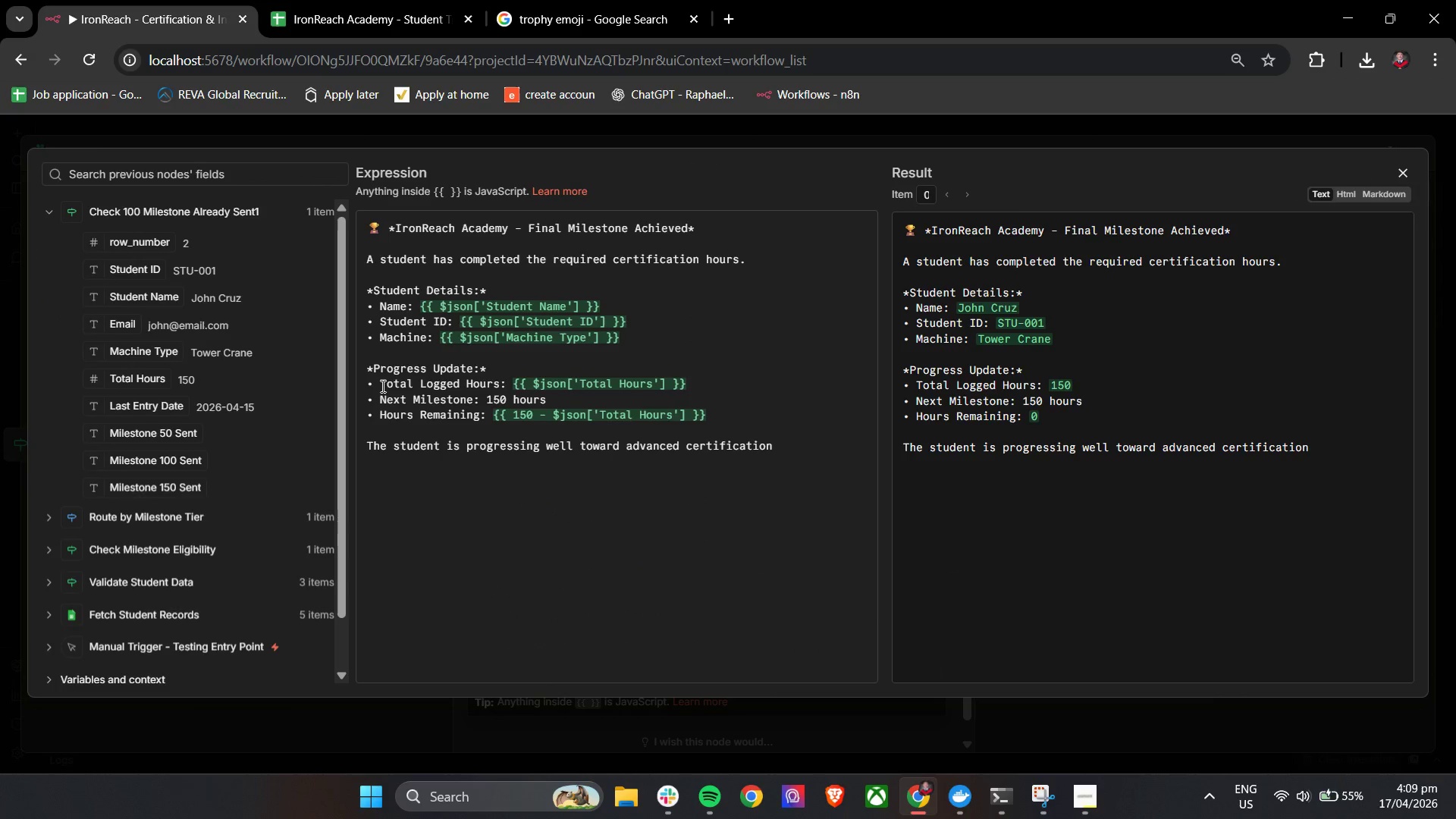 
left_click_drag(start_coordinate=[369, 366], to_coordinate=[392, 366])
 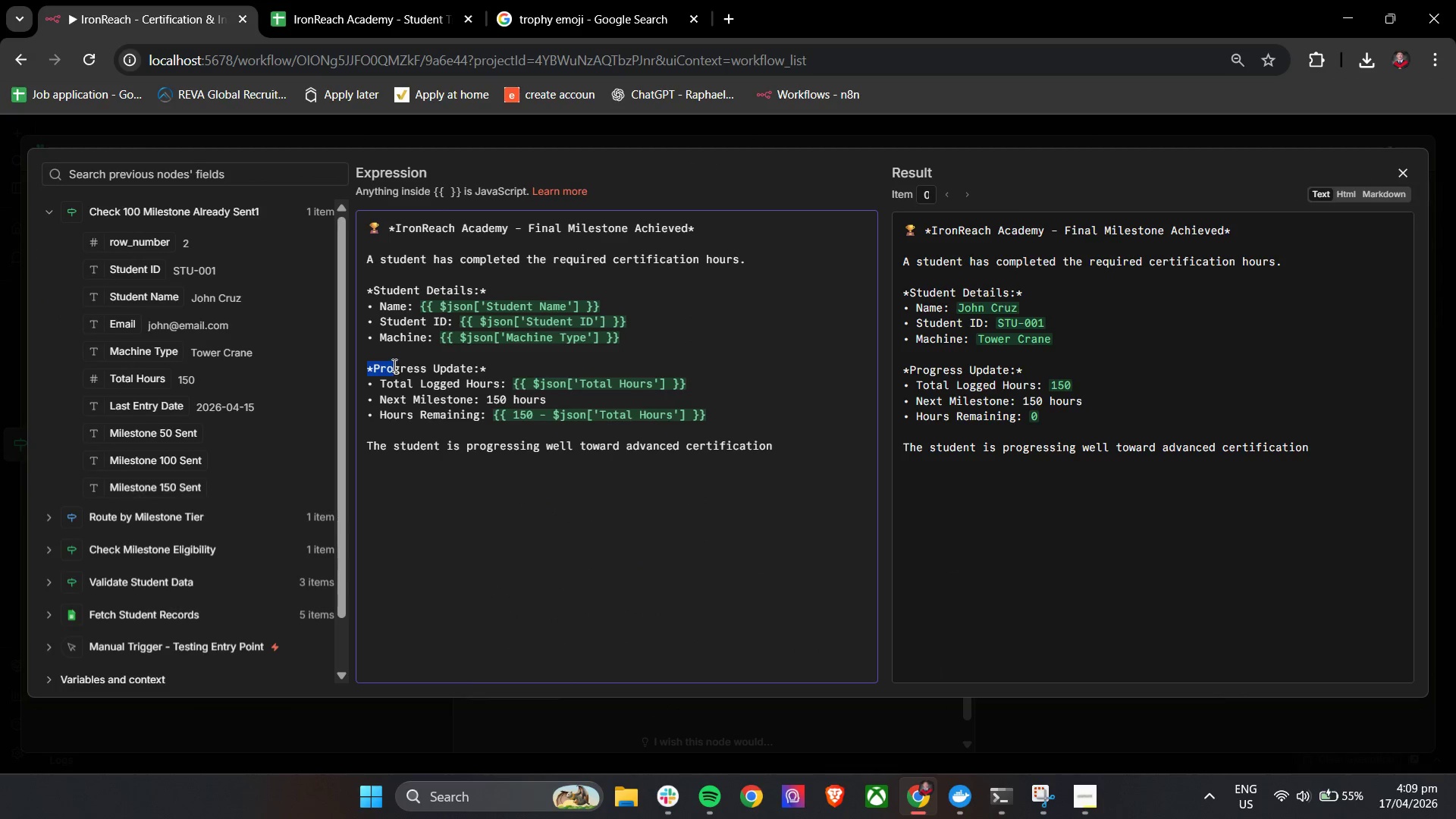 
left_click([392, 365])
 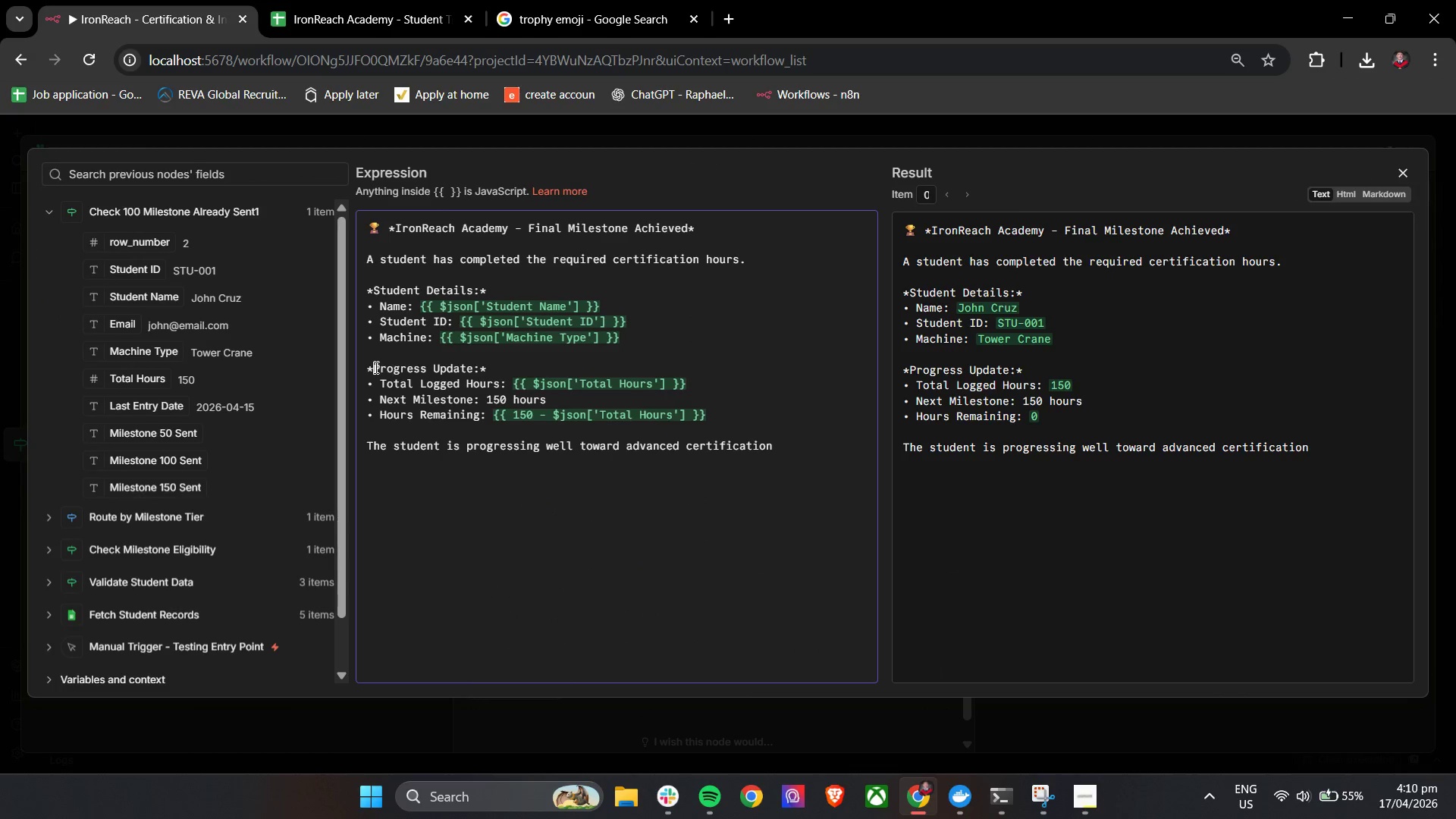 
left_click_drag(start_coordinate=[375, 367], to_coordinate=[472, 367])
 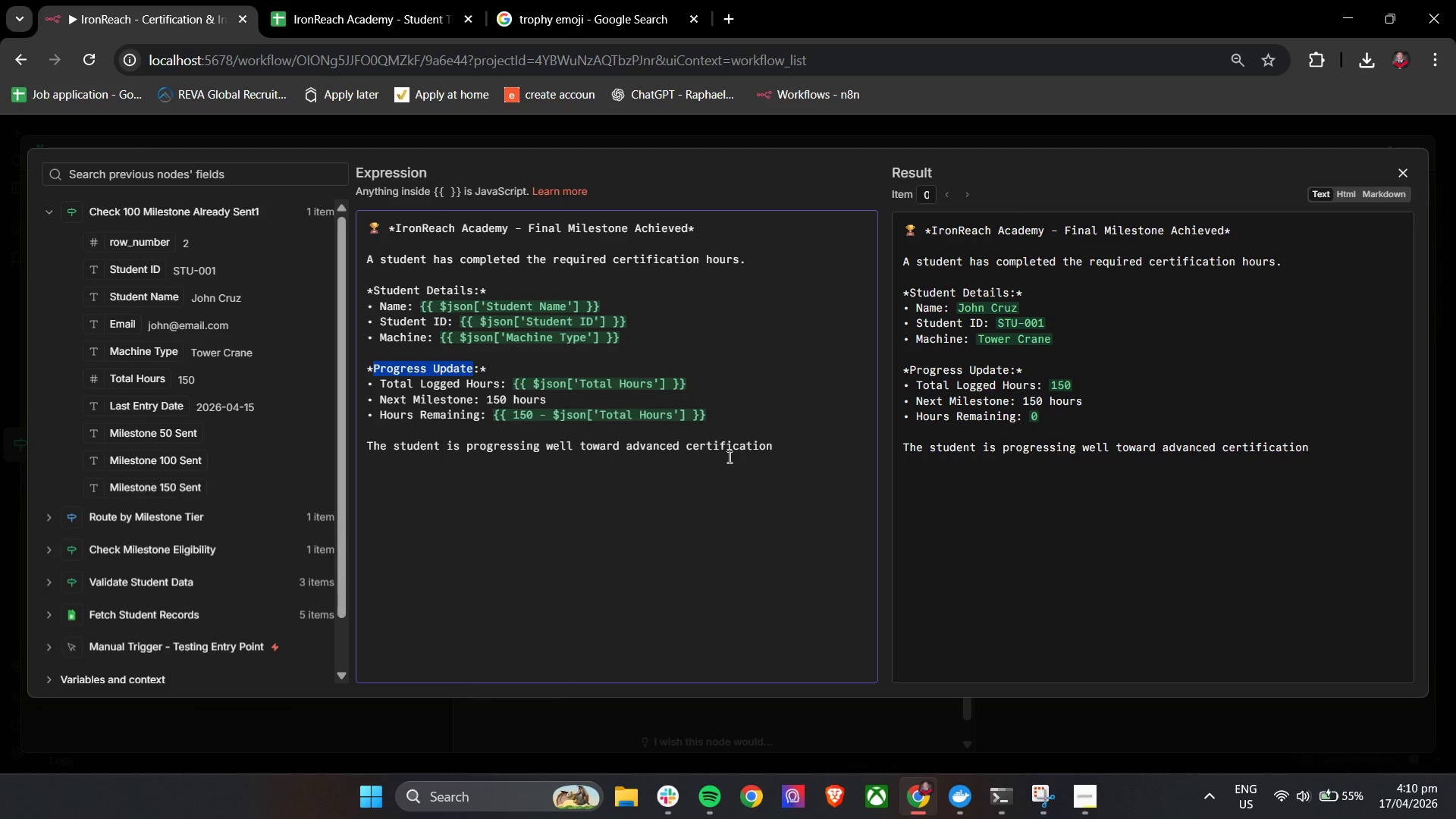 
type(Achievement)
 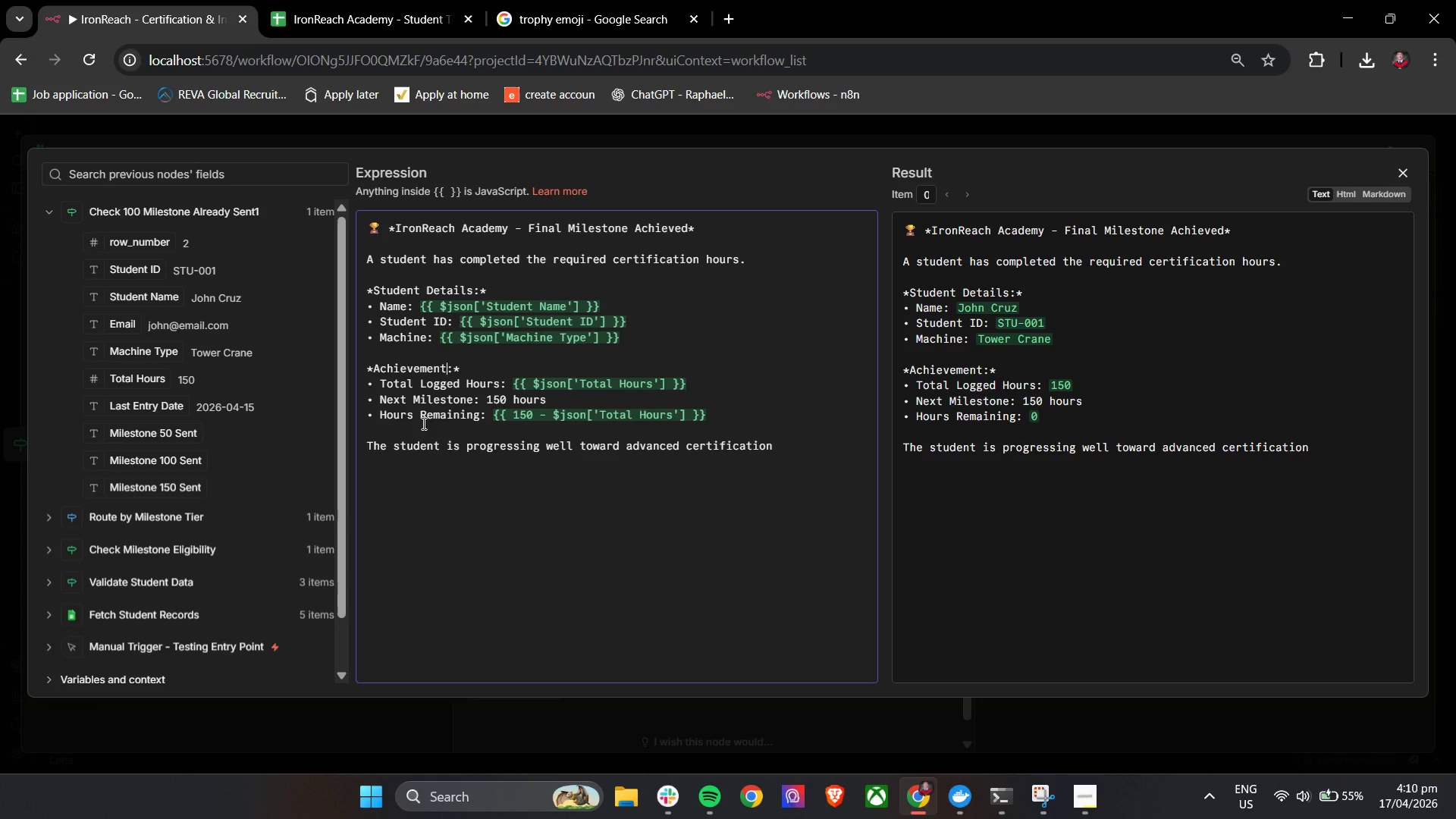 
wait(7.7)
 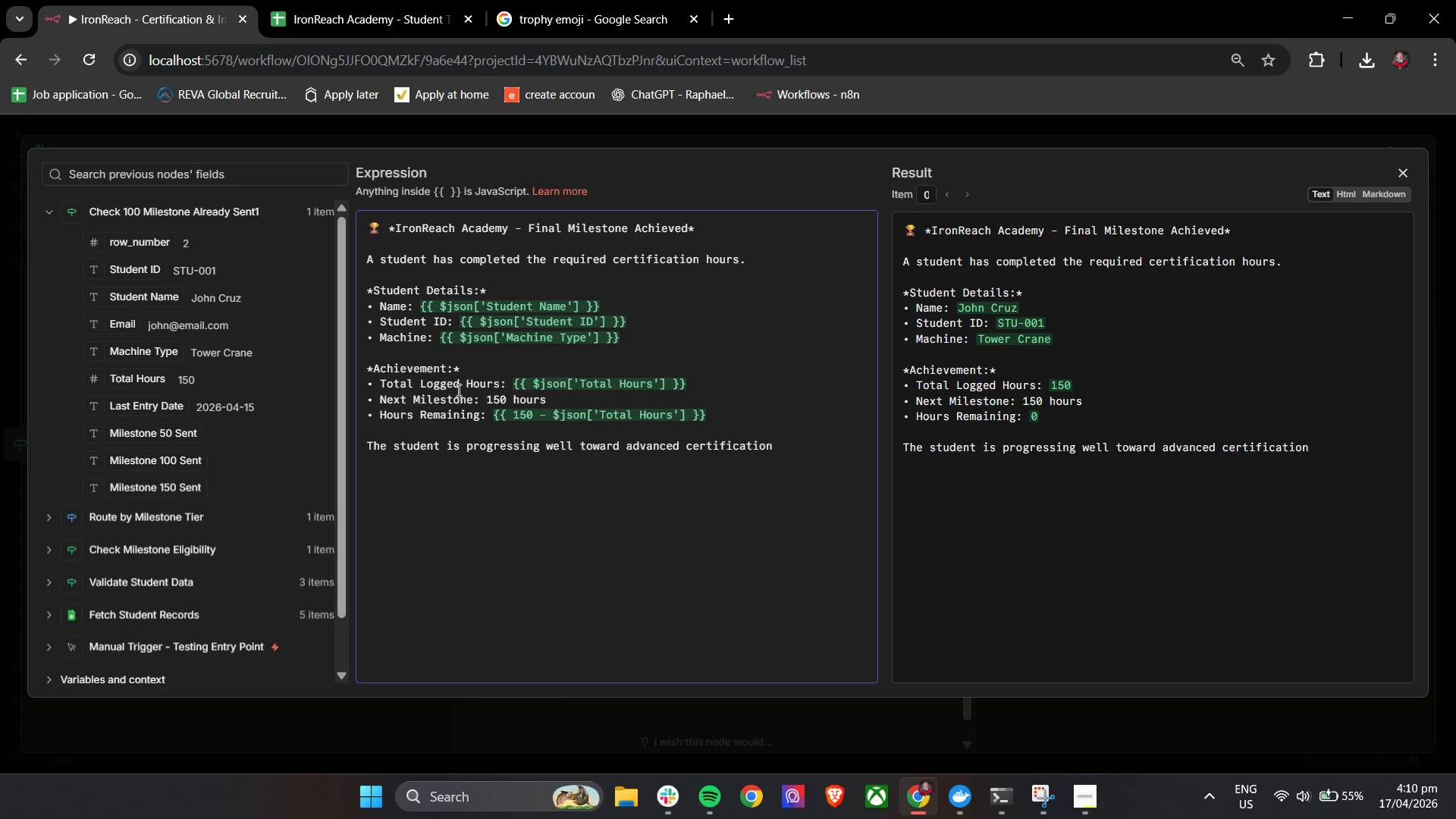 
left_click_drag(start_coordinate=[369, 398], to_coordinate=[717, 422])
 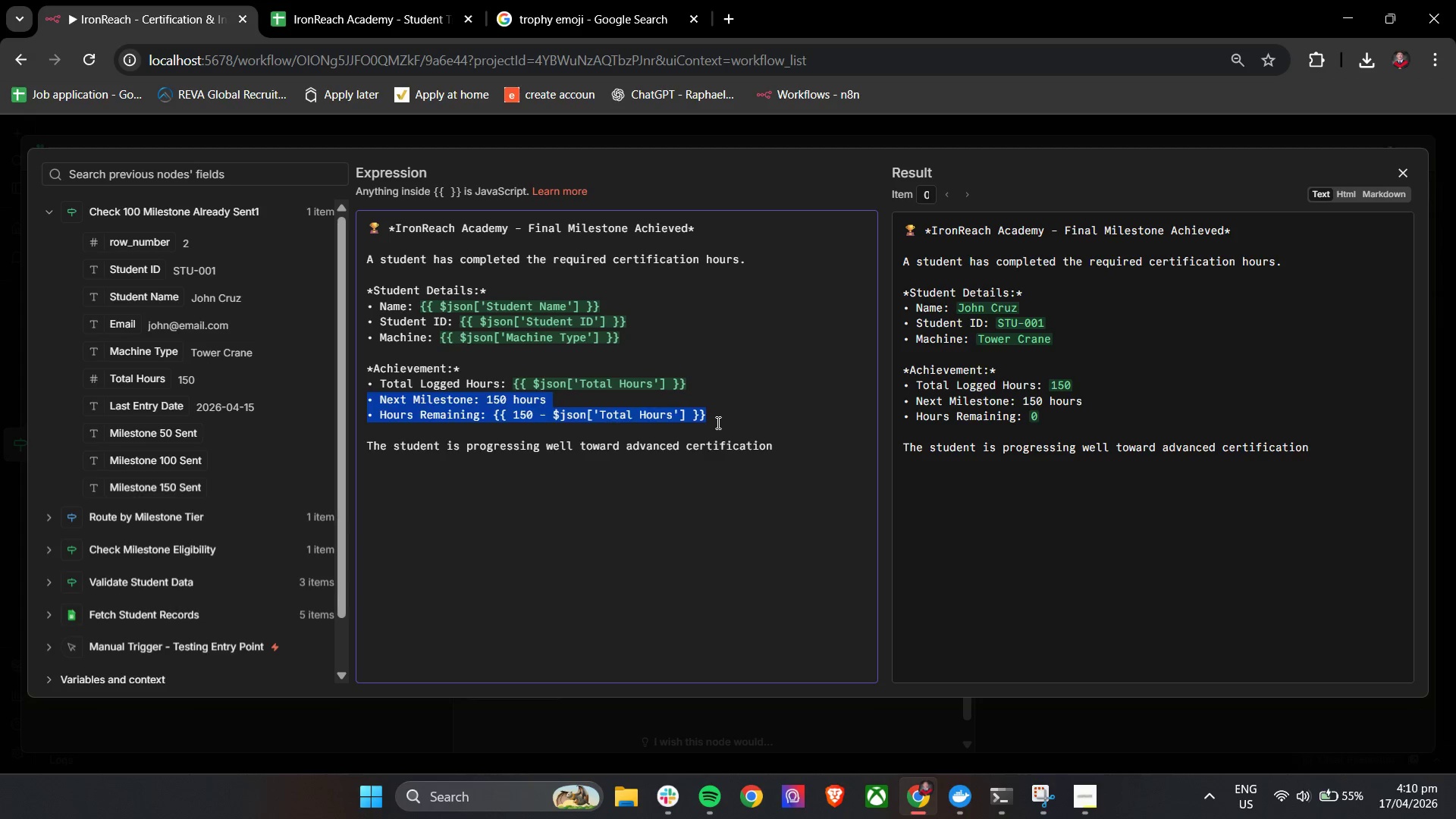 
key(Backspace)
 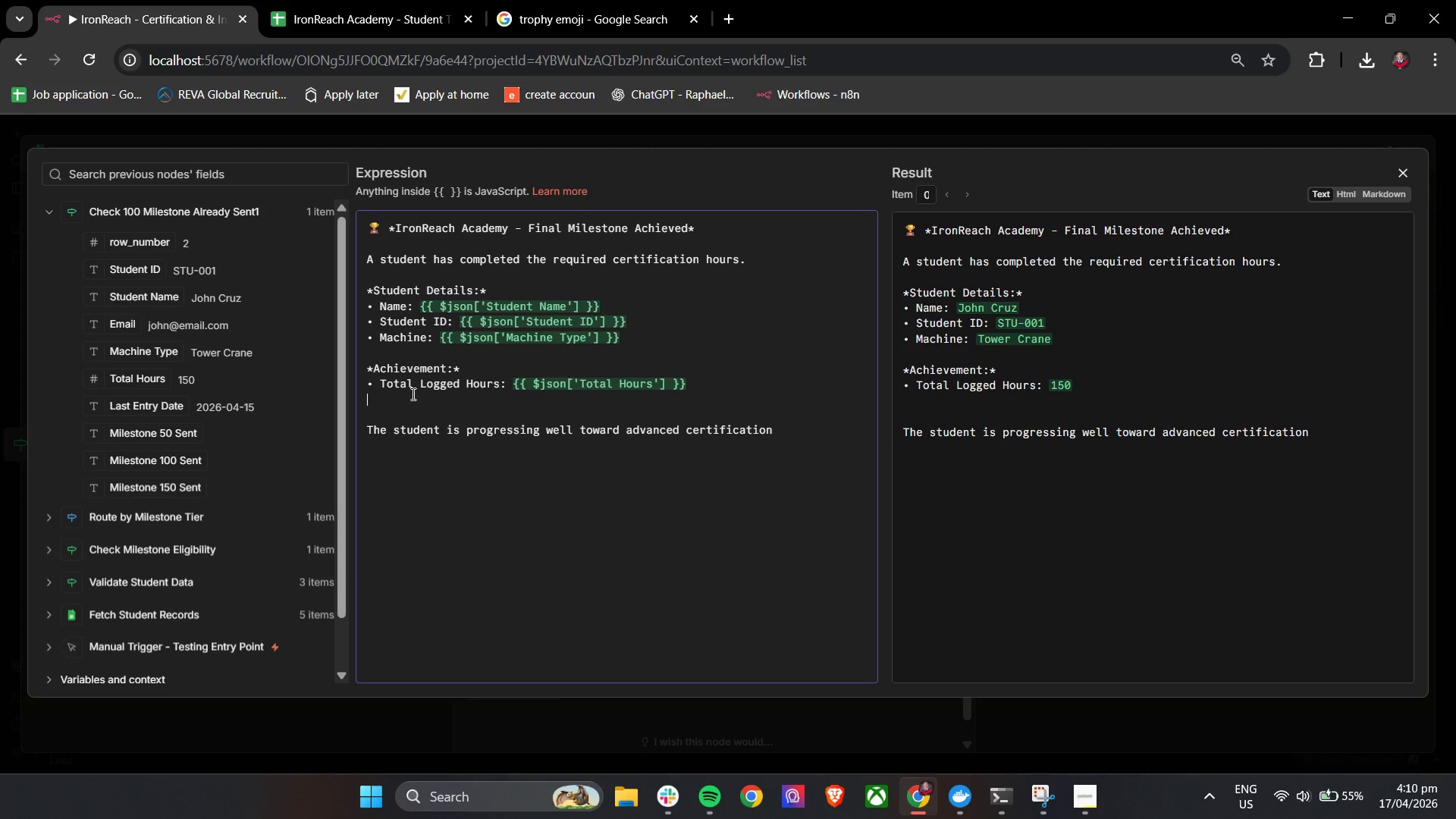 
left_click_drag(start_coordinate=[374, 384], to_coordinate=[366, 384])
 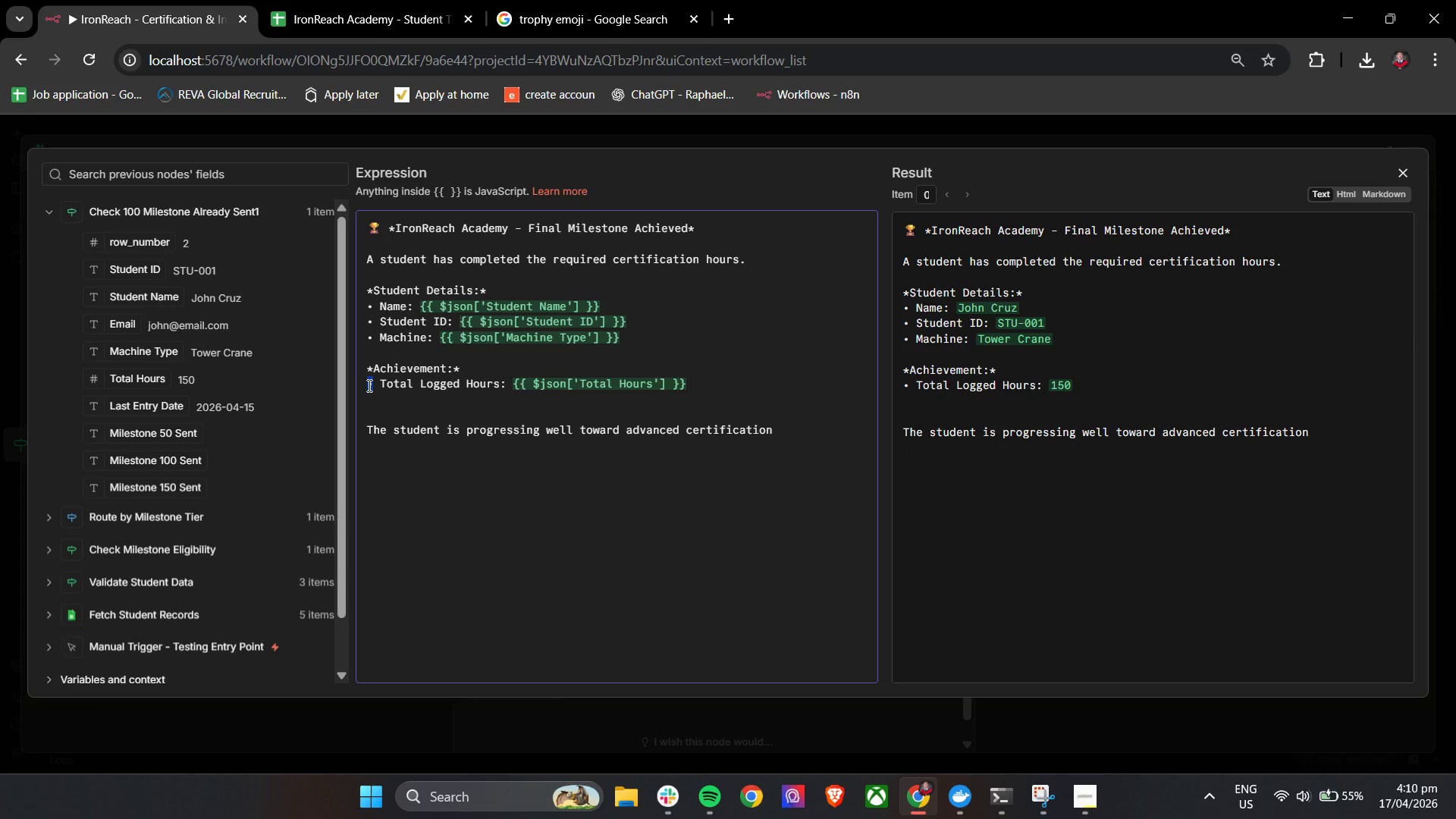 
key(Control+C)
 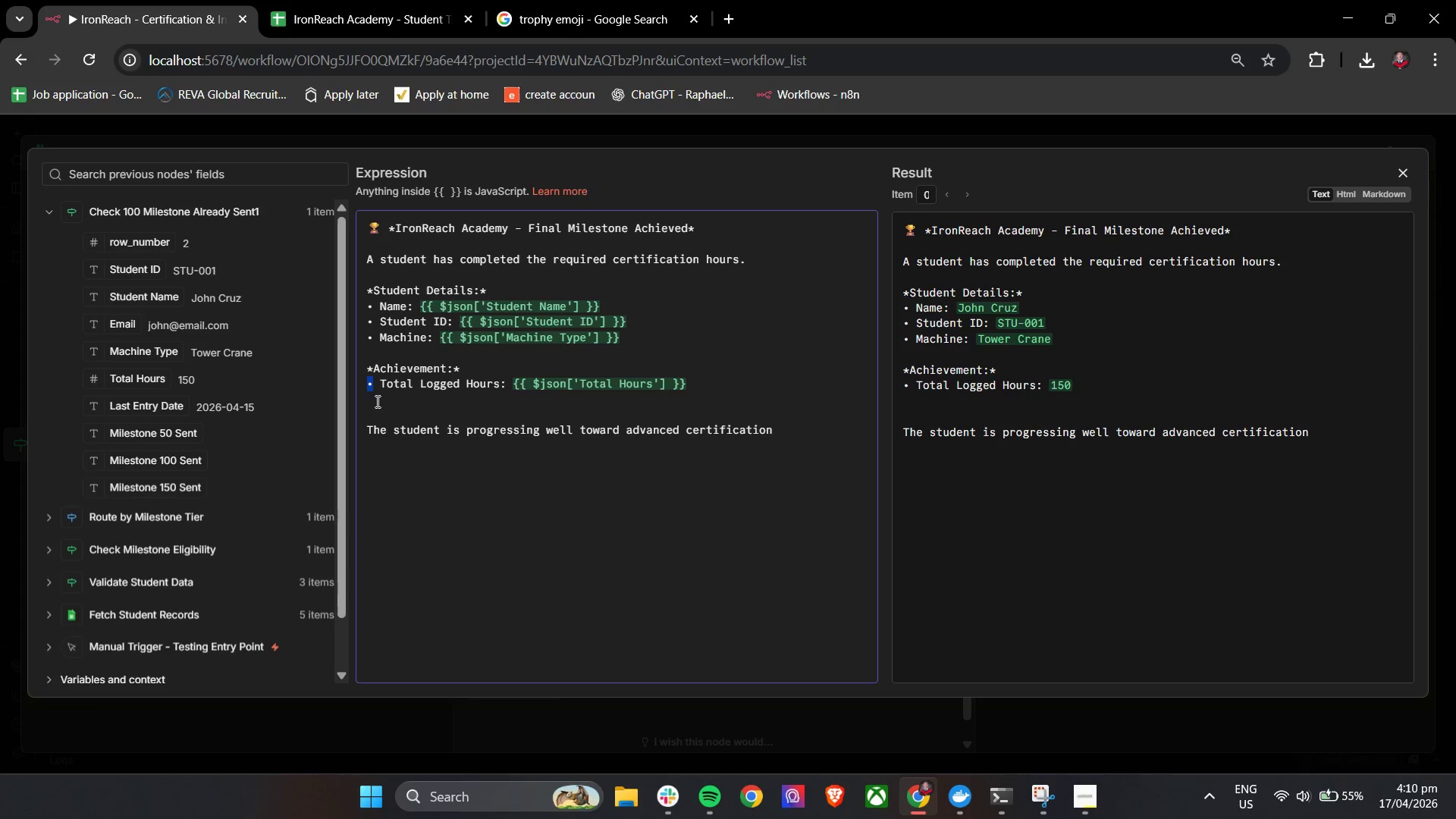 
left_click([376, 401])
 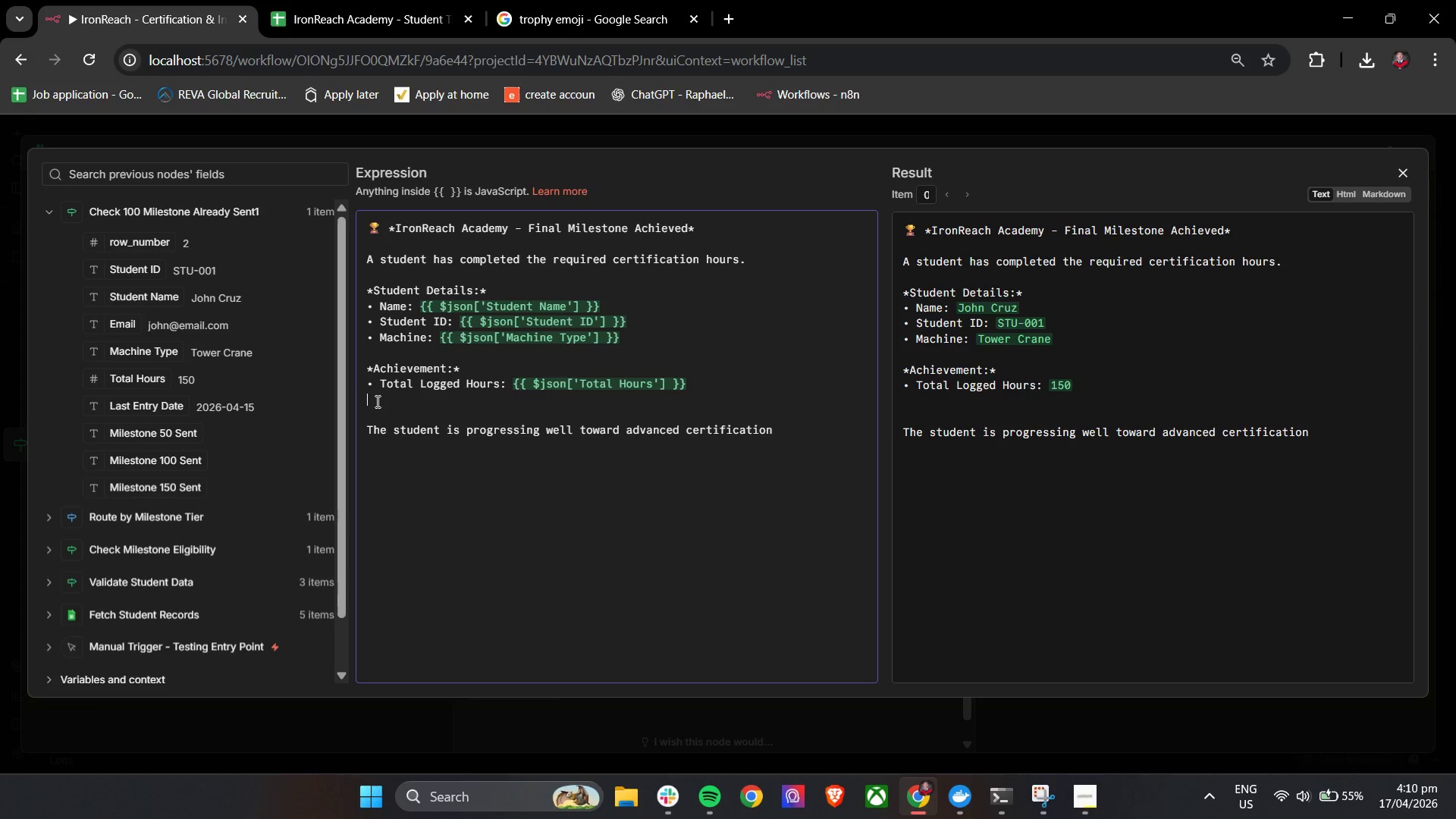 
key(Control+V)
 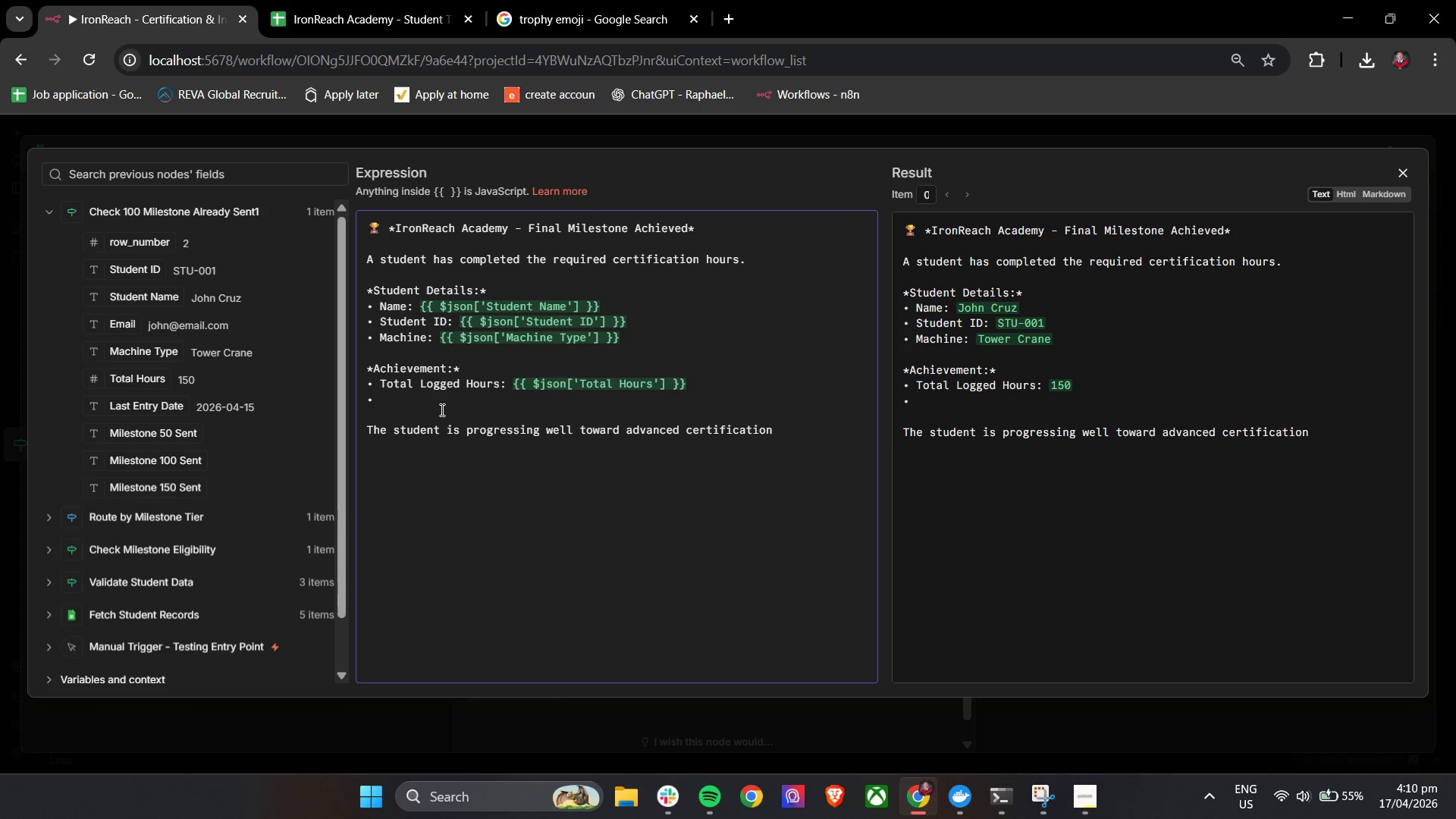 
type( Certification Threshold: 150 H)
key(Backspace)
type(hours)
 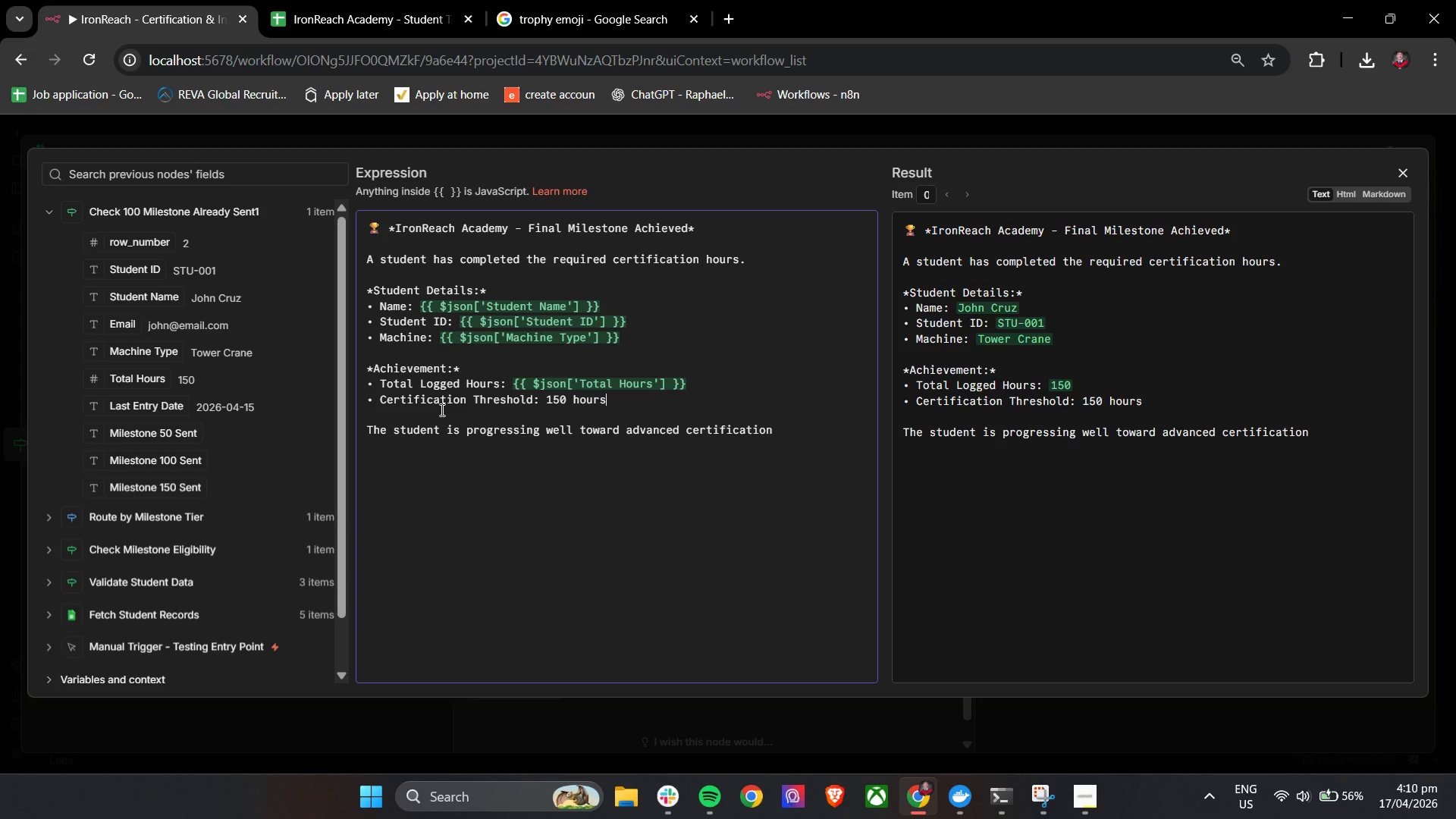 
left_click([468, 507])
 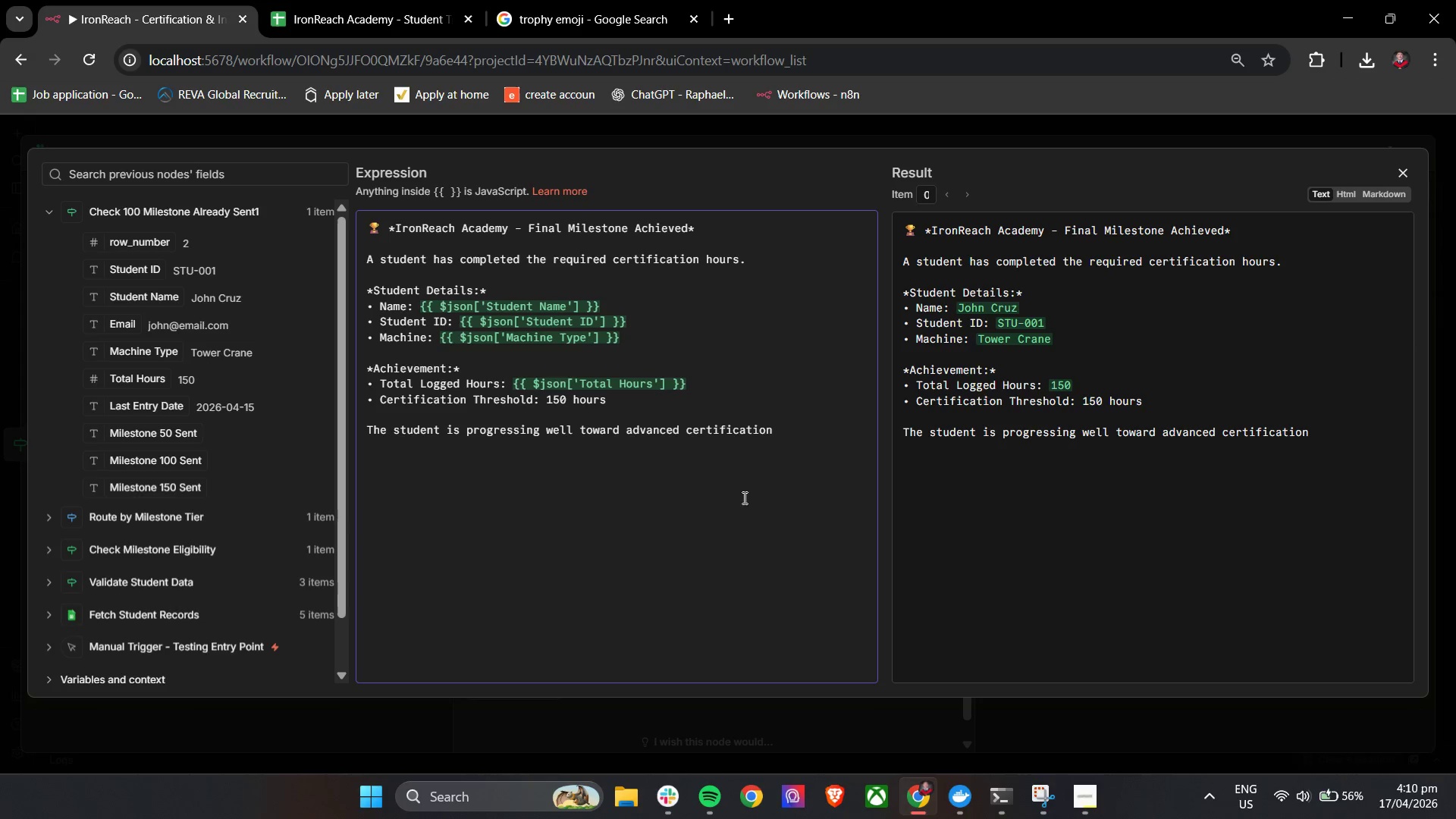 
left_click_drag(start_coordinate=[796, 437], to_coordinate=[337, 431])
 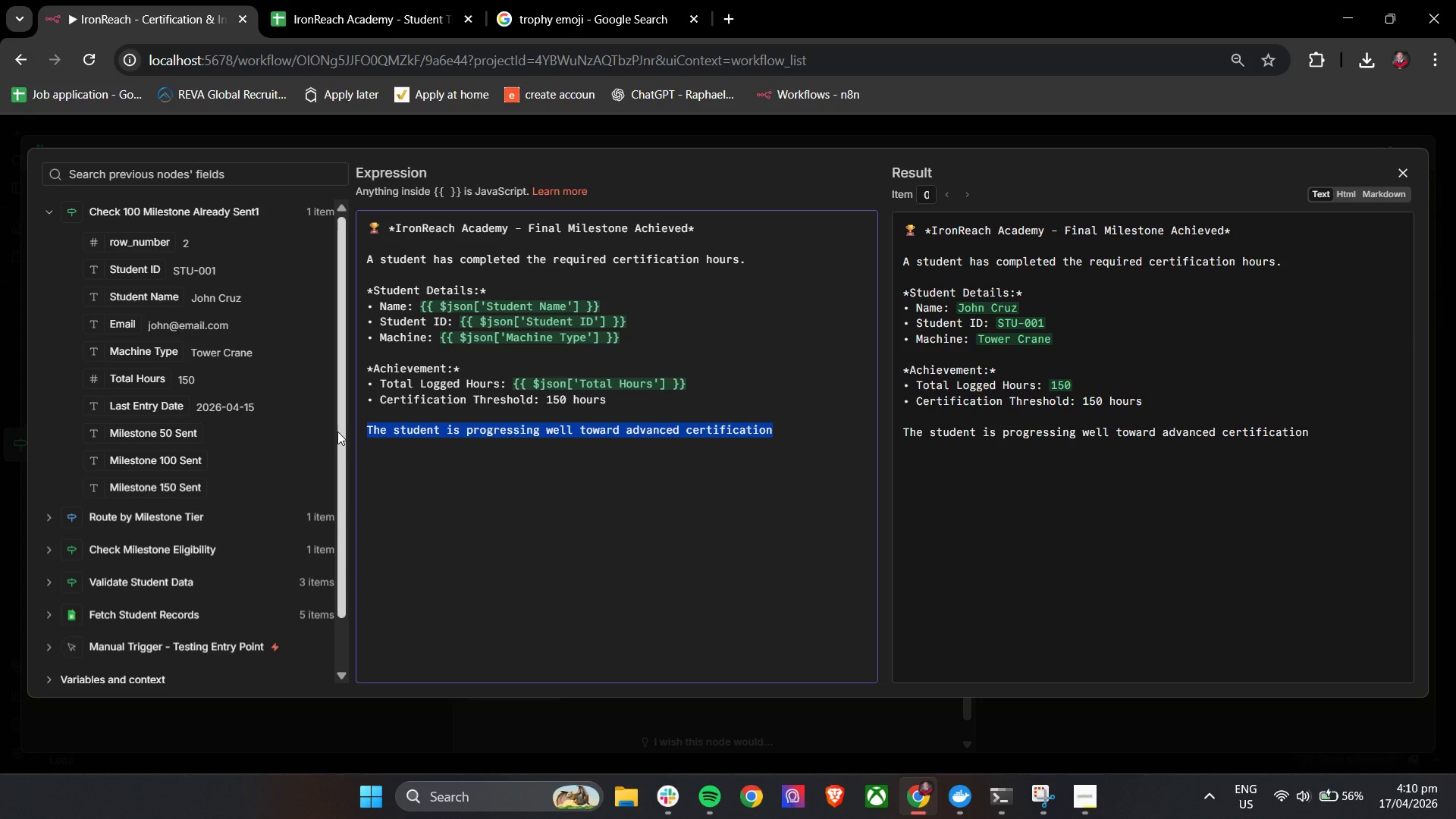 
type(The Stru)
key(Backspace)
key(Backspace)
type(udent is noe e)
key(Backspace)
key(Backspace)
key(Backspace)
type(w eligible for certii)
key(Backspace)
type(fication processing.)
 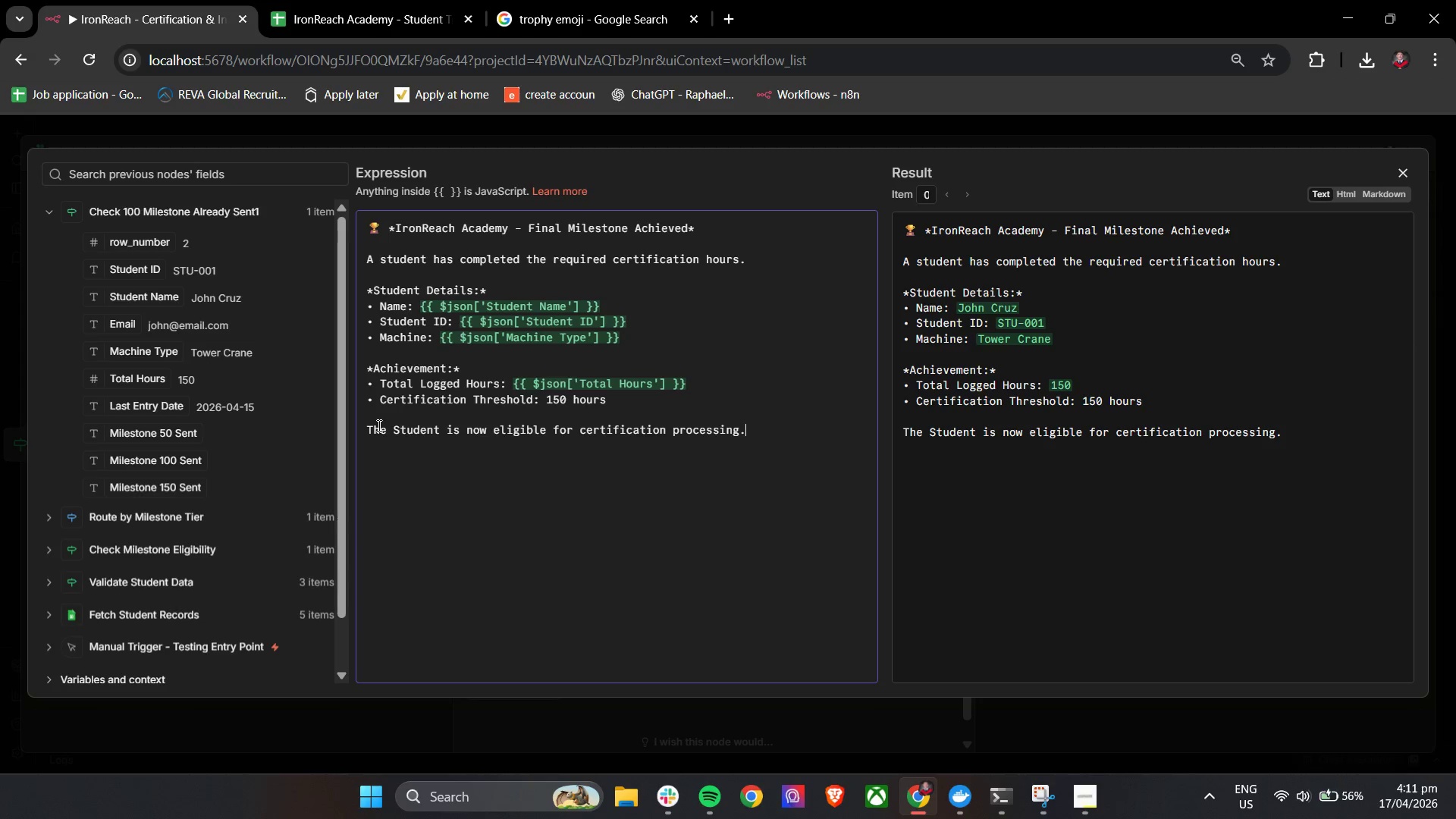 
left_click([784, 503])
 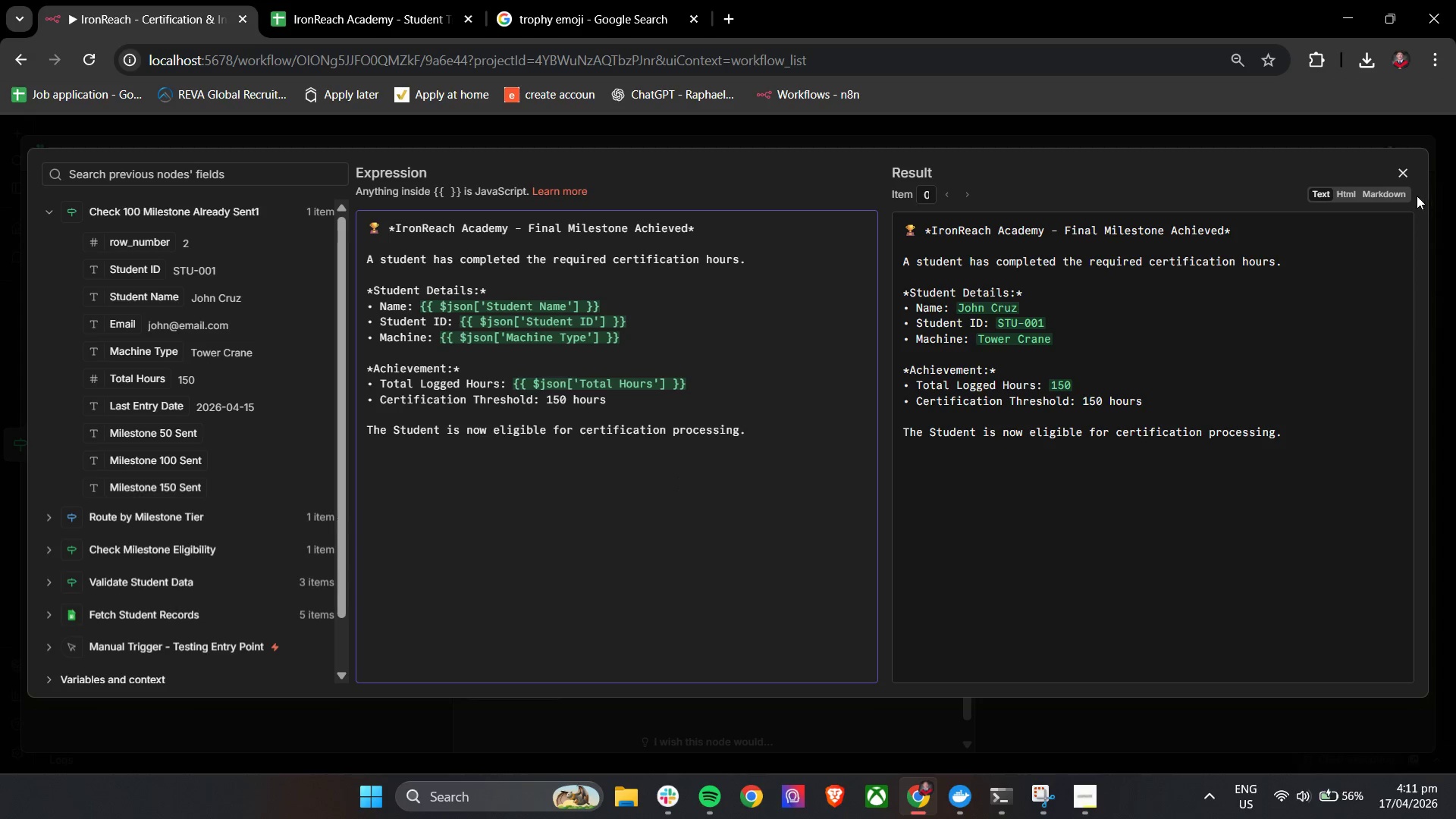 
left_click([1411, 171])
 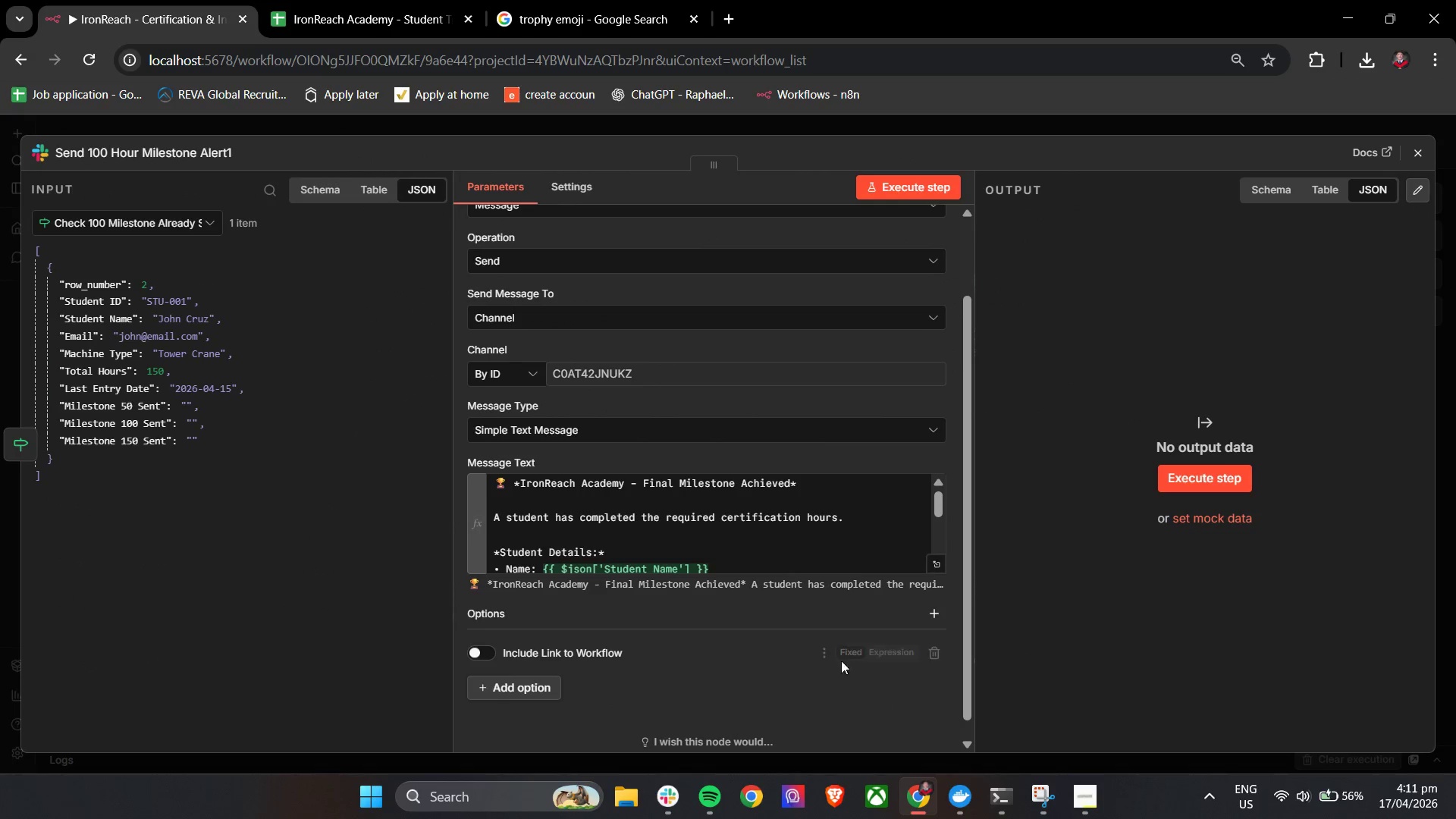 
scroll: coordinate [858, 527], scroll_direction: down, amount: 8.0
 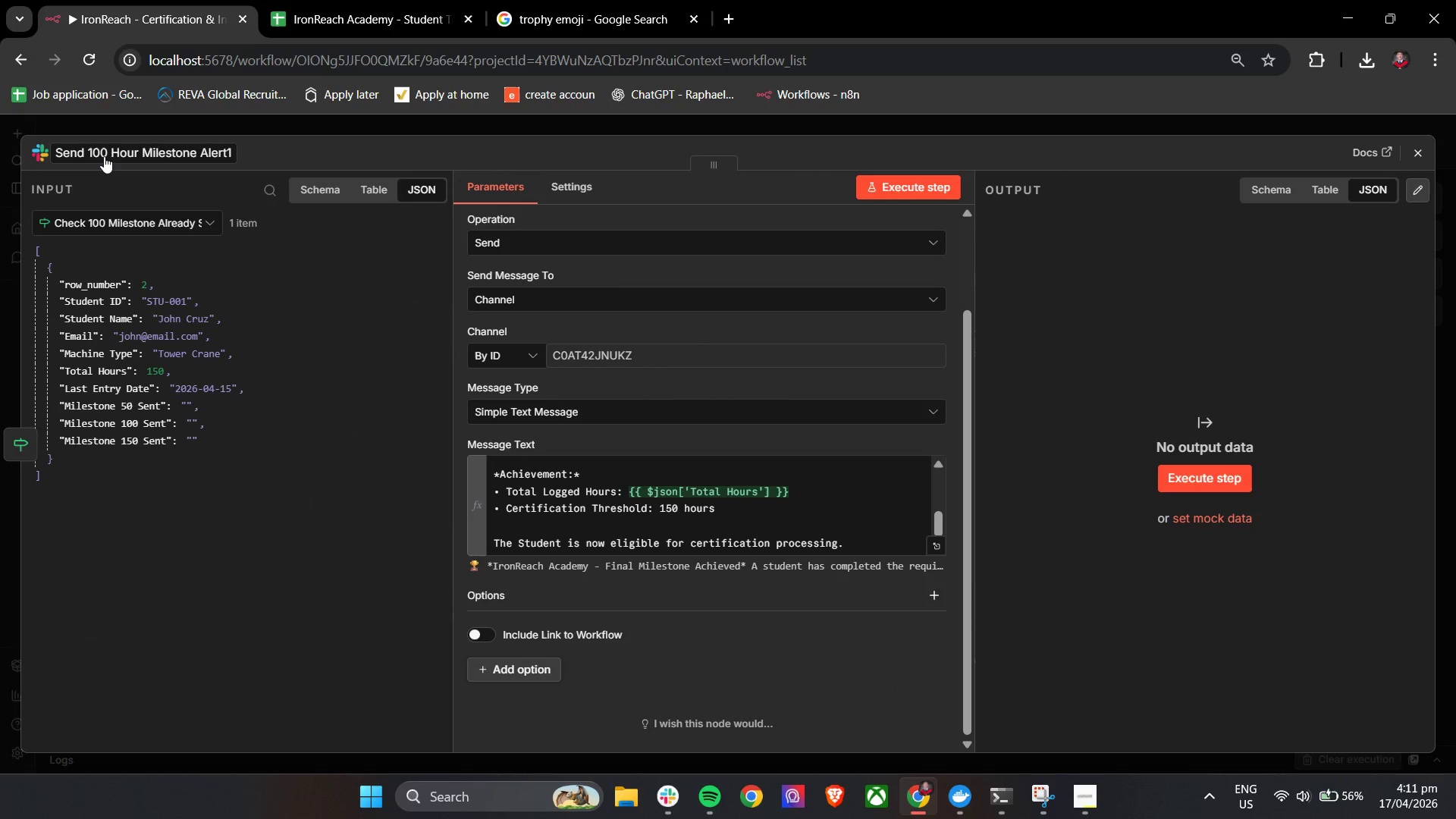 
left_click([104, 156])
 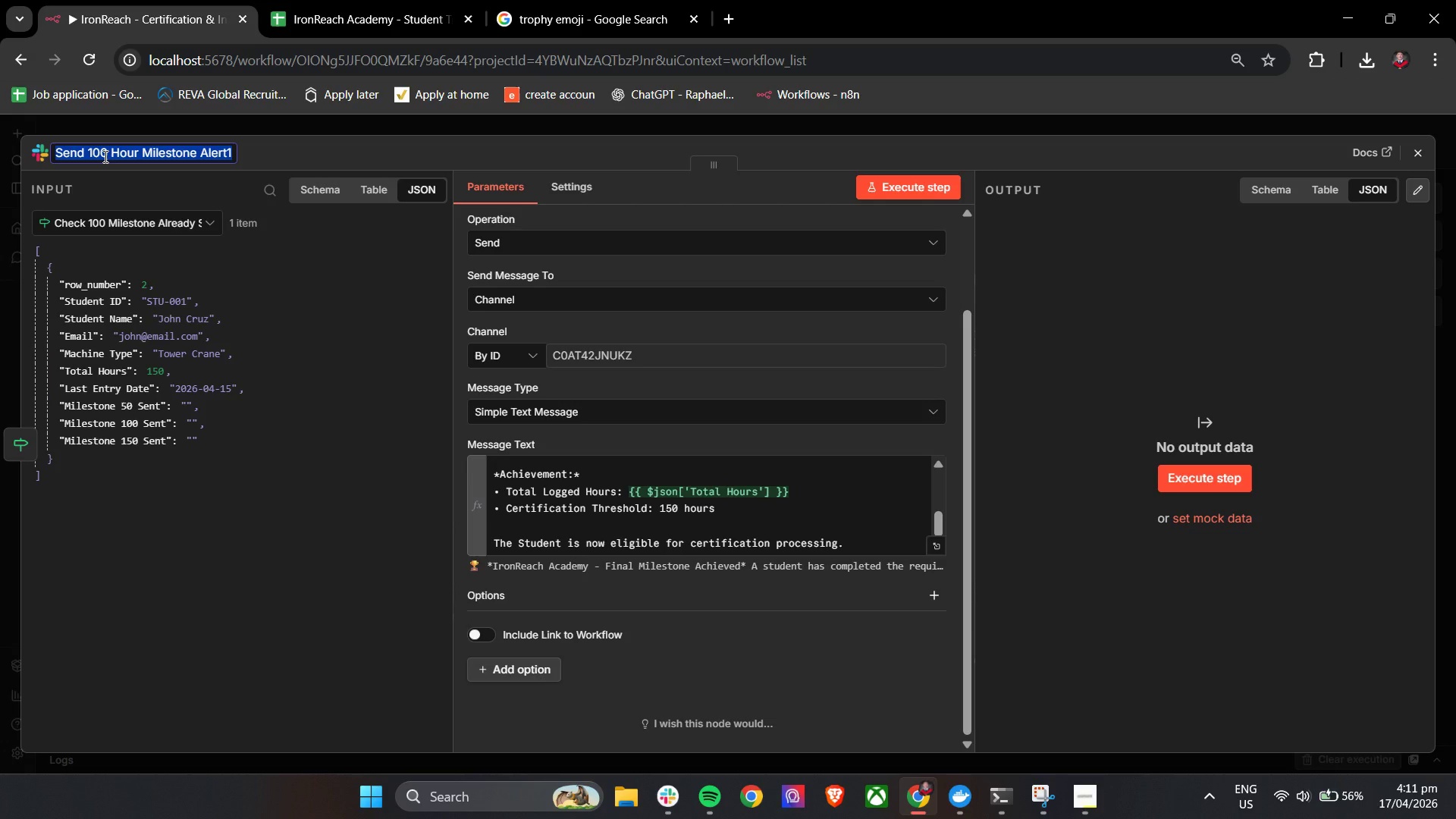 
left_click([104, 156])
 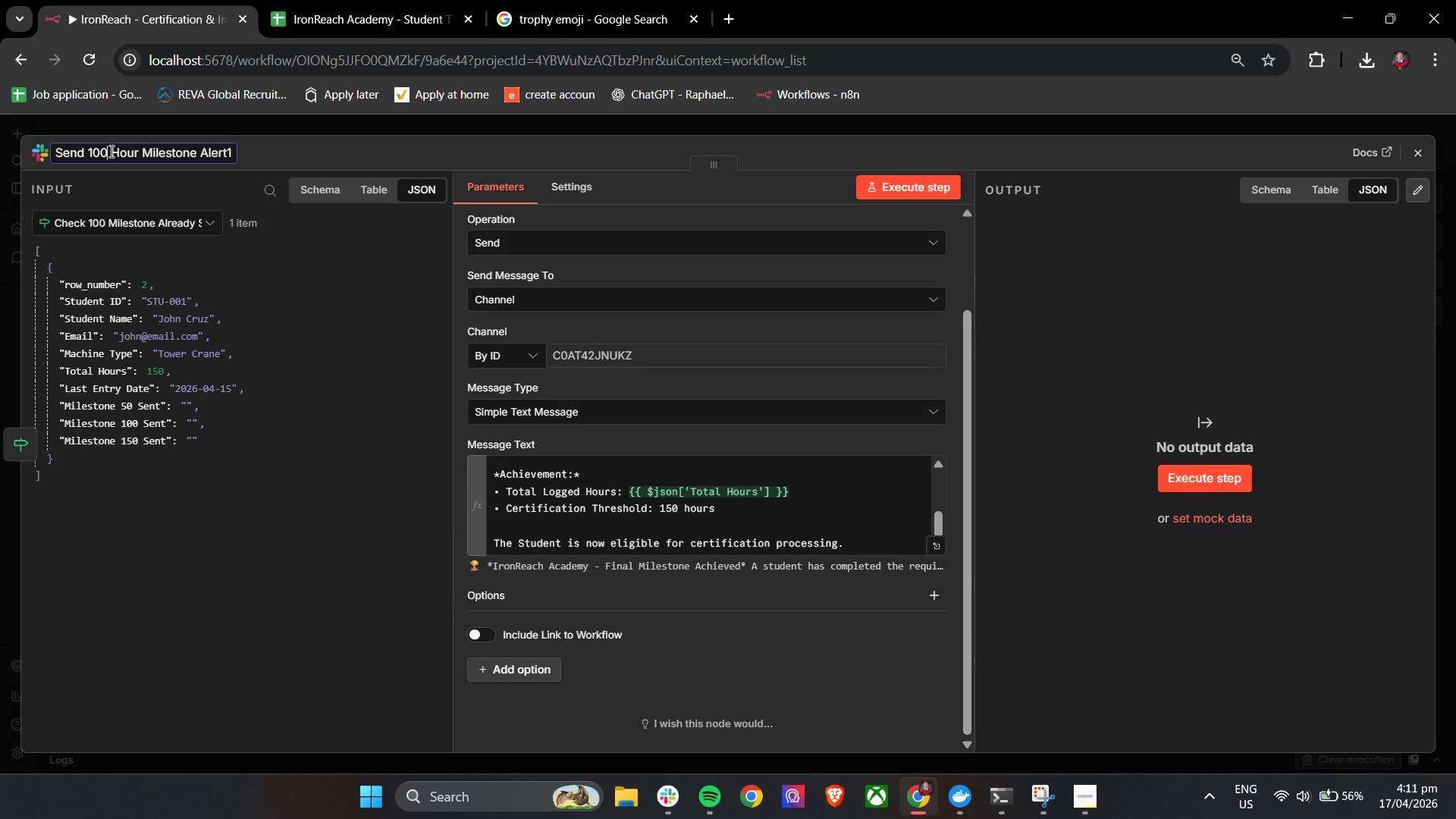 
left_click_drag(start_coordinate=[110, 151], to_coordinate=[93, 152])
 